 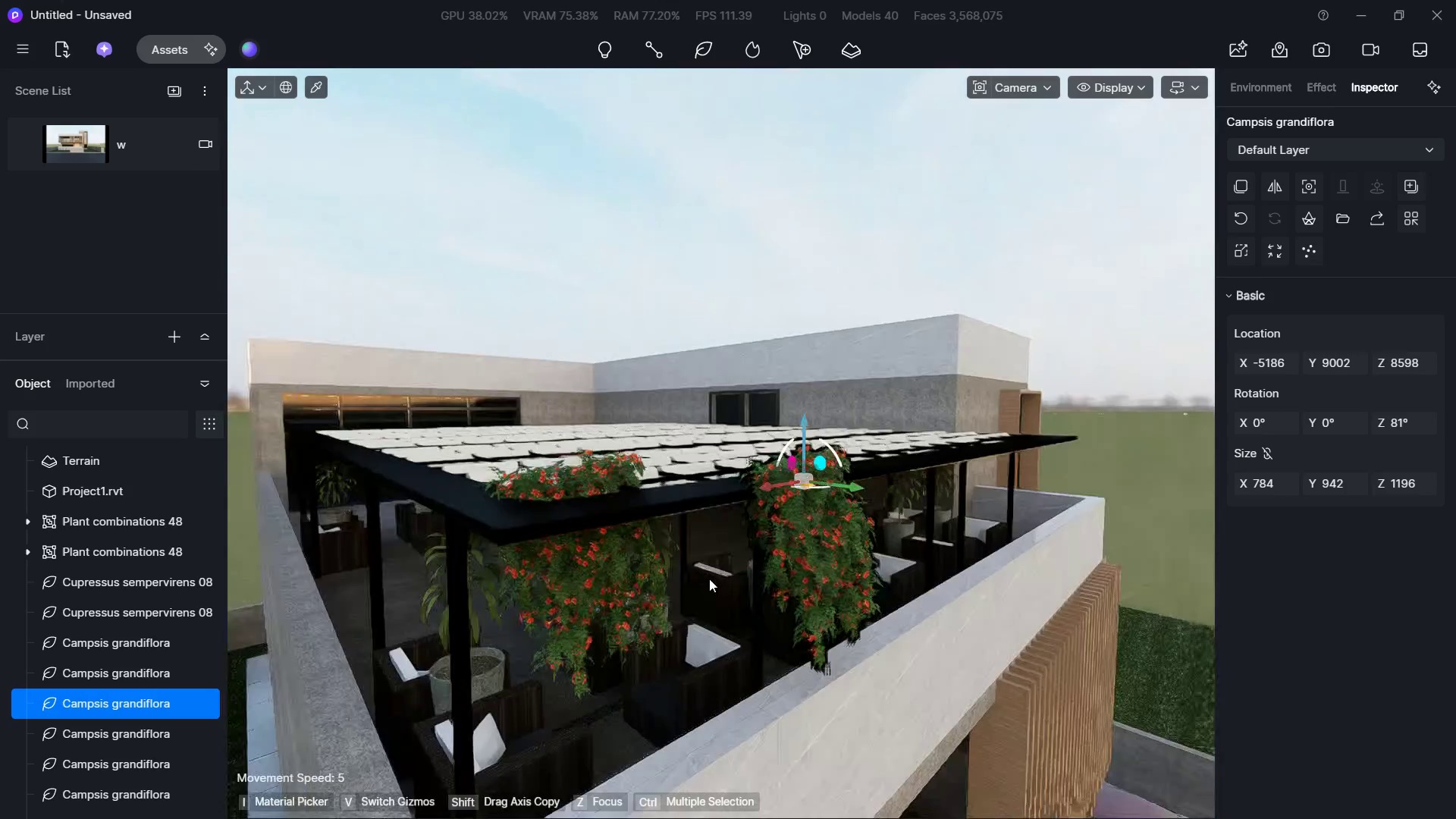 
type(sda)
 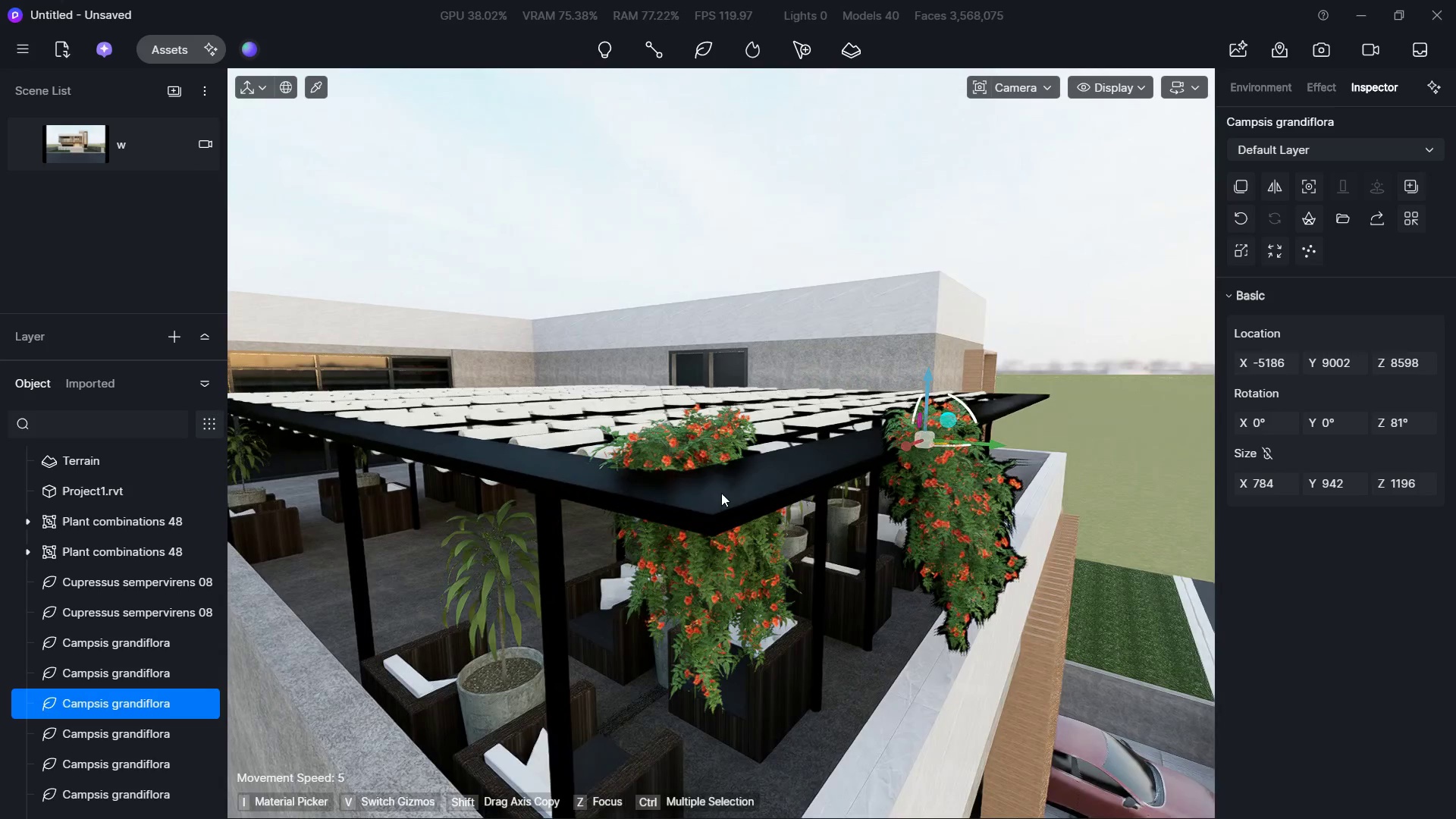 
hold_key(key=W, duration=0.44)
 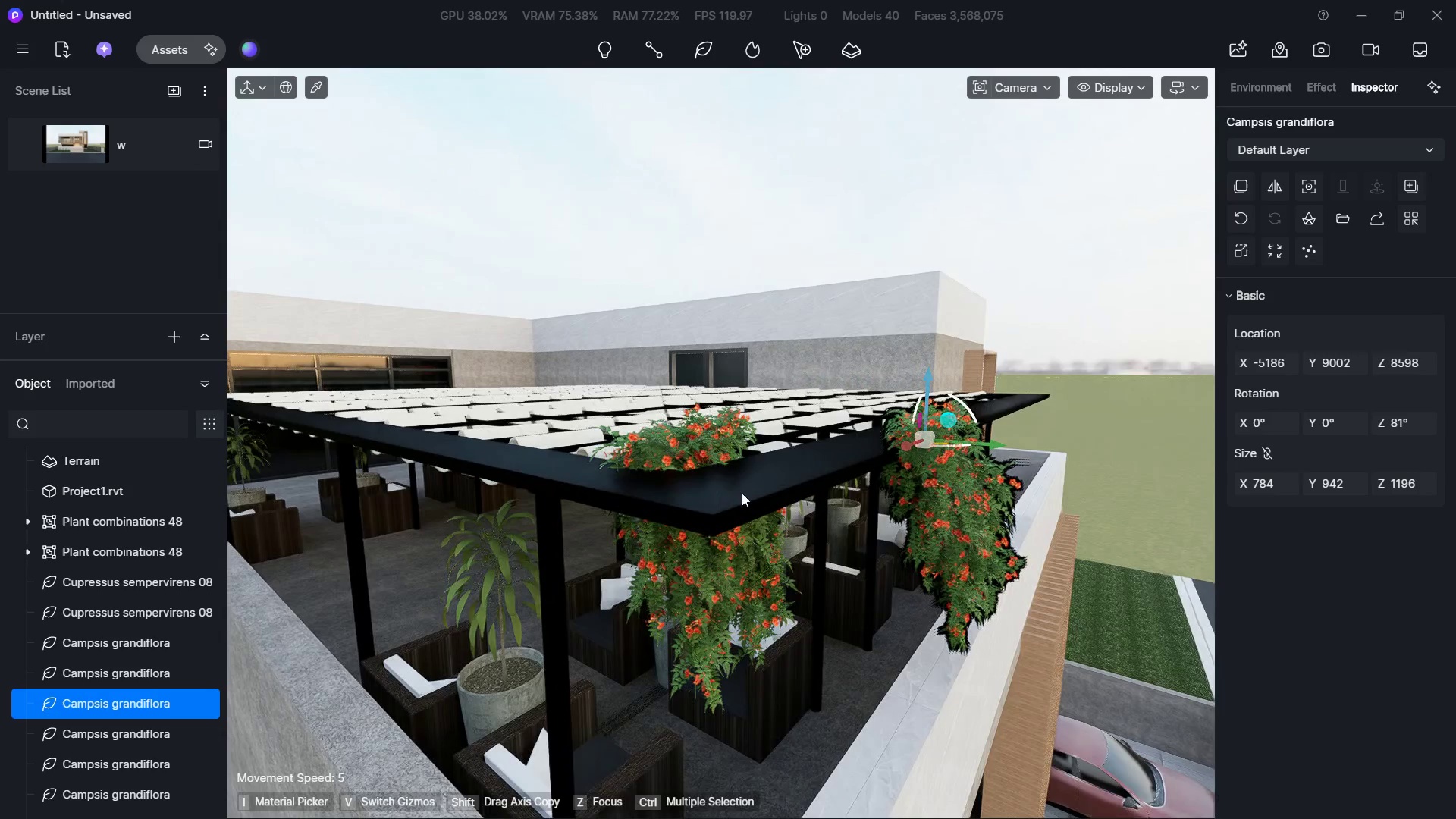 
type(dw)
 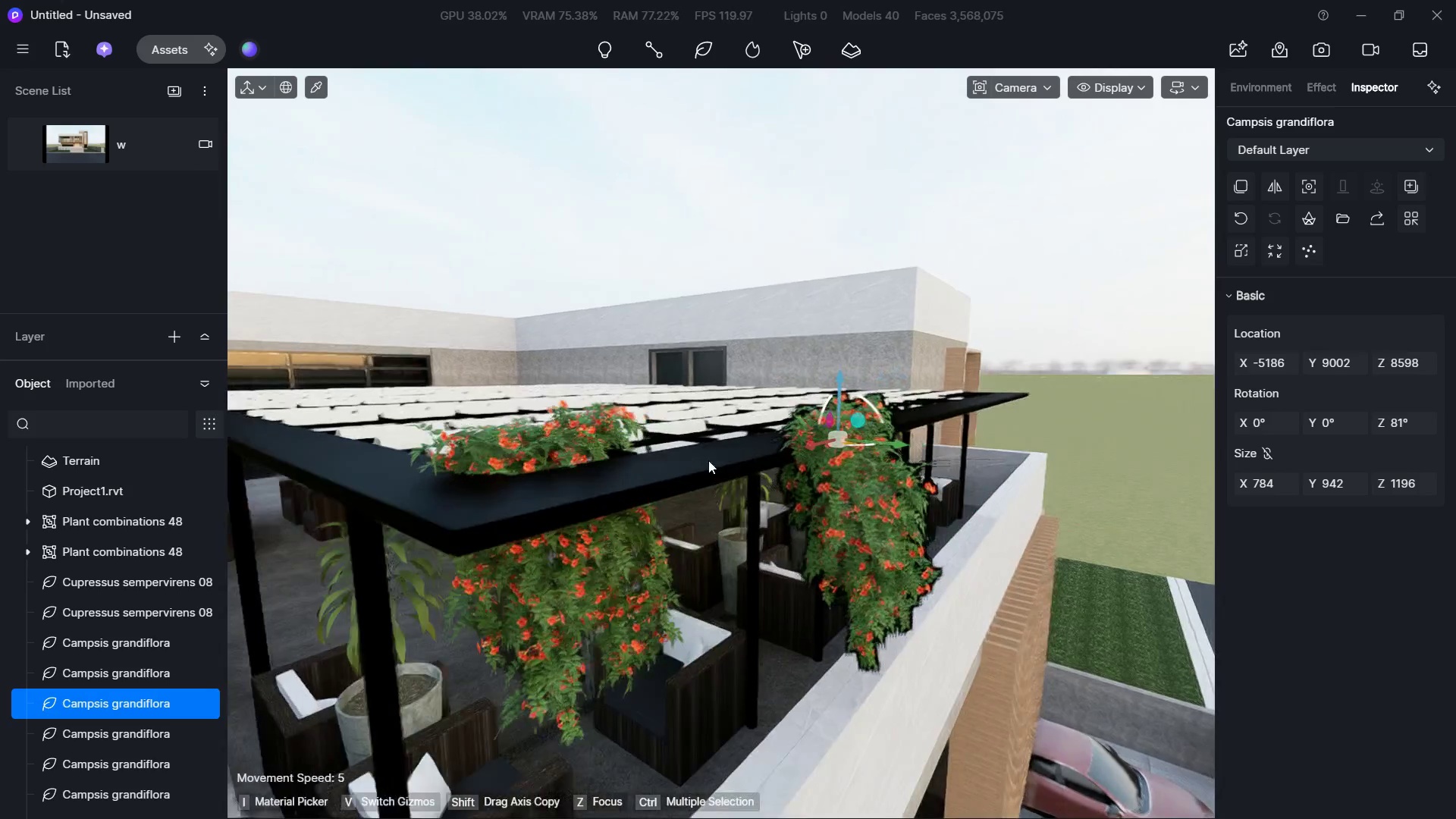 
hold_key(key=S, duration=0.31)
 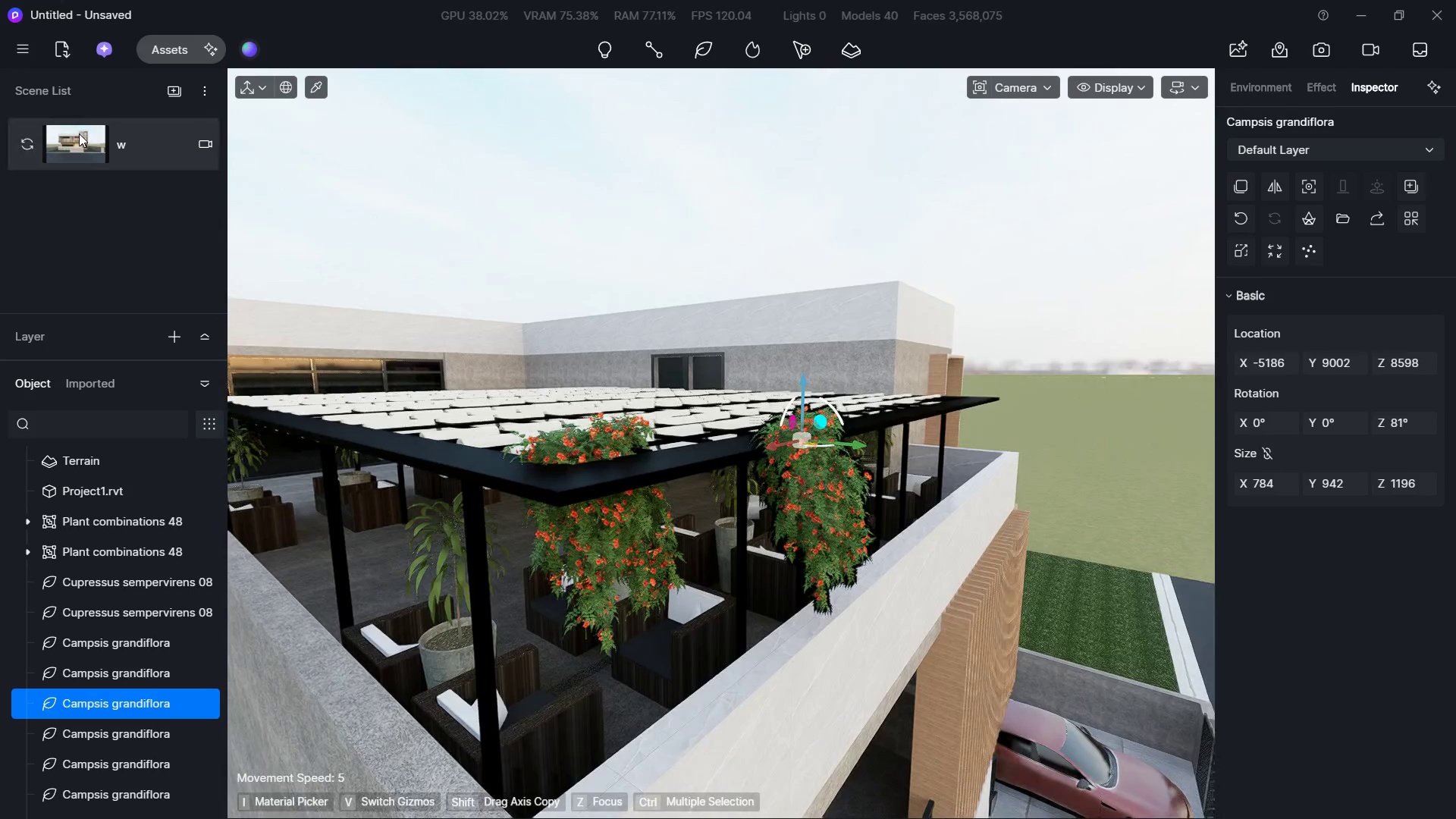 
double_click([79, 133])
 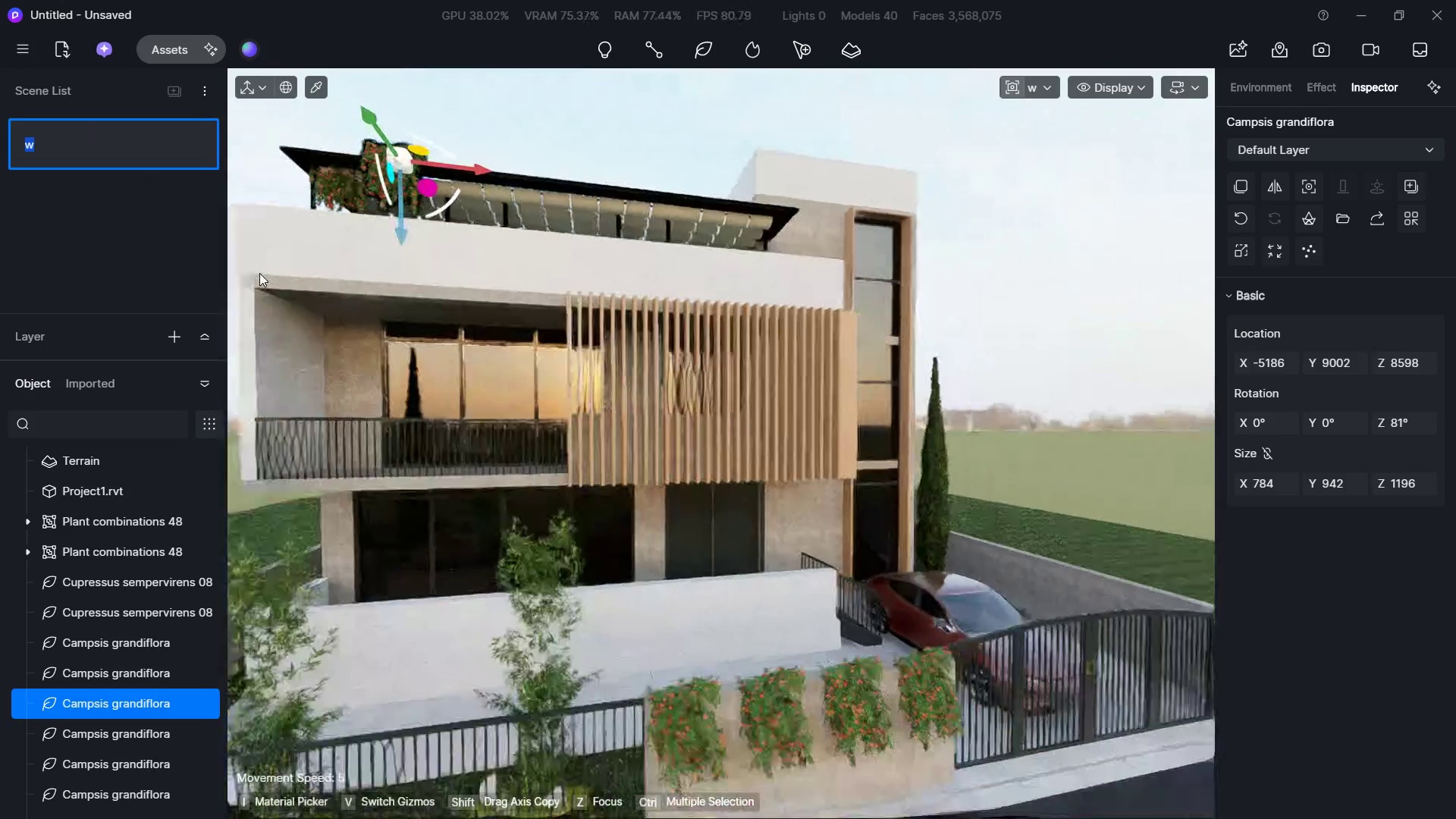 
key(Escape)
 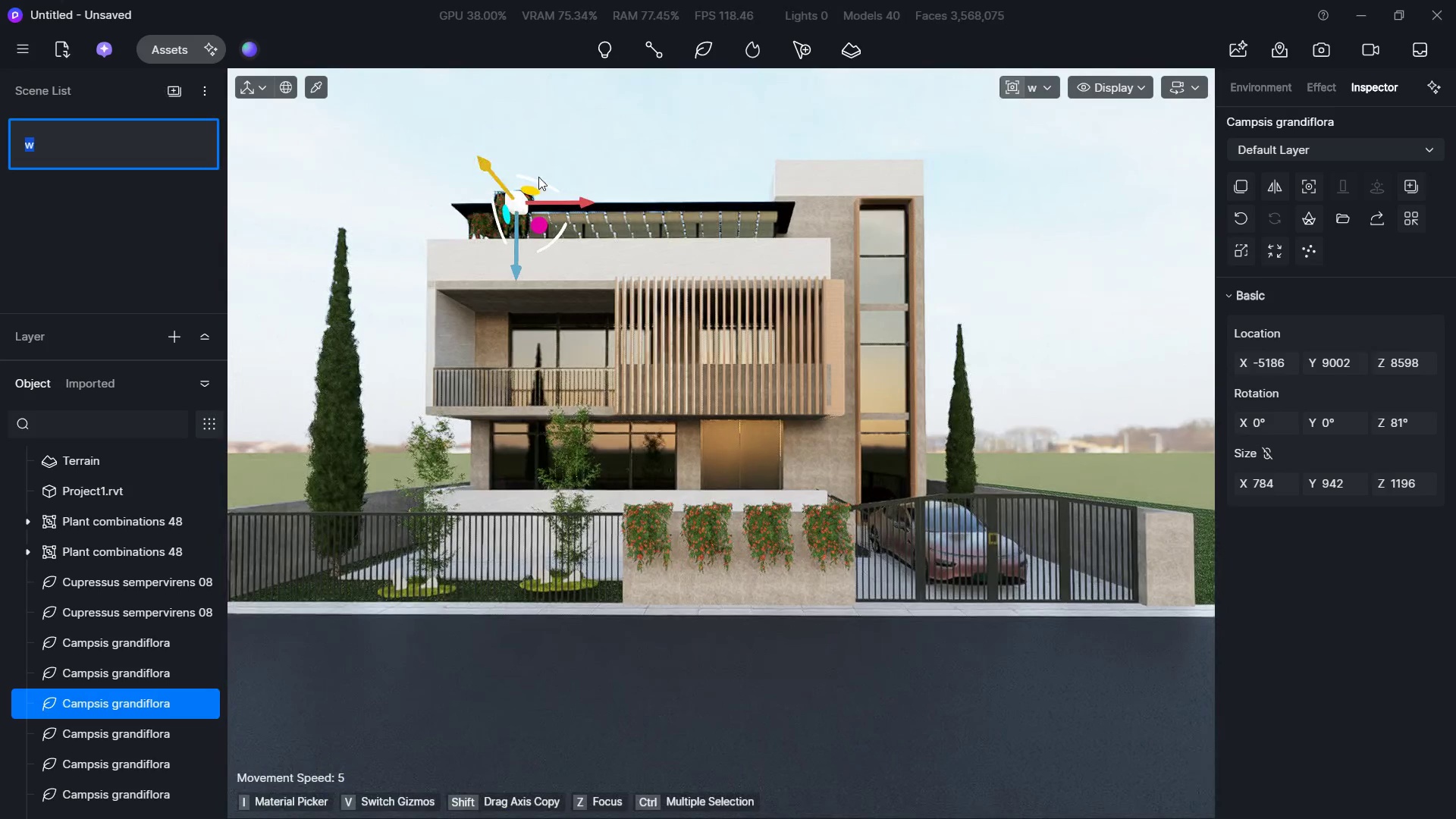 
left_click([547, 153])
 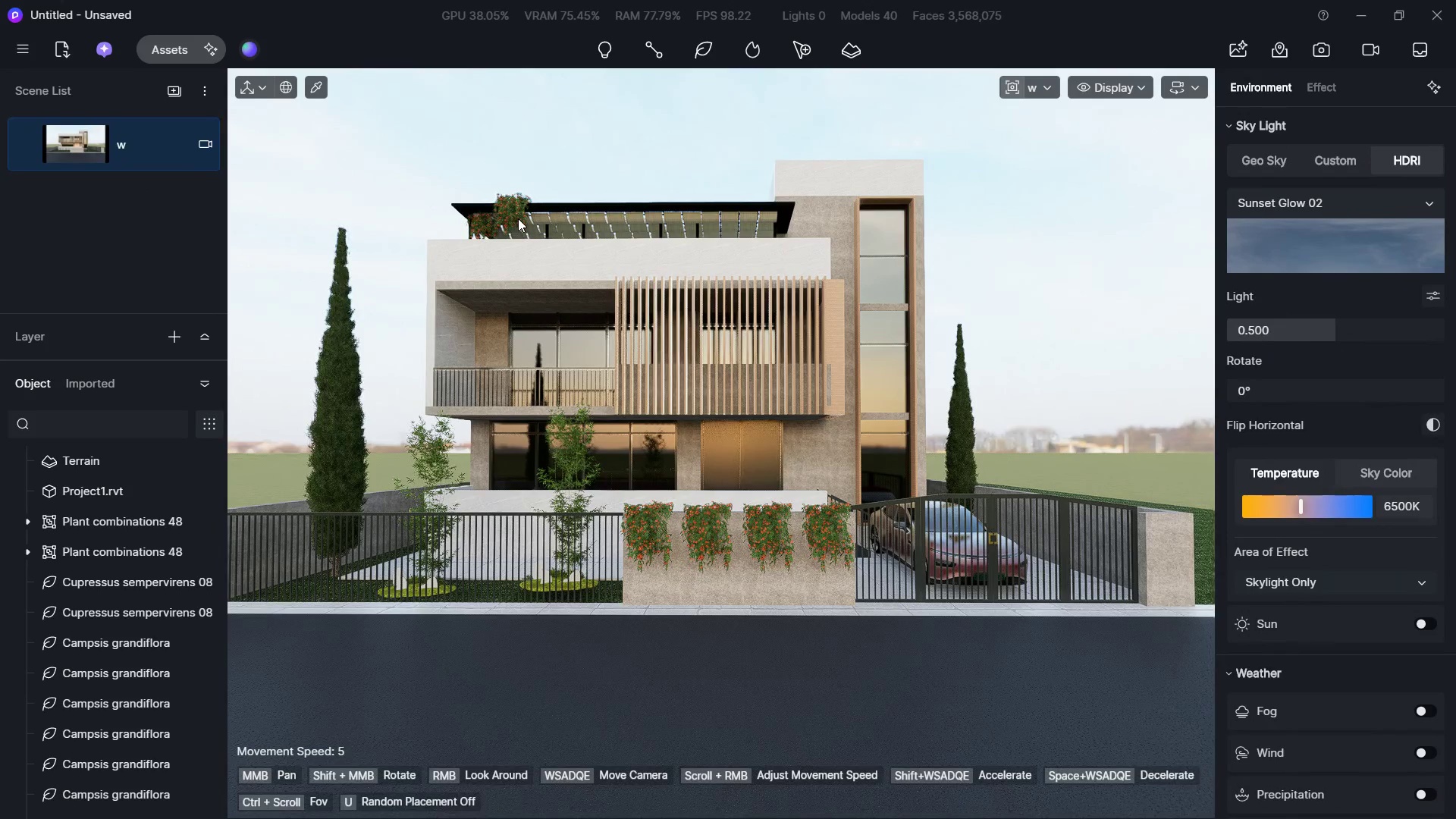 
left_click([515, 199])
 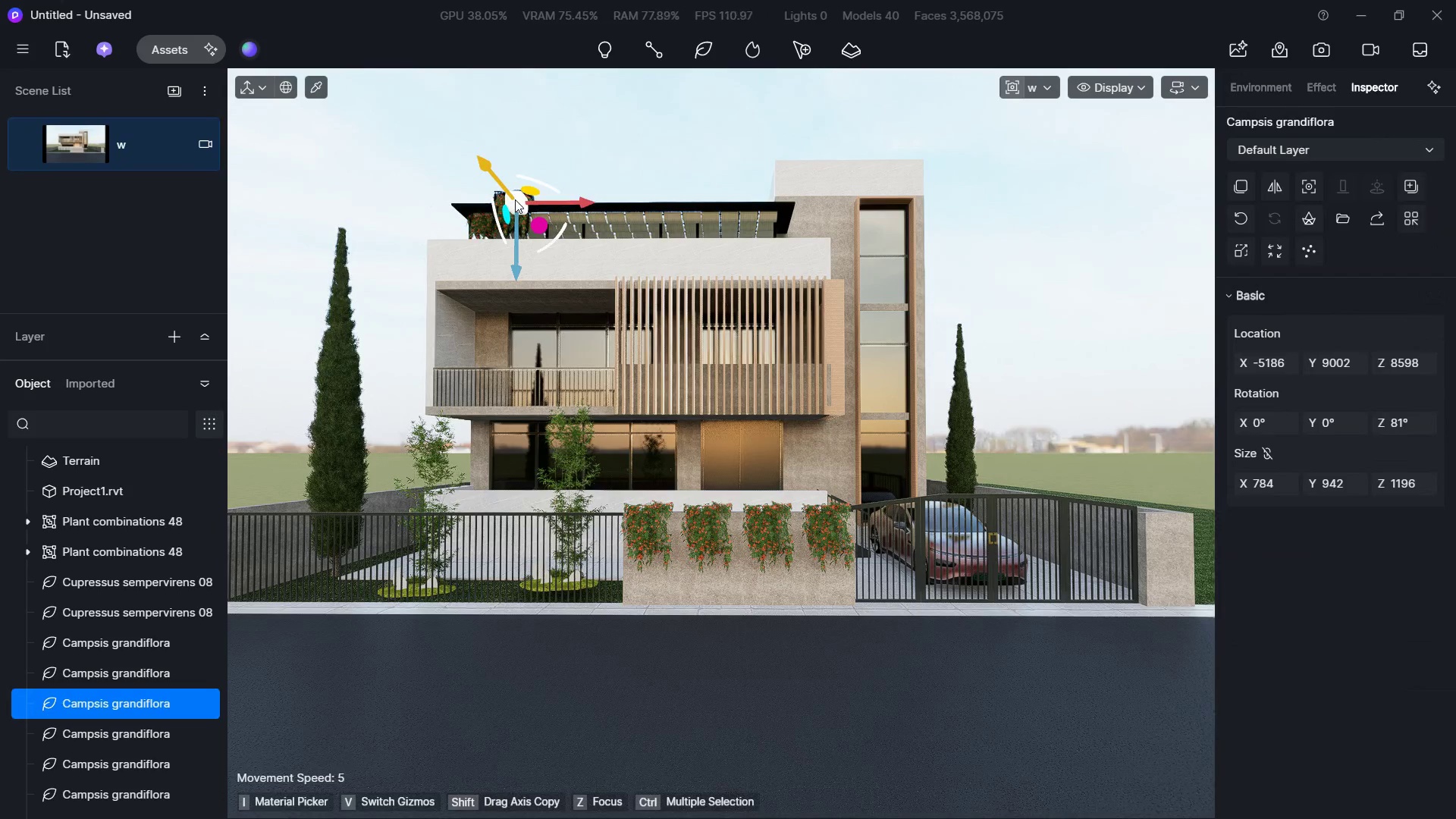 
key(Delete)
 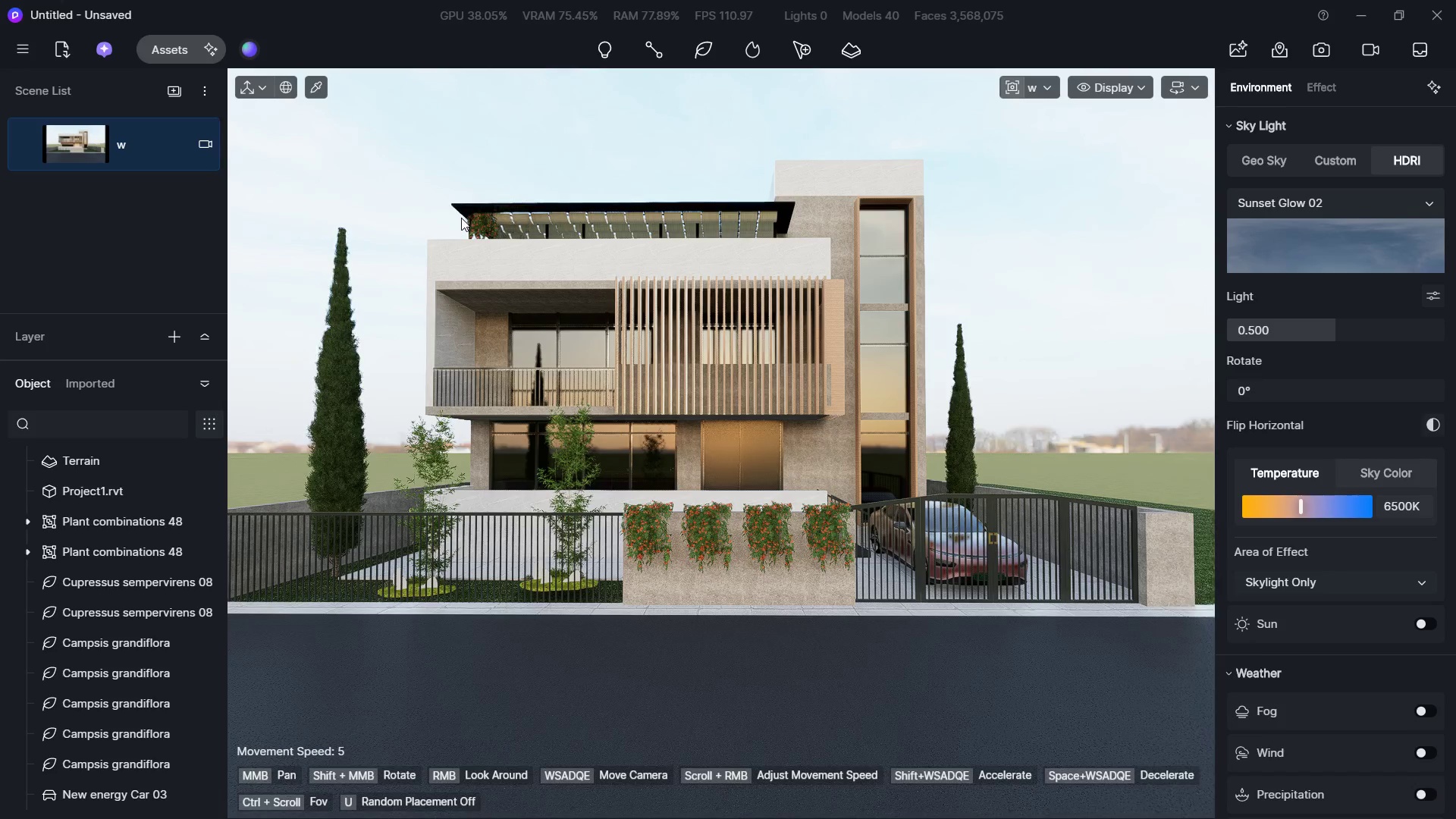 
hold_key(key=W, duration=1.24)
 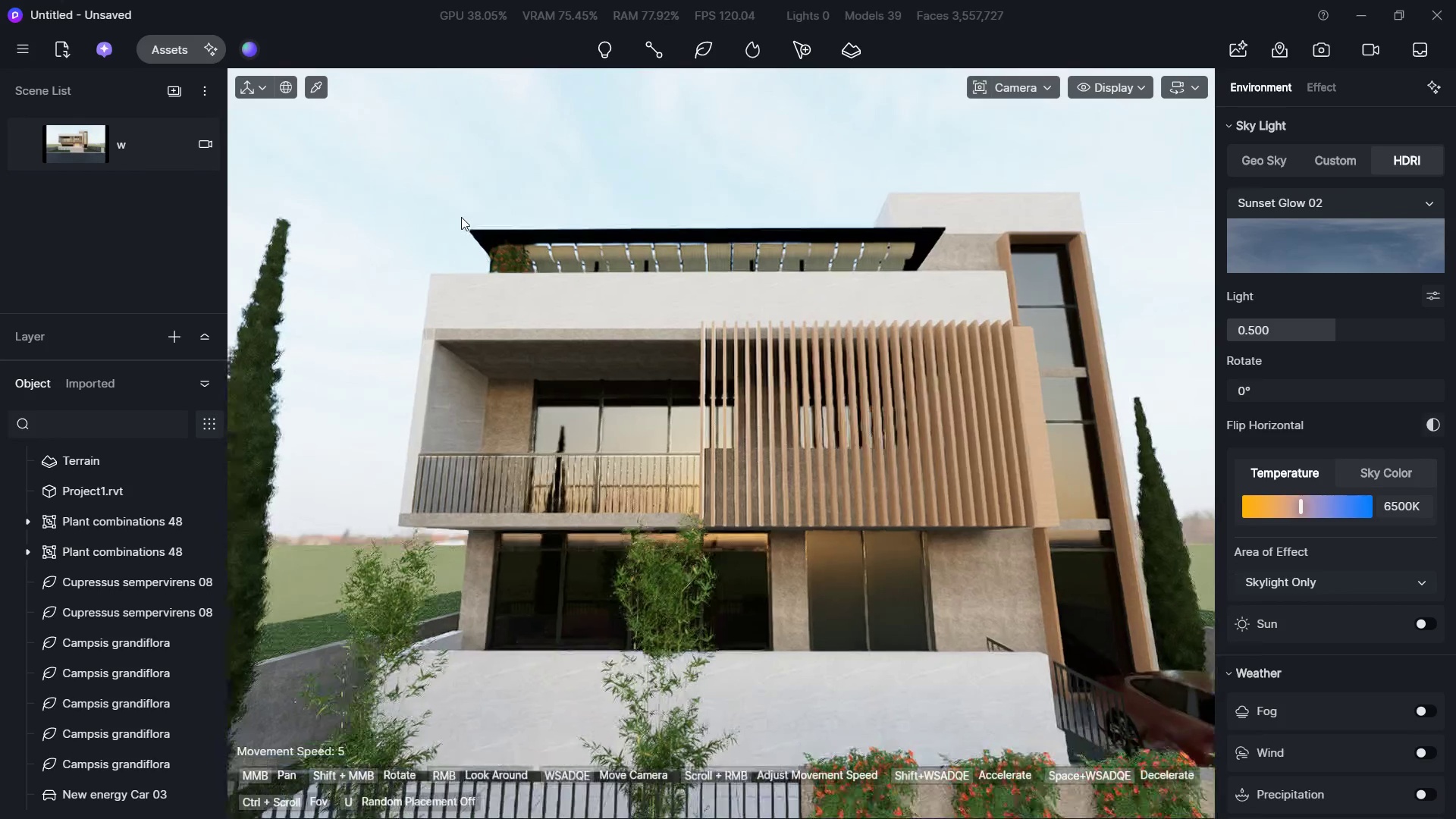 
hold_key(key=A, duration=0.77)
 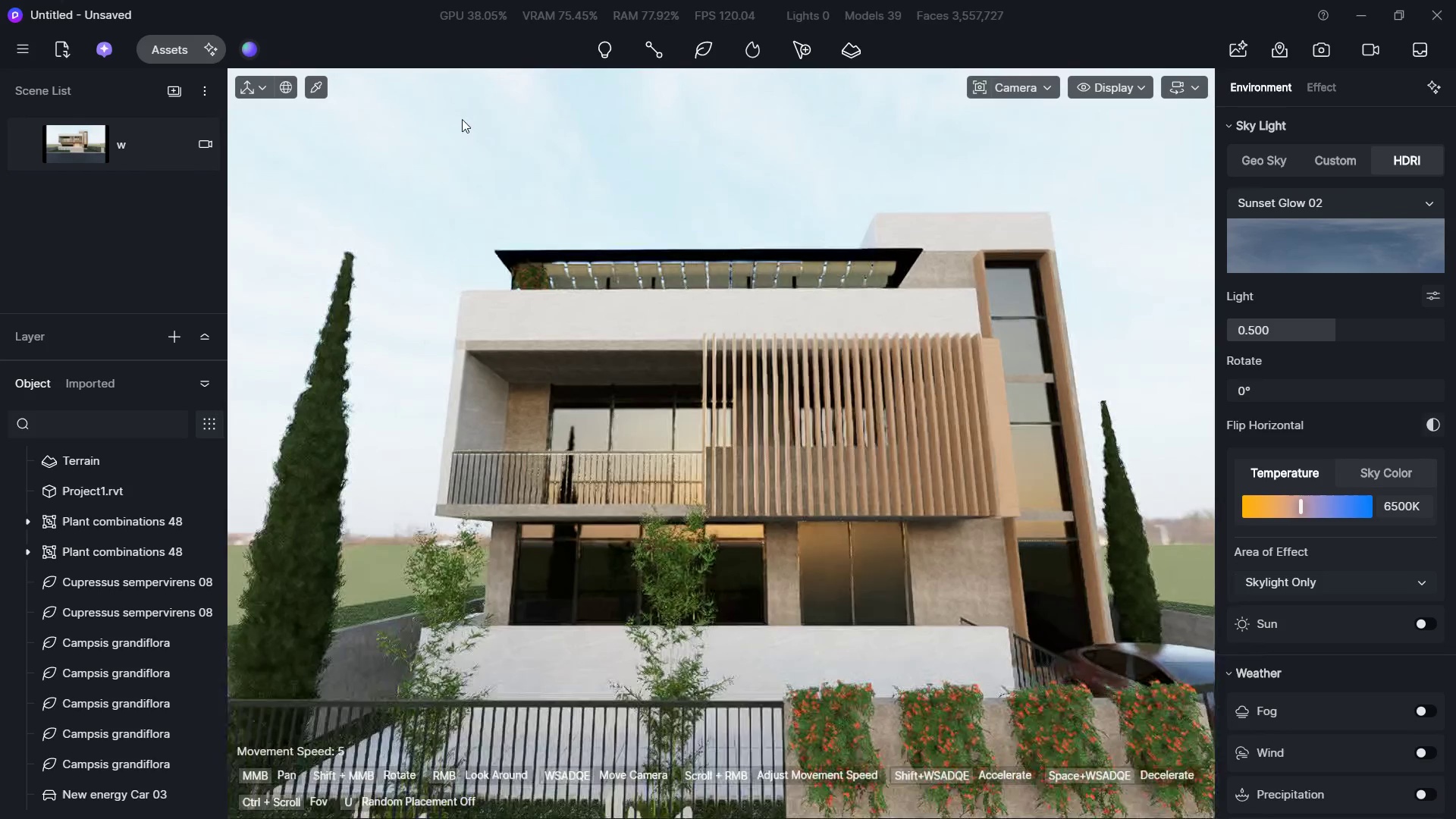 
hold_key(key=W, duration=1.48)
 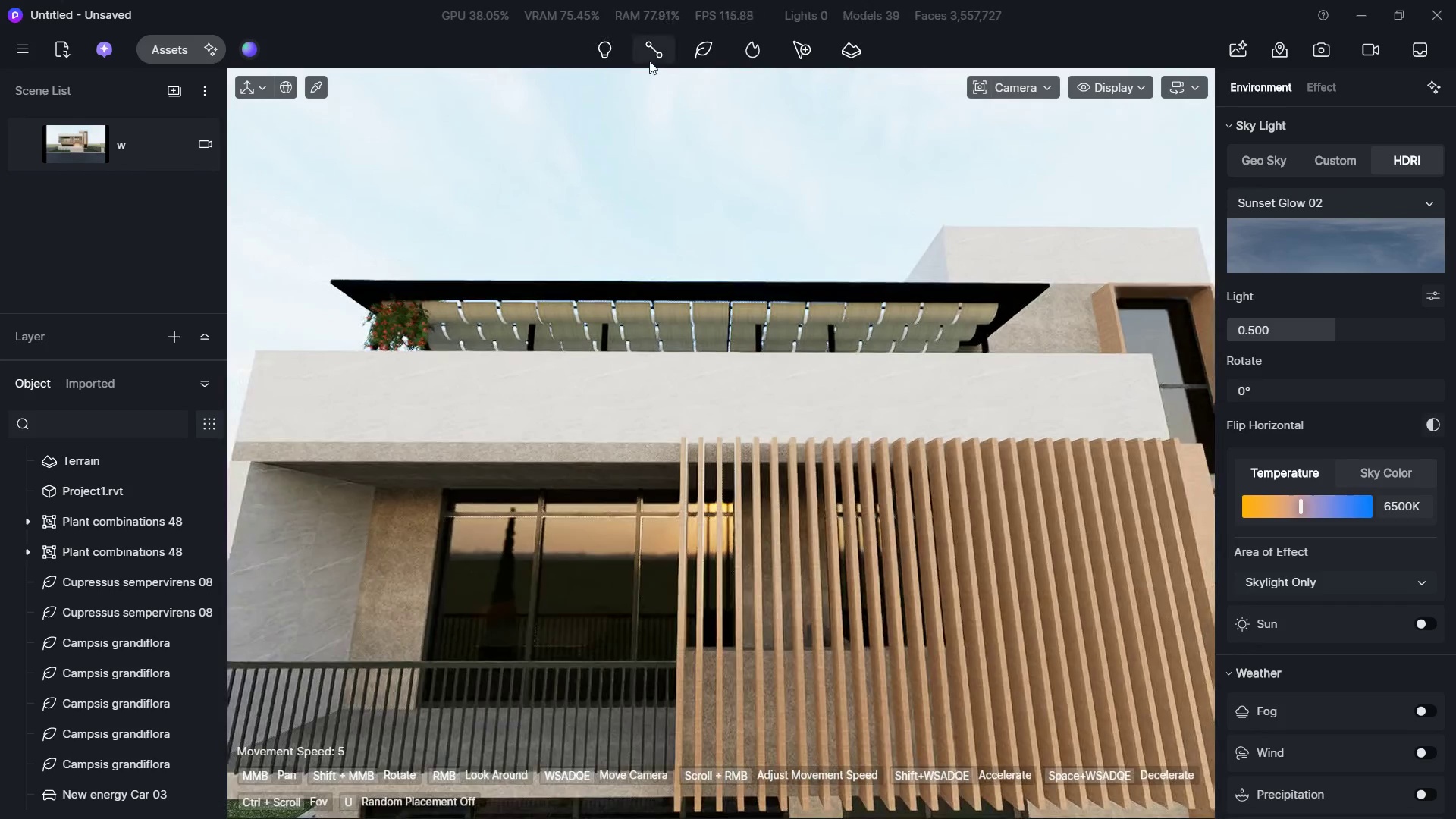 
hold_key(key=Q, duration=1.17)
 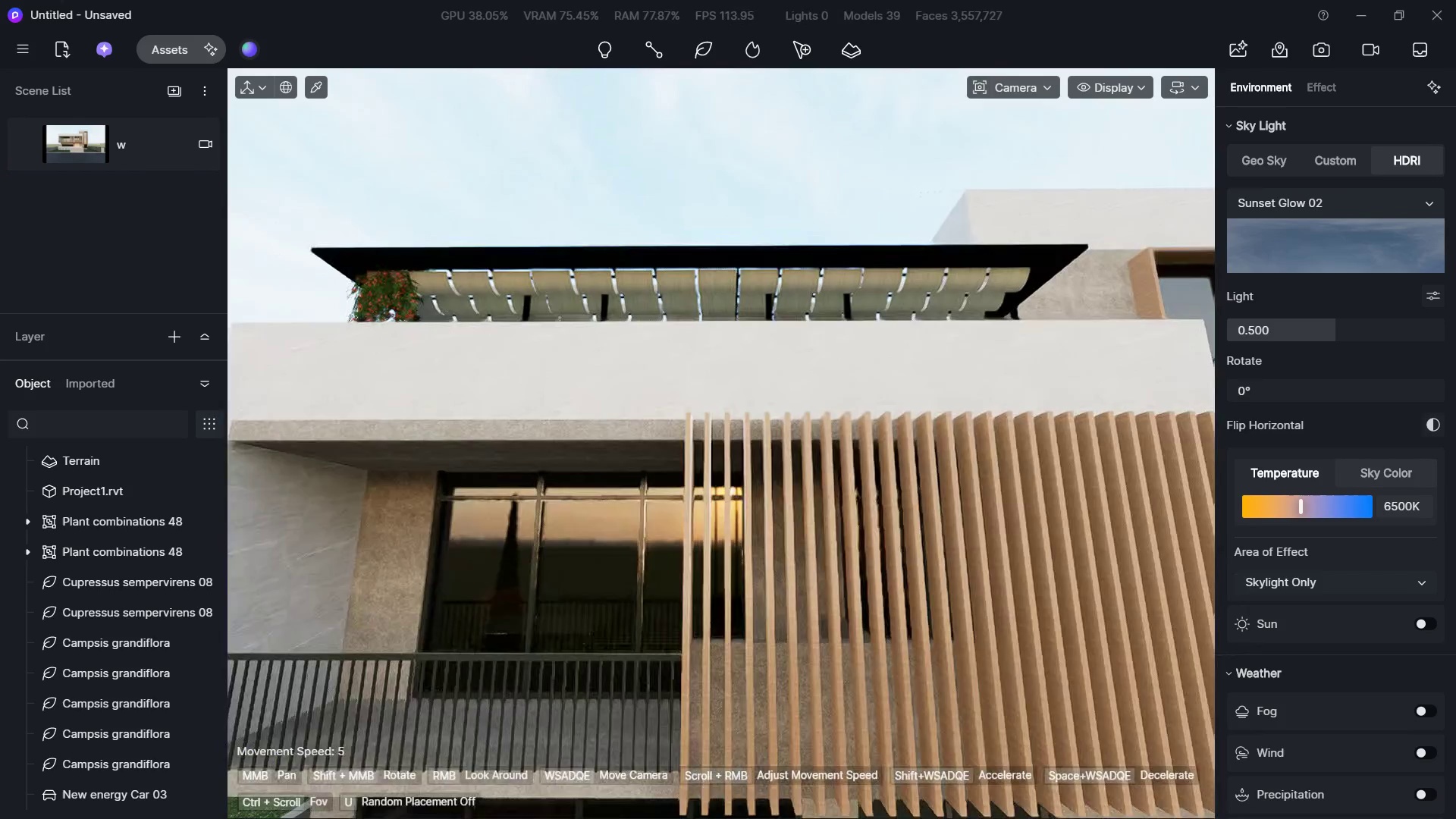 
key(S)
 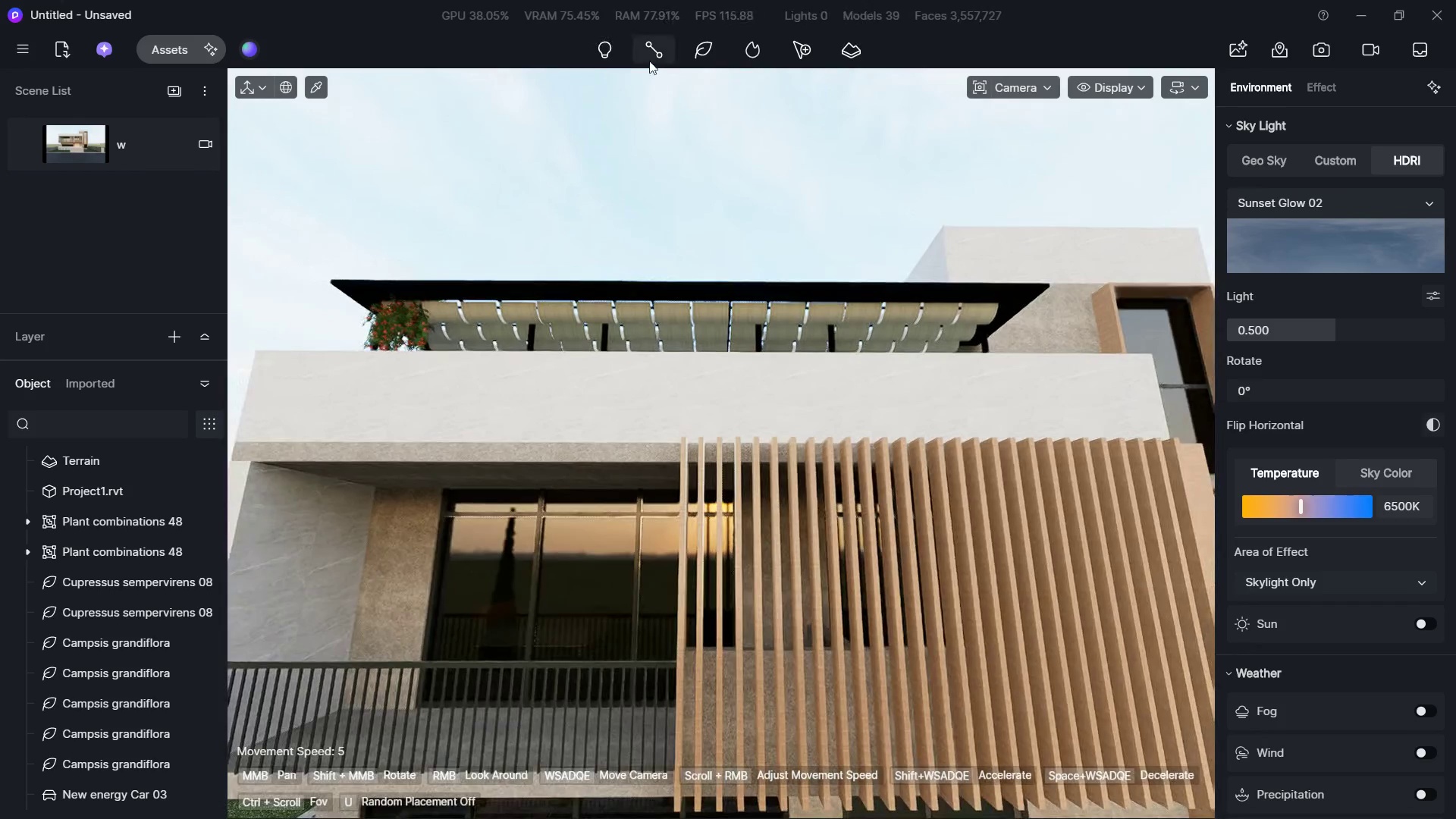 
left_click([657, 52])
 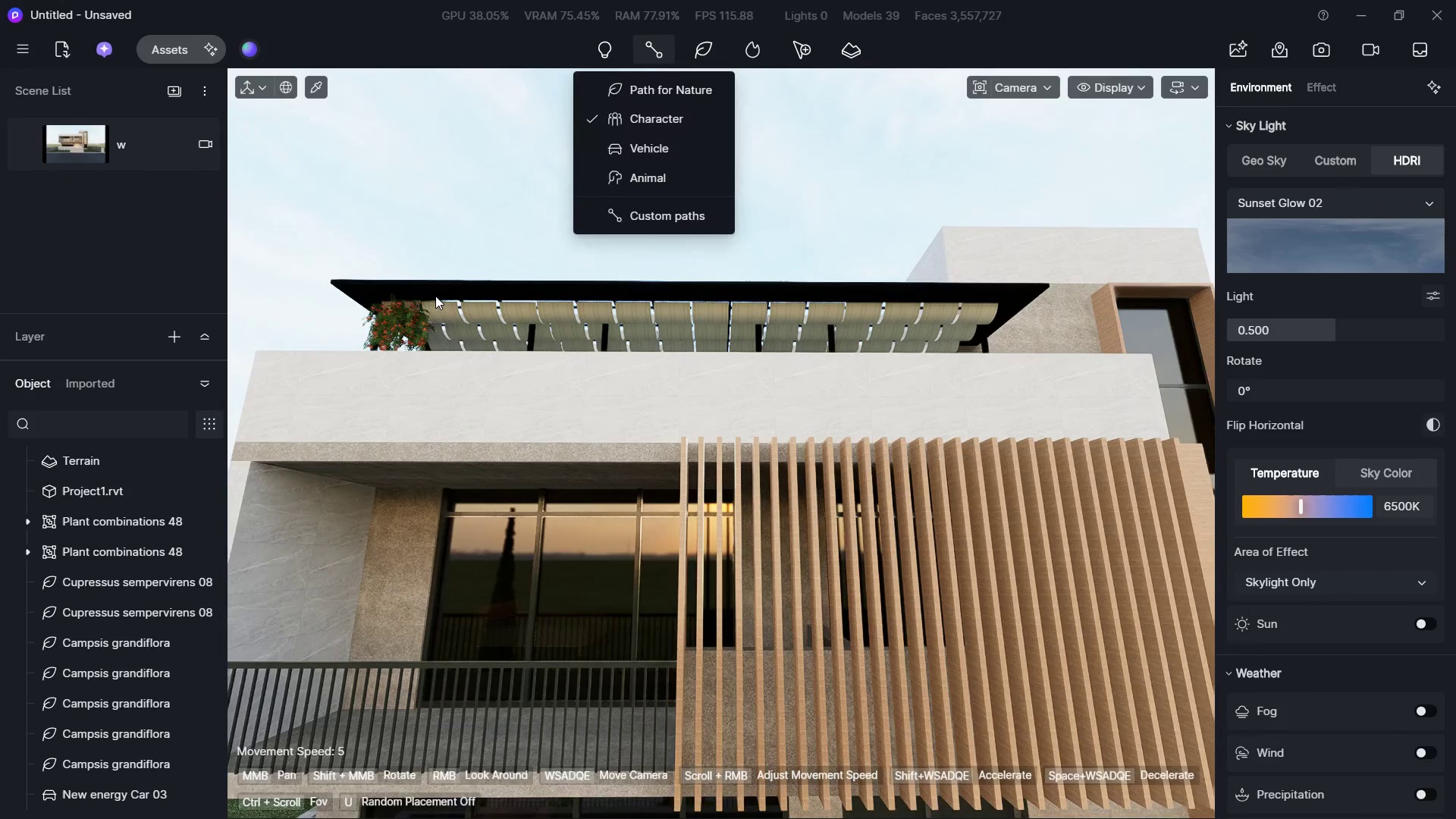 
key(W)
 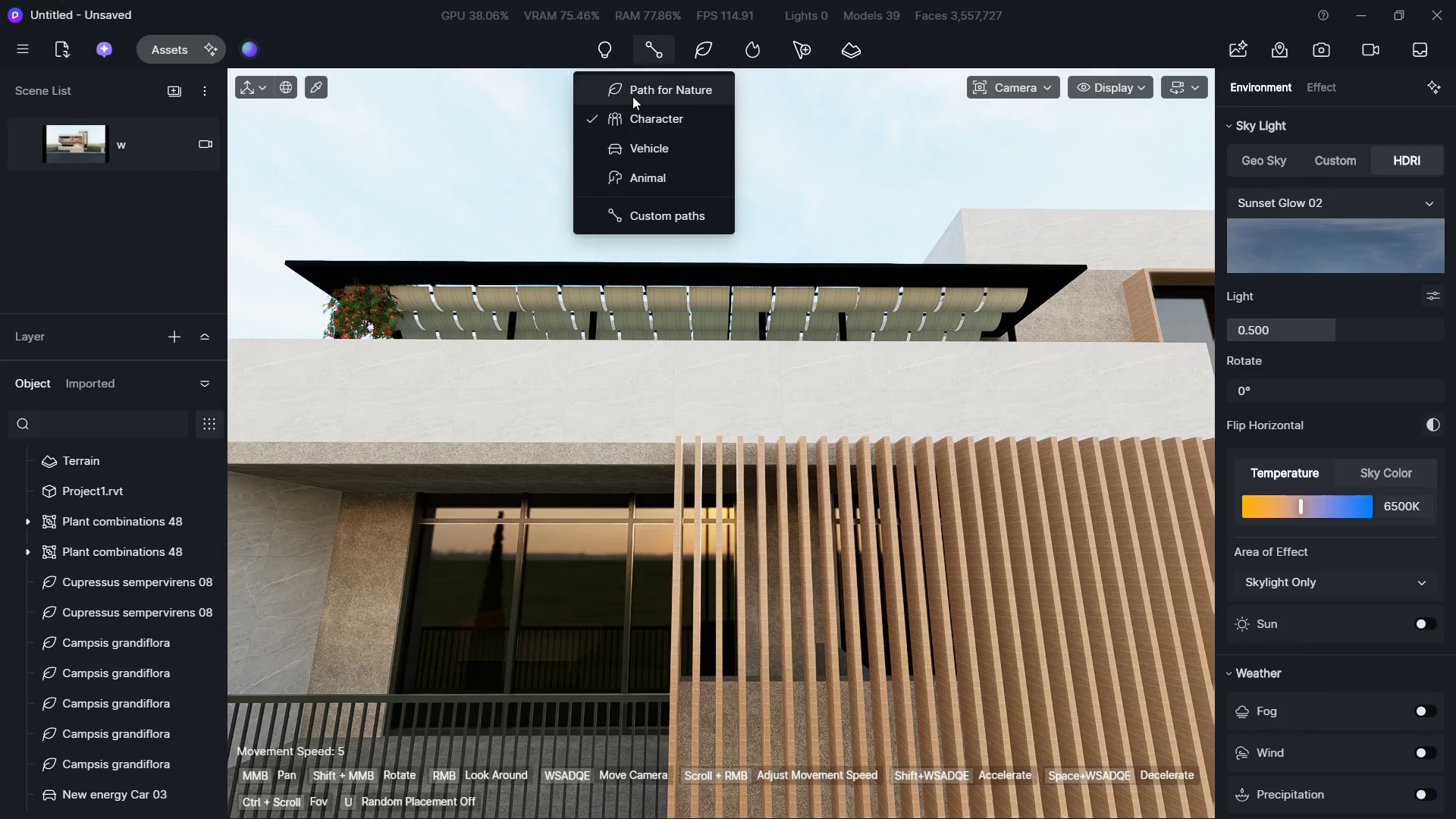 
left_click([632, 96])
 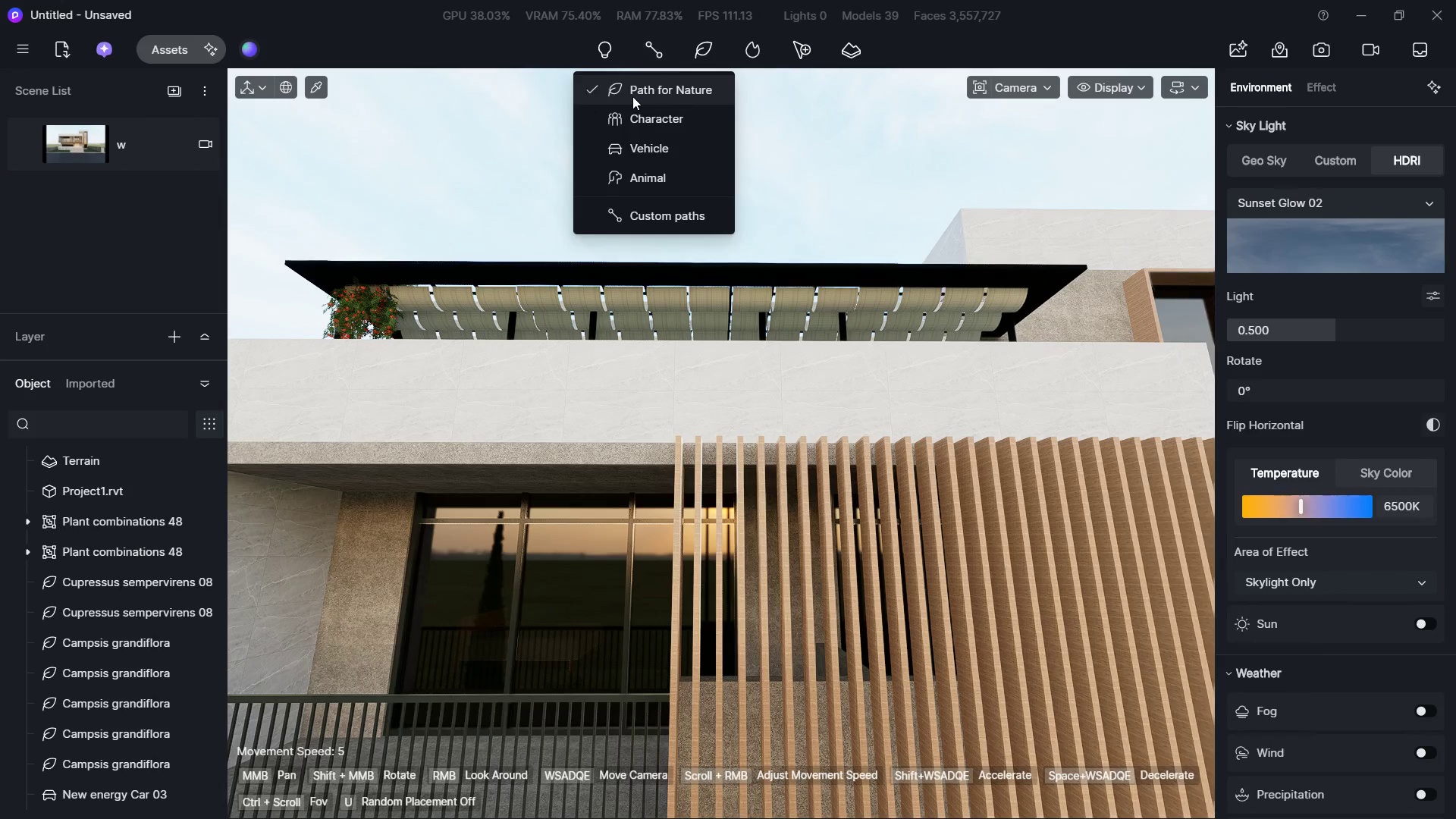 
hold_key(key=A, duration=0.94)
 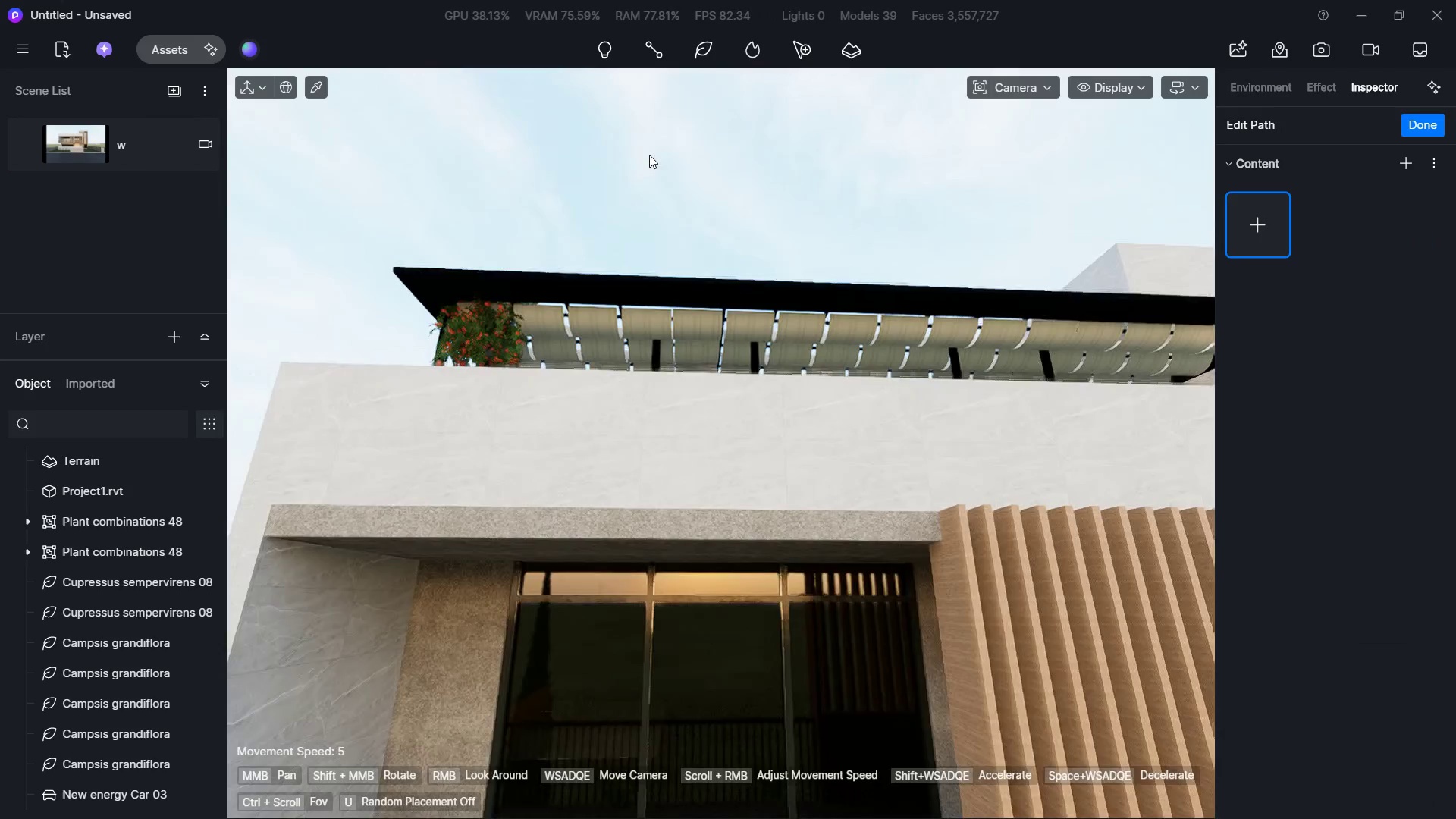 
hold_key(key=W, duration=0.38)
 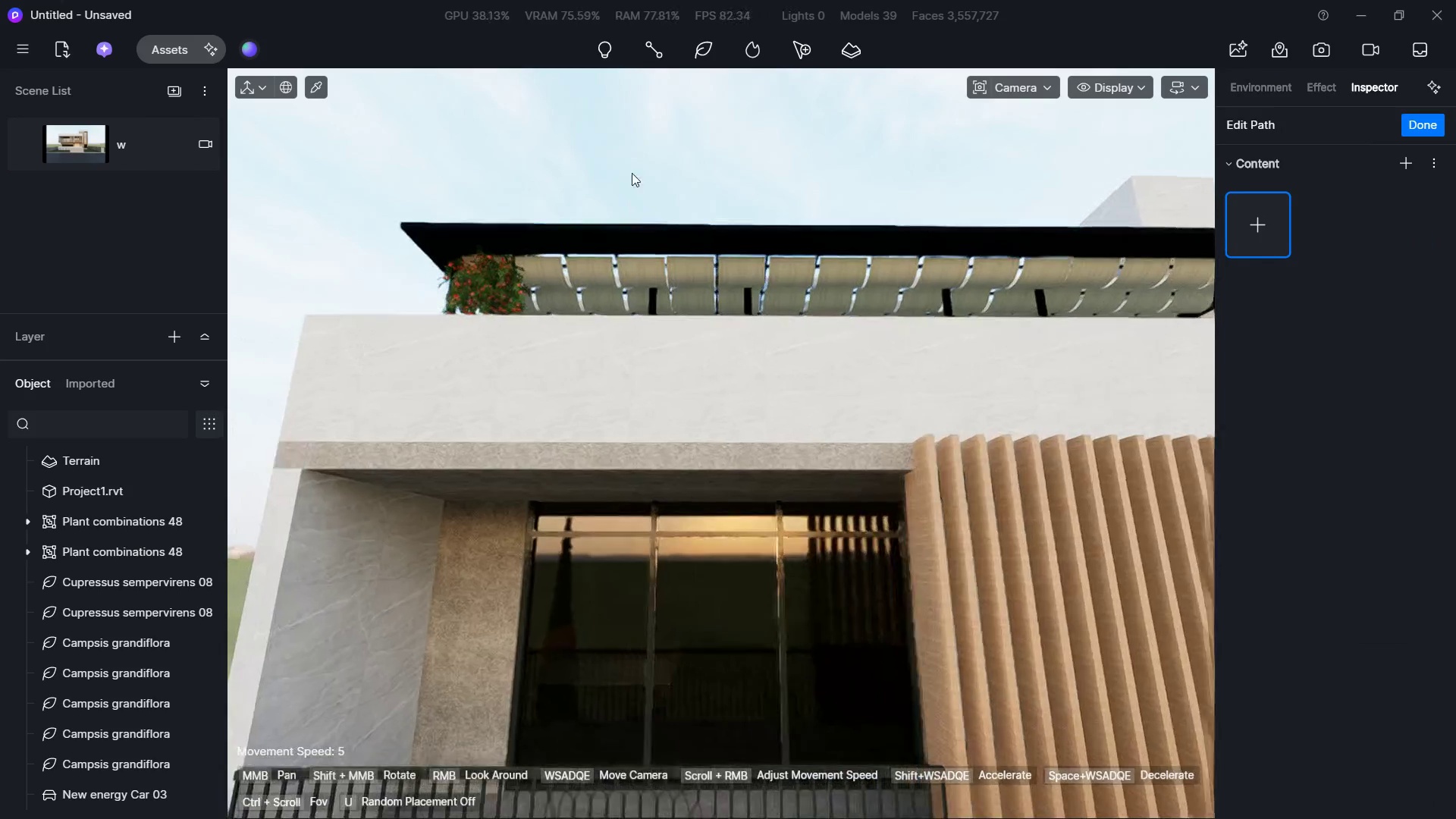 
key(W)
 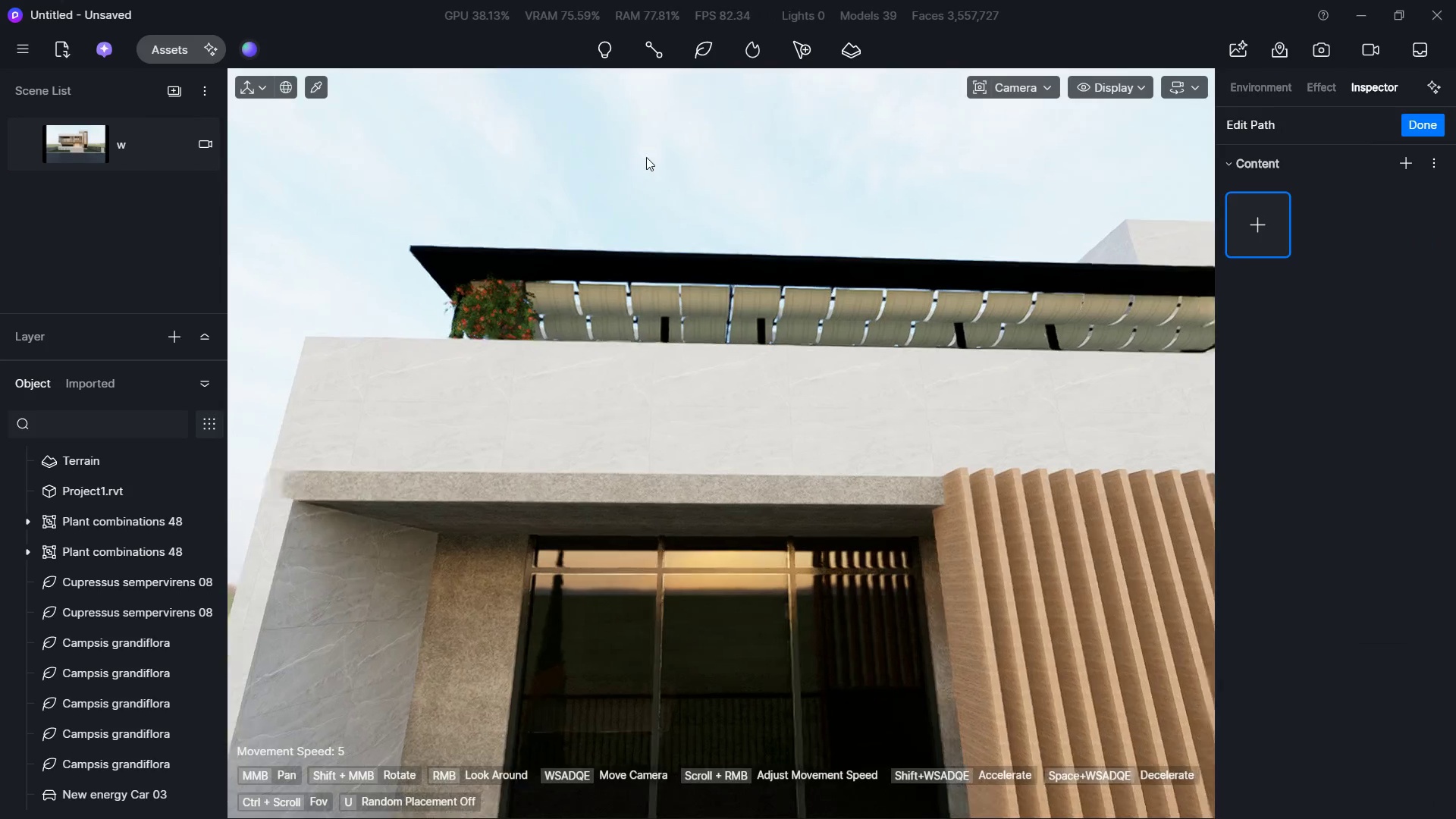 
hold_key(key=Q, duration=1.22)
 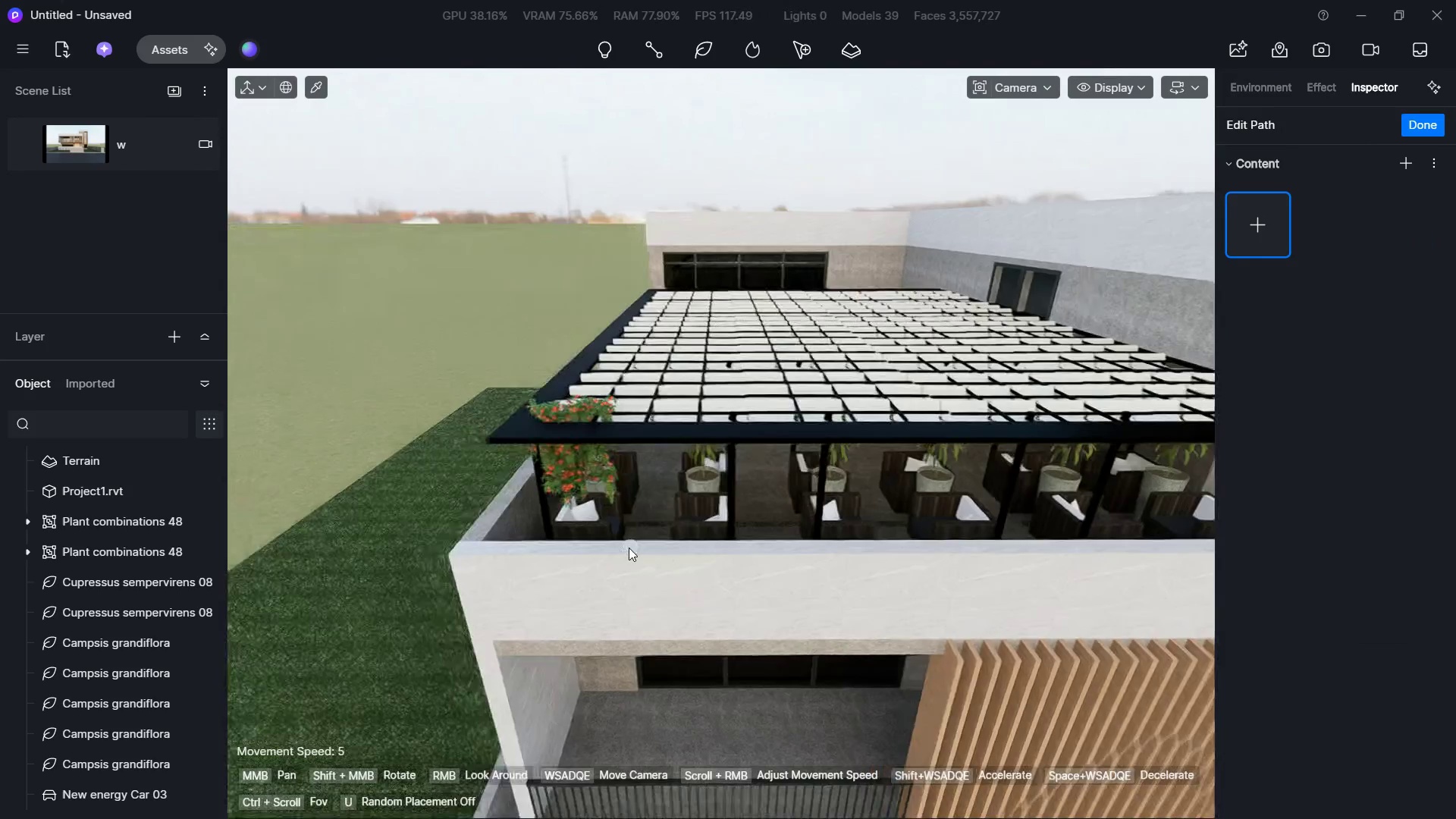 
hold_key(key=ShiftLeft, duration=0.78)
 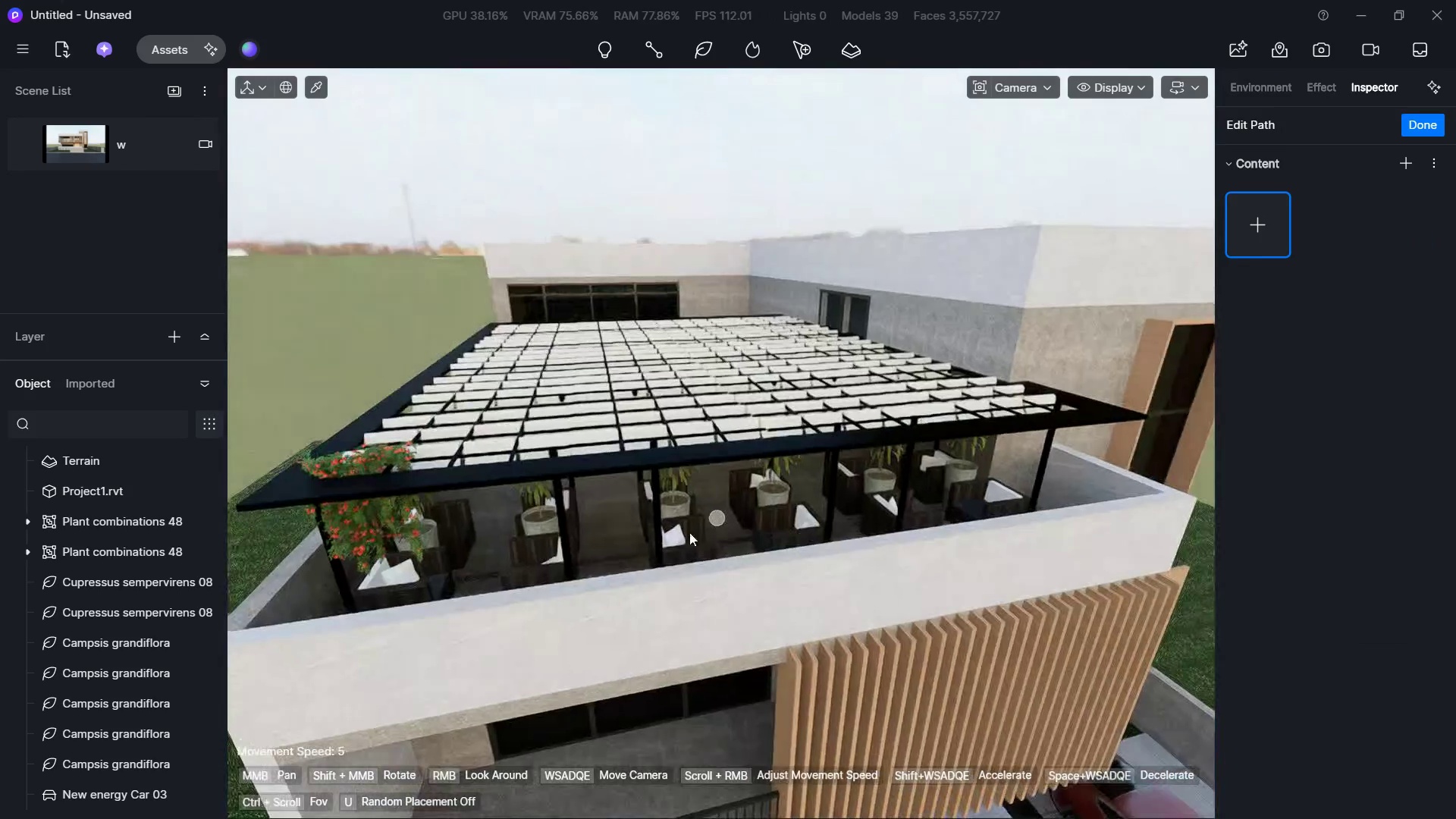 
hold_key(key=A, duration=0.67)
 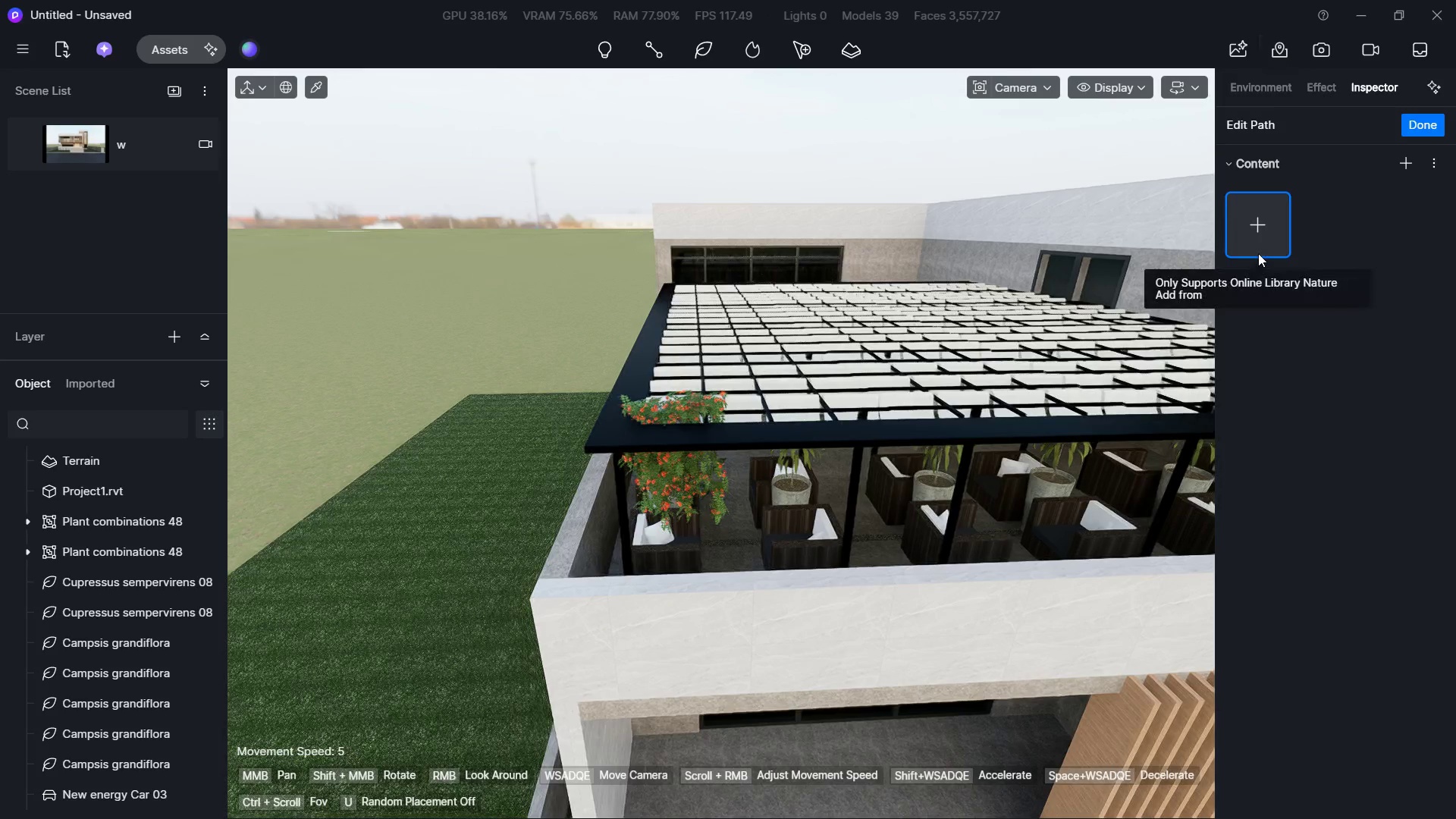 
hold_key(key=W, duration=0.33)
 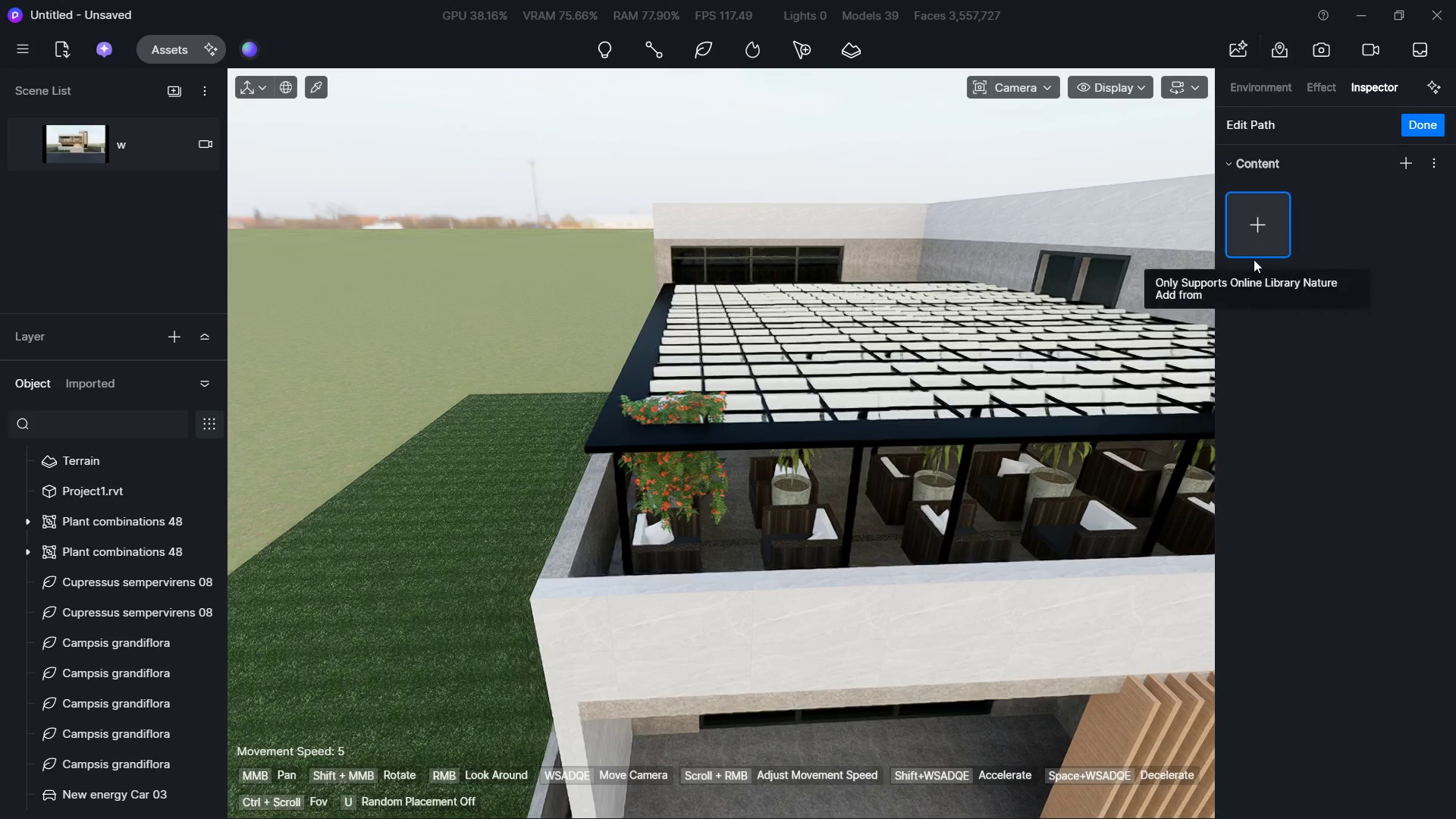 
left_click([1258, 253])
 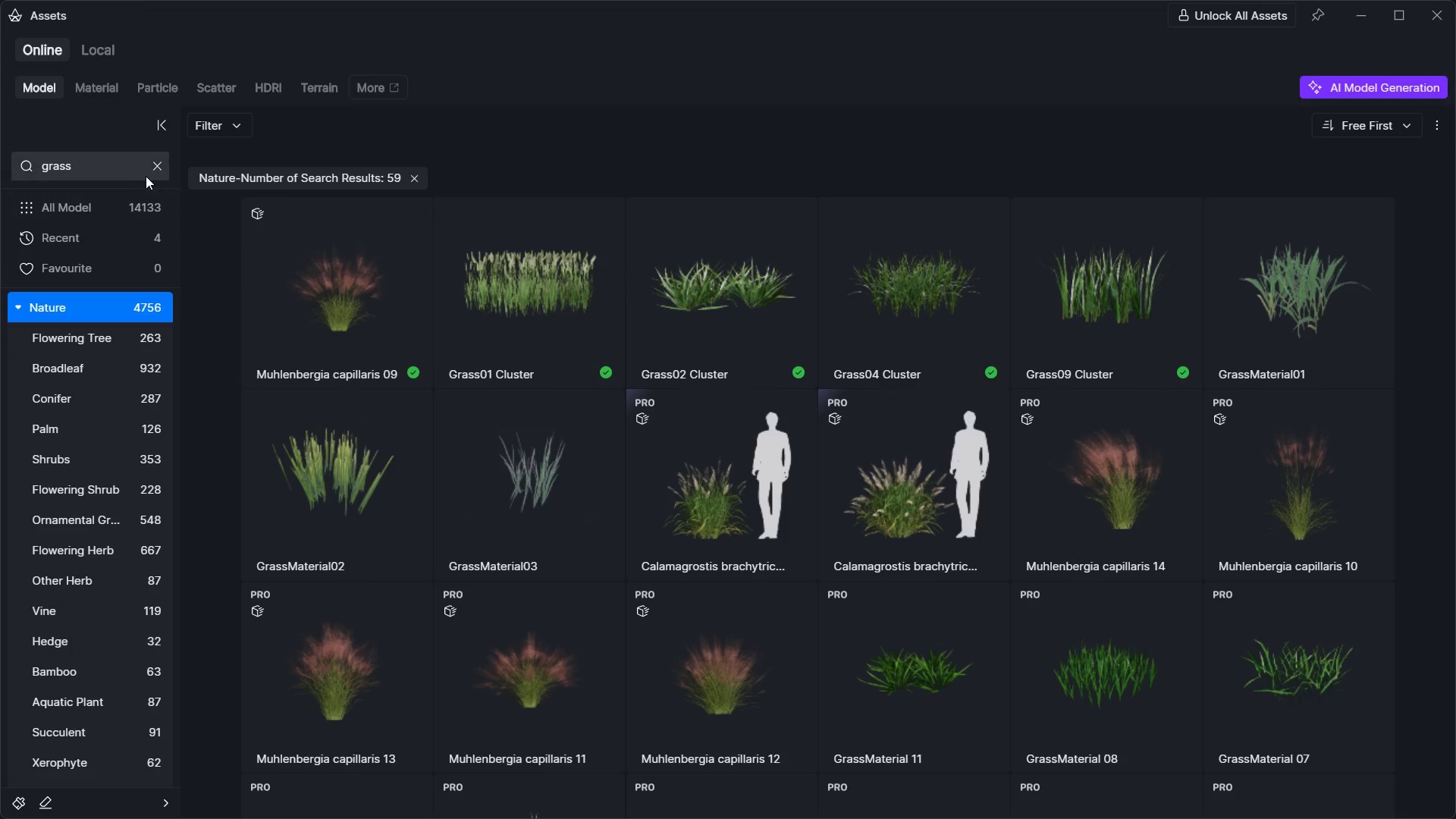 
left_click_drag(start_coordinate=[156, 175], to_coordinate=[160, 174])
 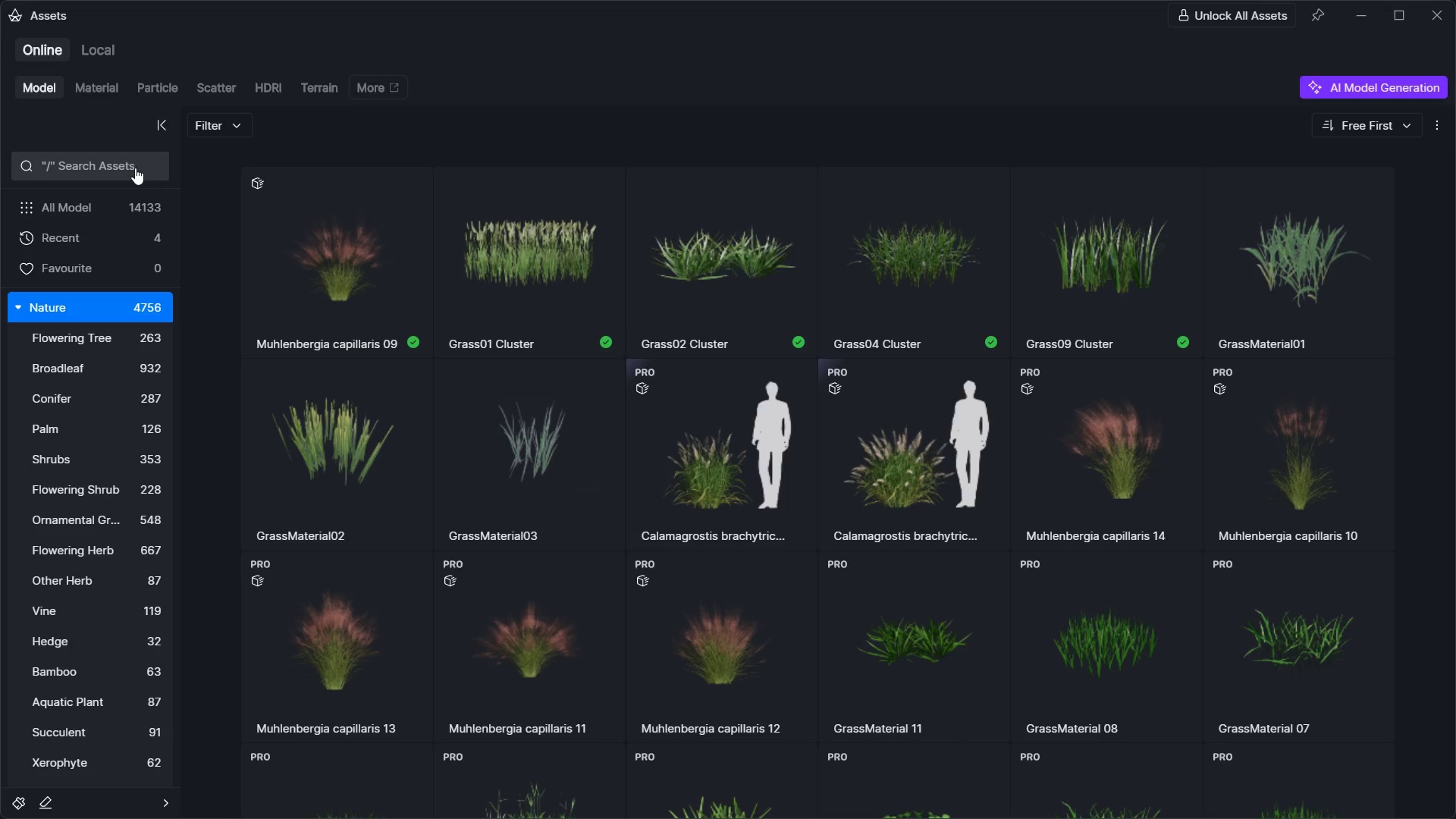 
left_click([128, 168])
 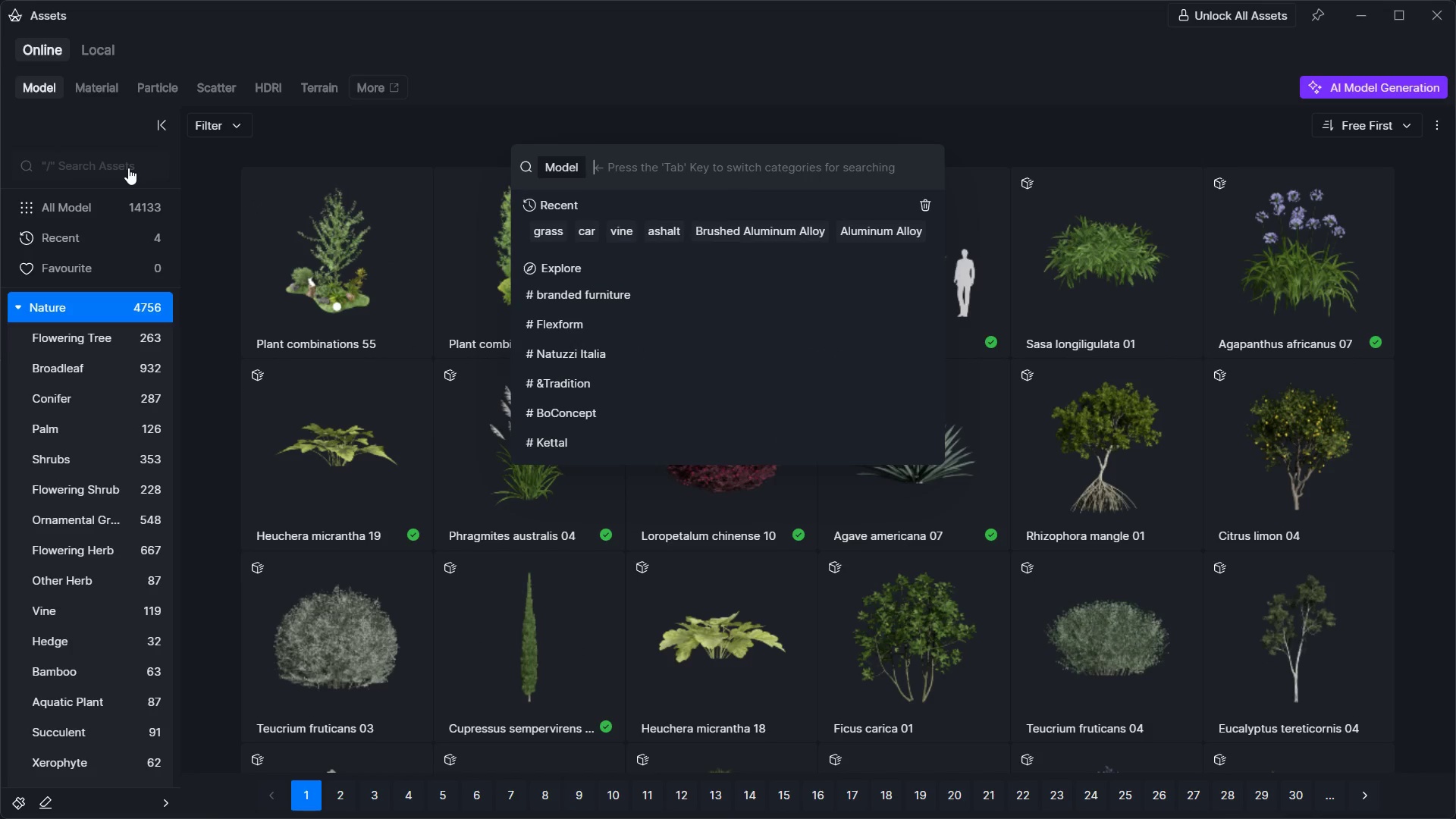 
type(vine)
 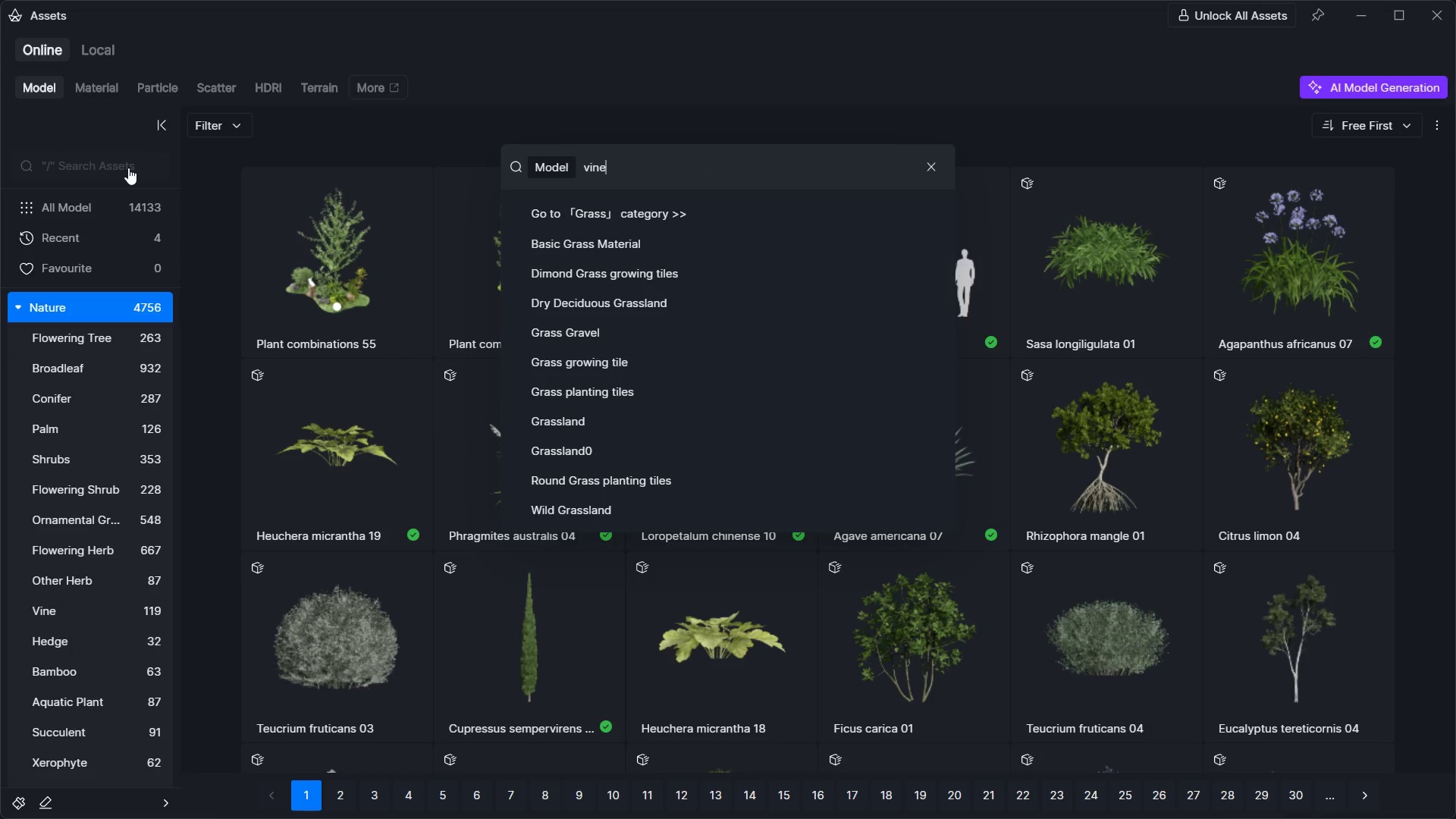 
key(Enter)
 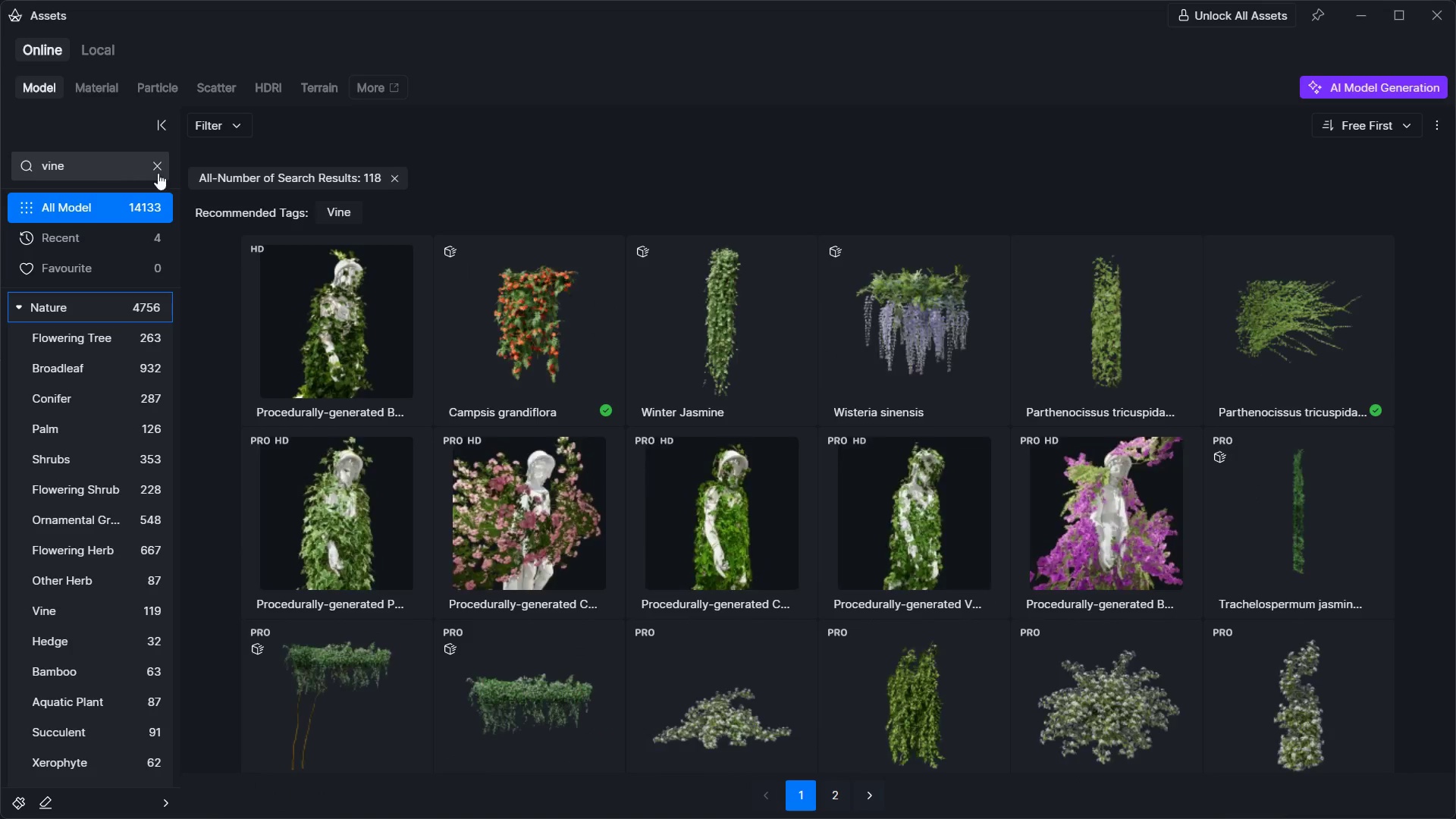 
left_click([522, 369])
 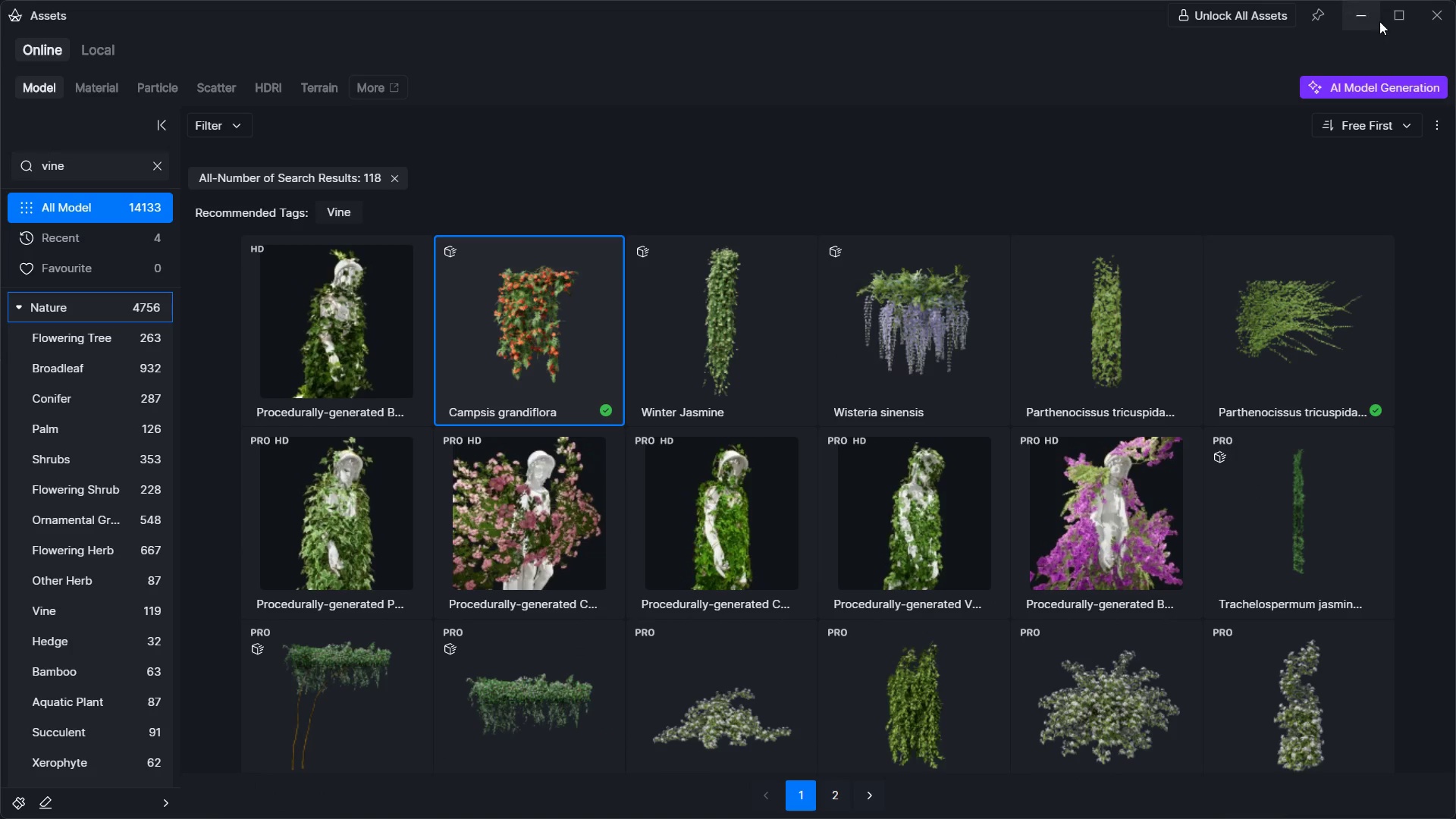 
left_click([1368, 13])
 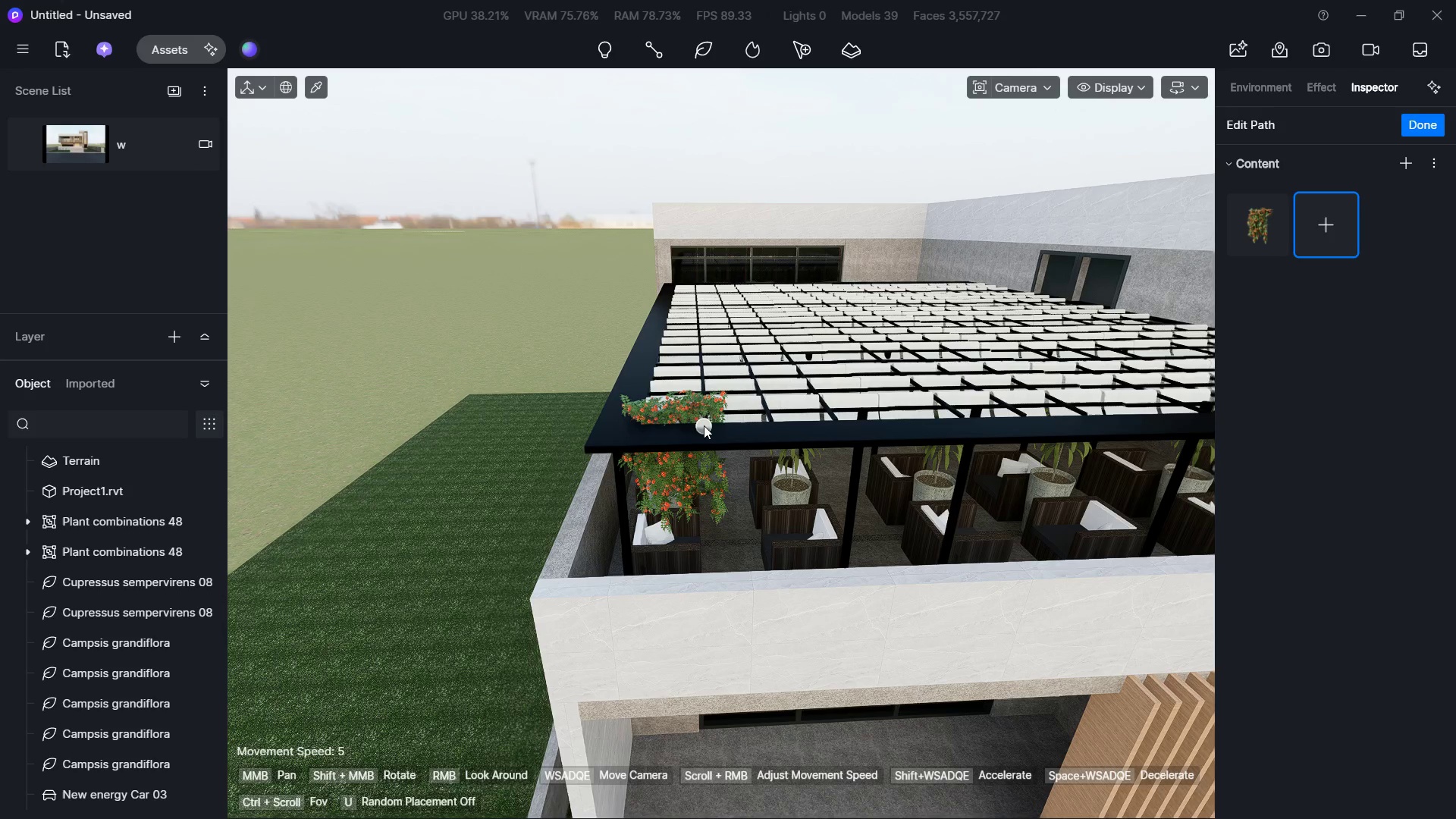 
left_click([704, 421])
 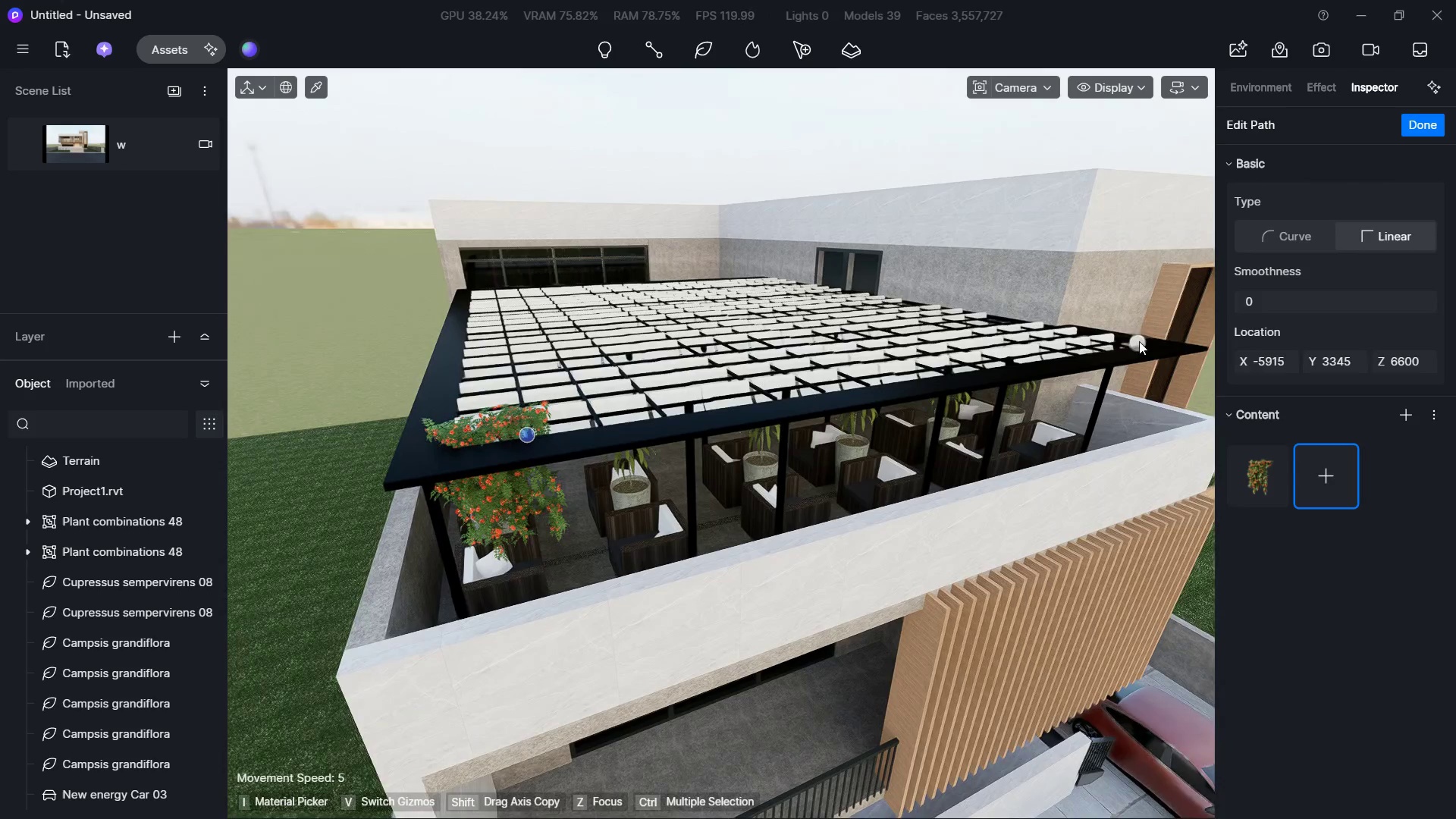 
left_click([1127, 341])
 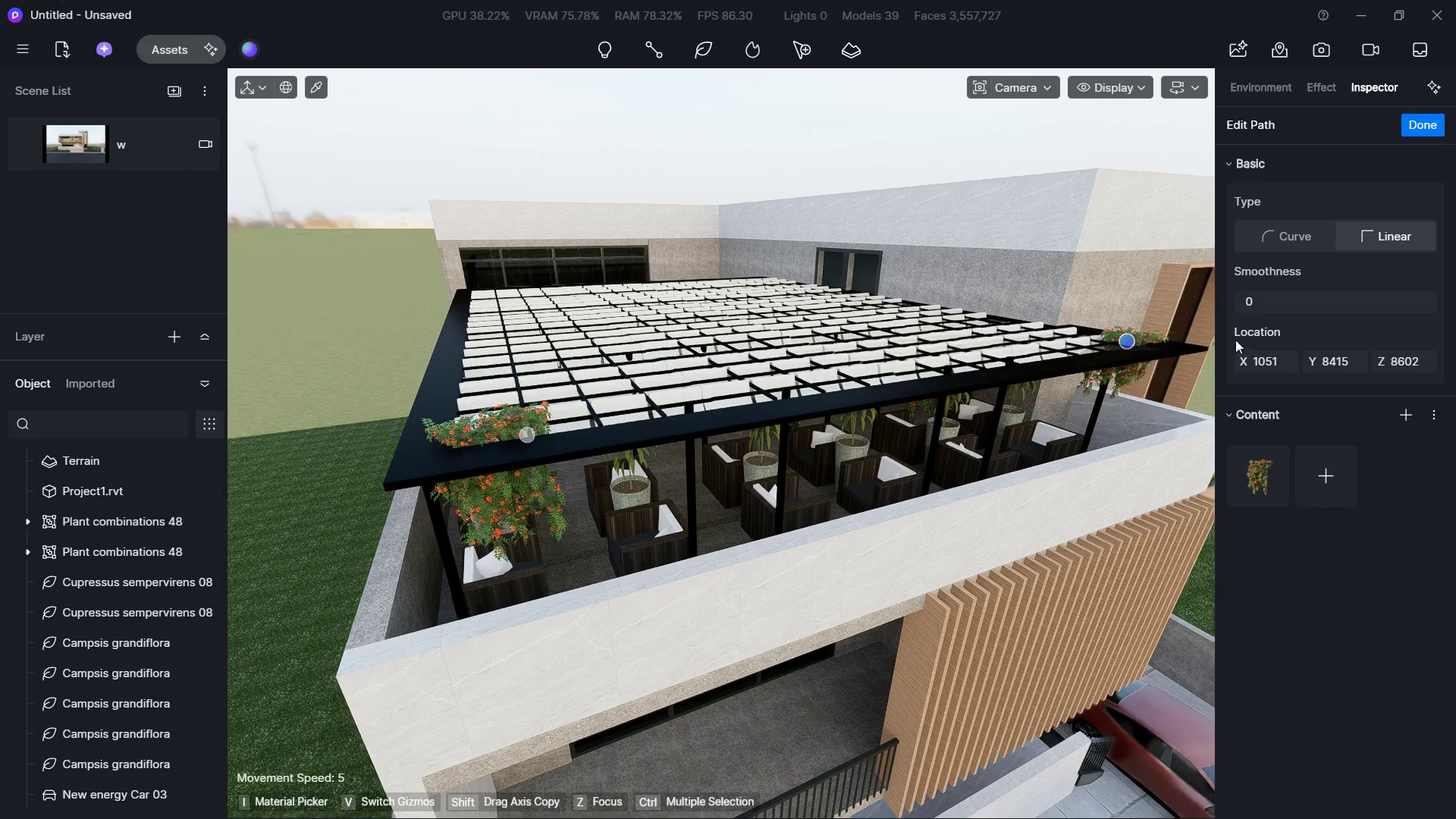 
left_click([1412, 130])
 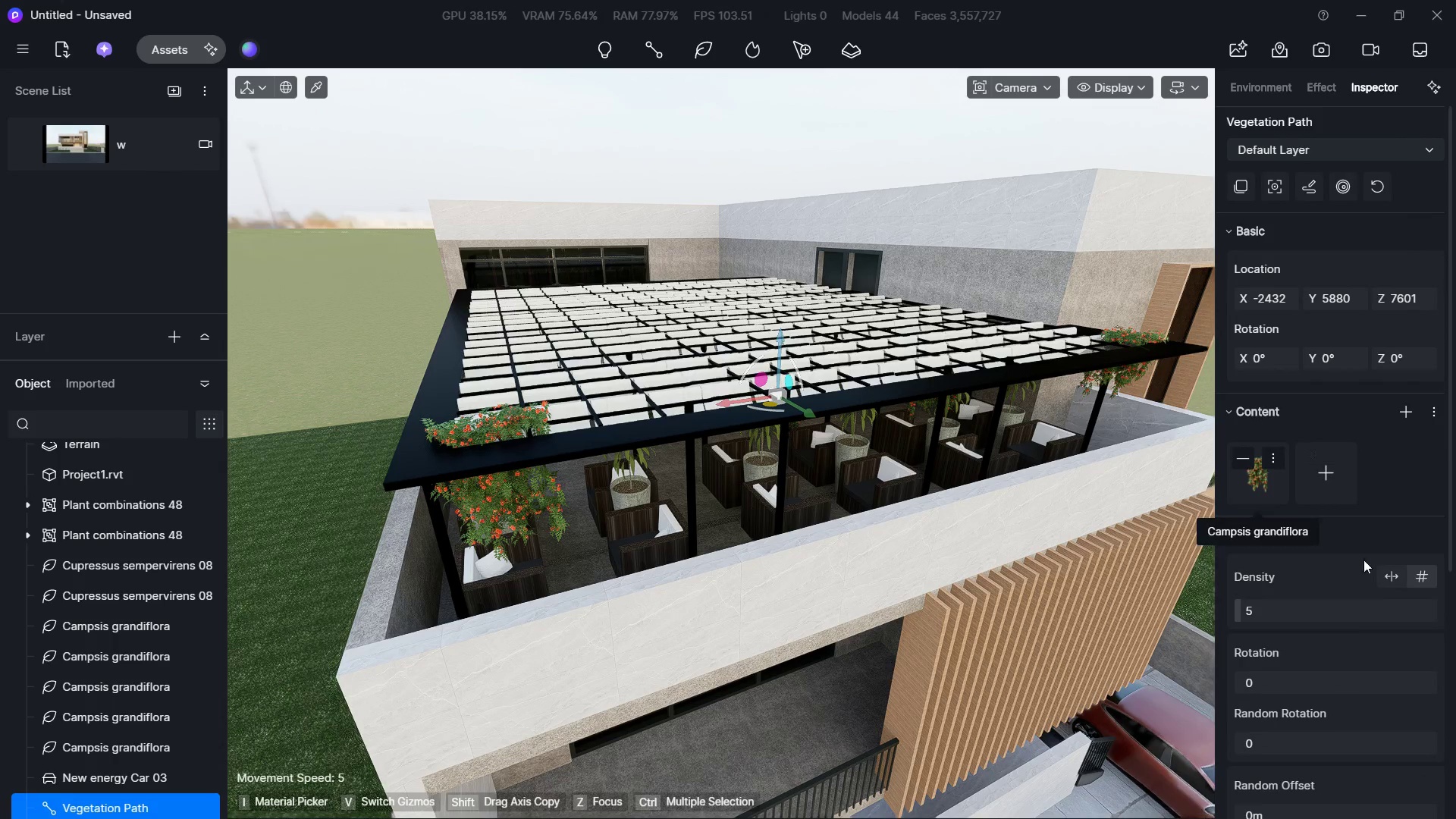 
left_click_drag(start_coordinate=[1261, 593], to_coordinate=[1266, 593])
 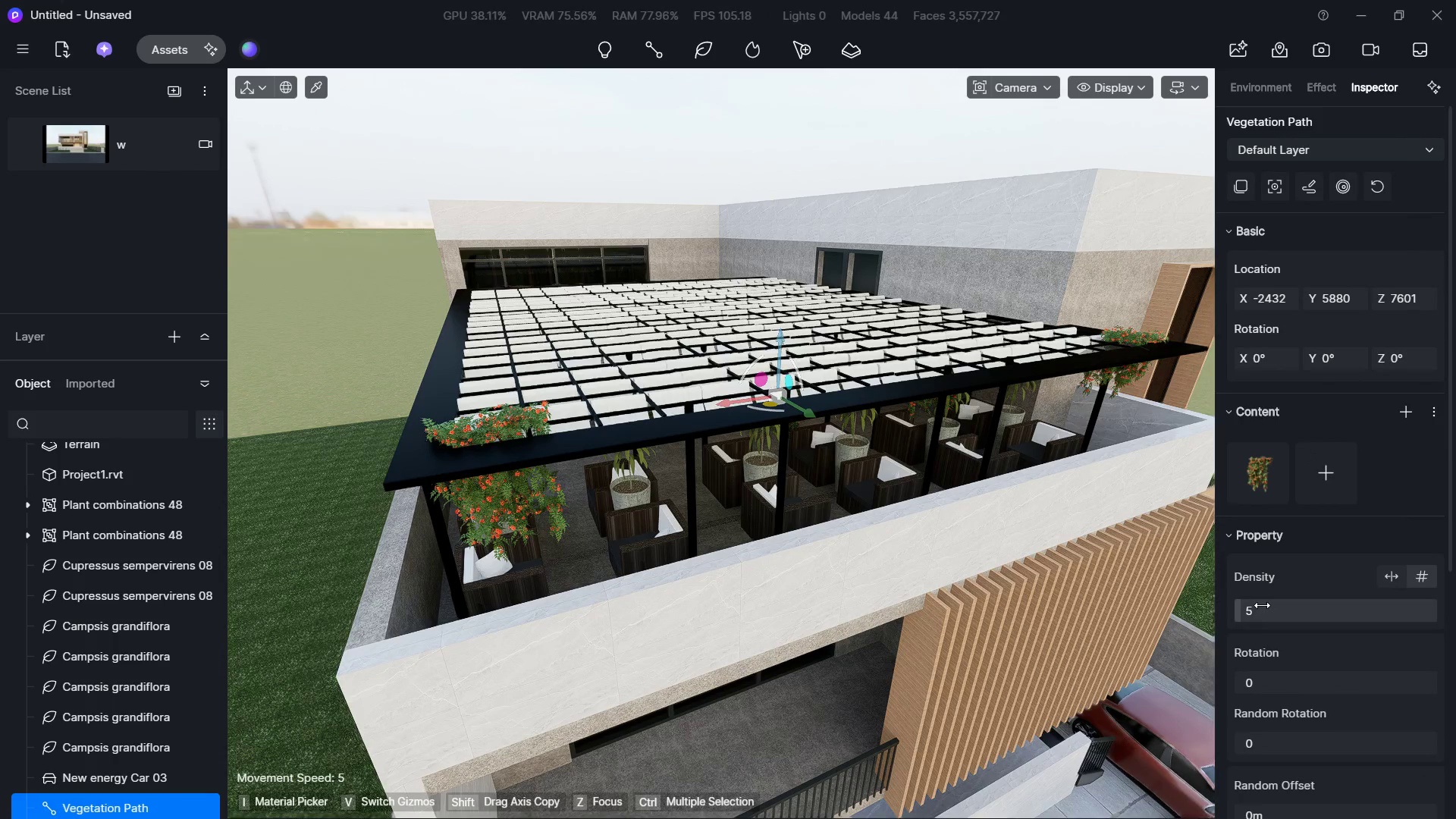 
left_click_drag(start_coordinate=[1262, 605], to_coordinate=[1280, 613])
 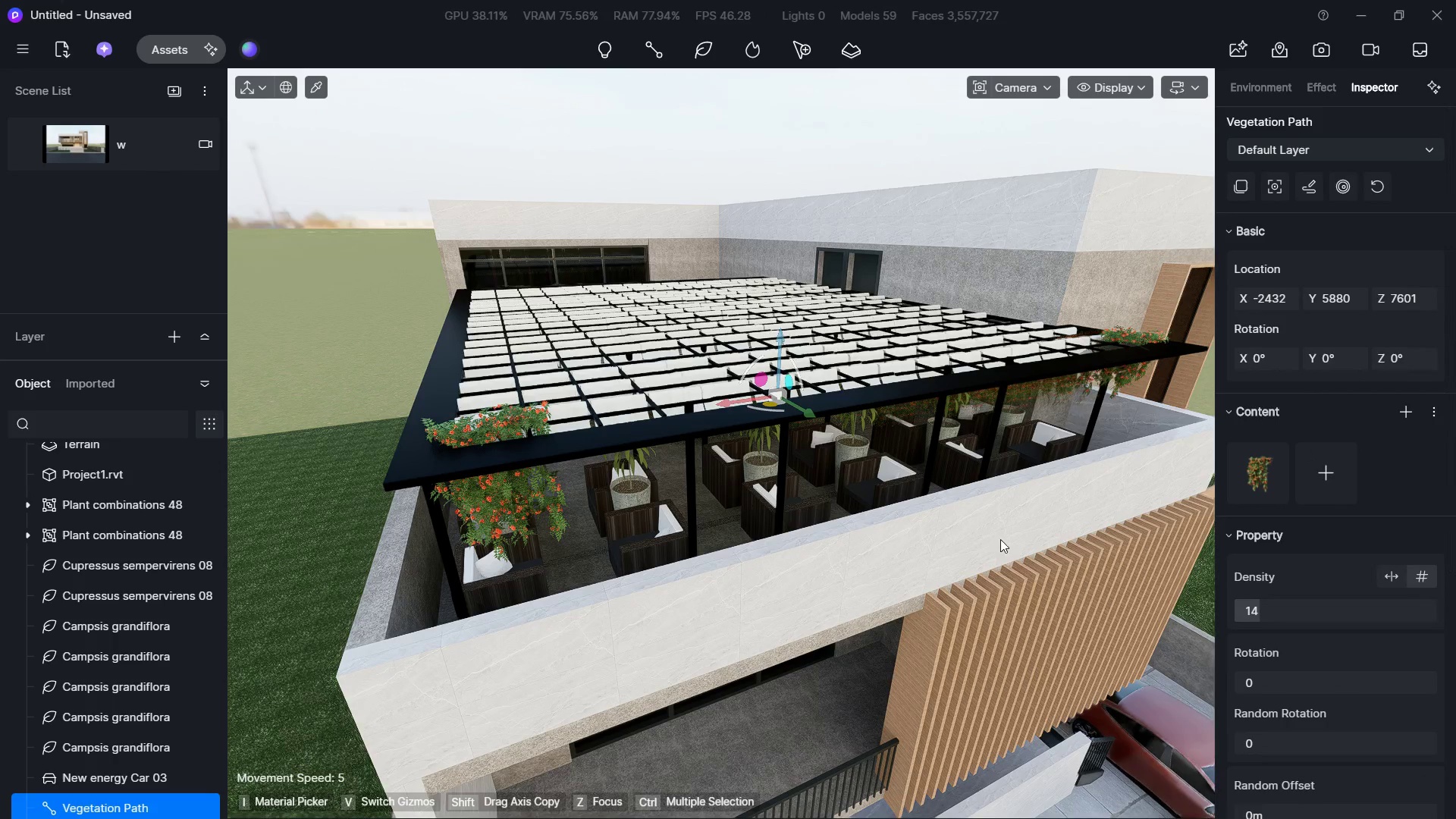 
hold_key(key=S, duration=0.34)
 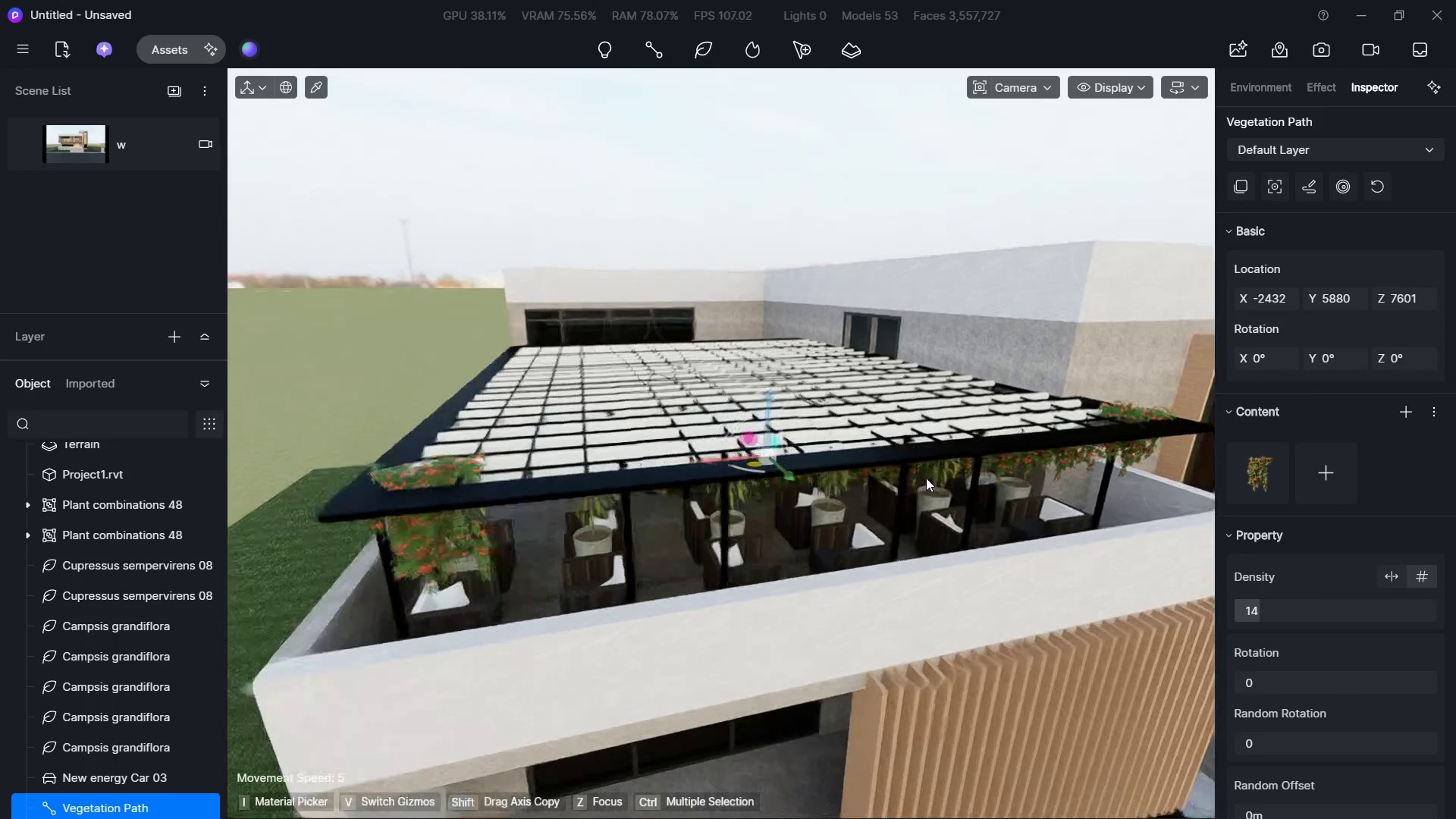 
type(cEW)
 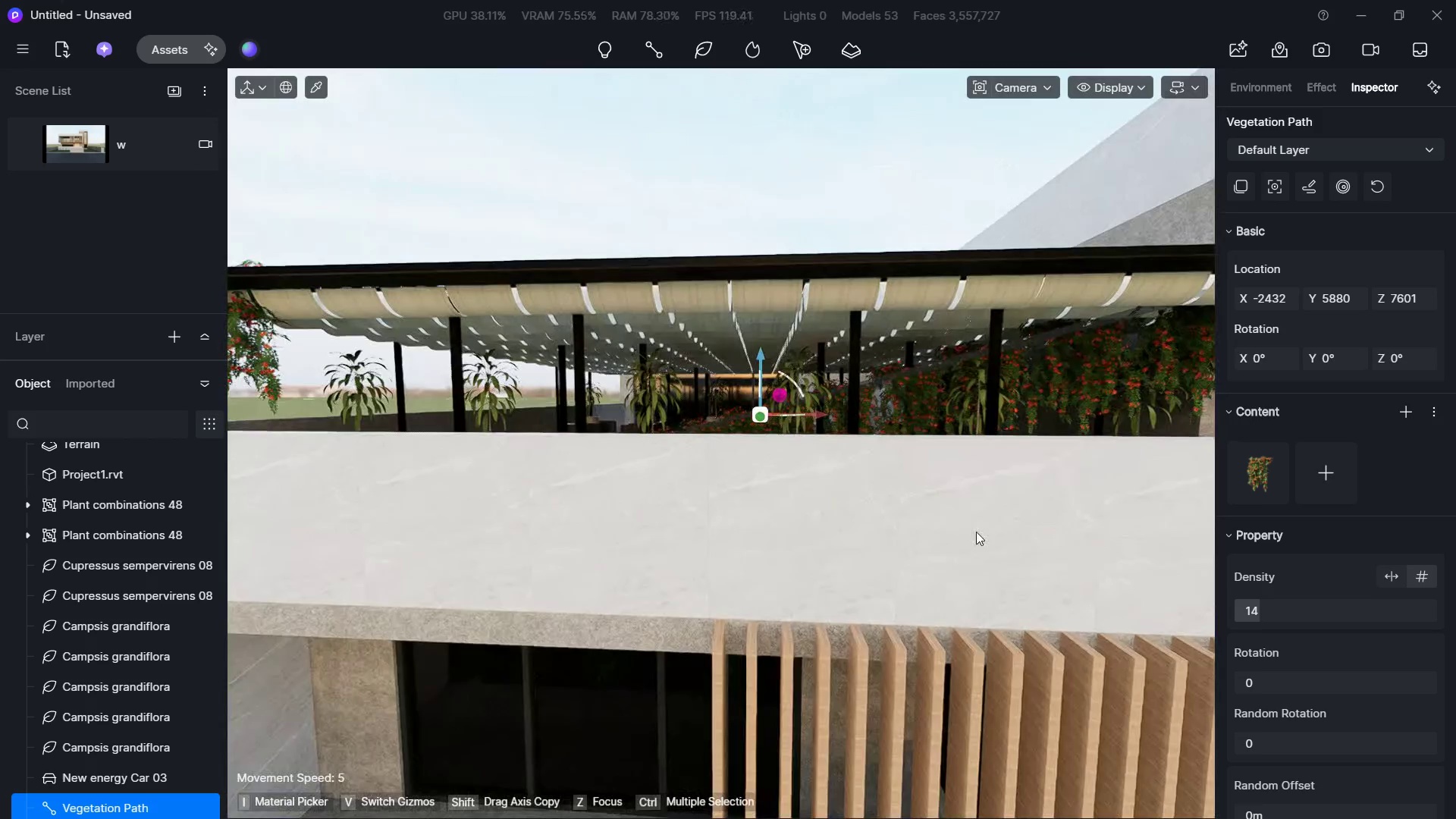 
hold_key(key=D, duration=0.48)
 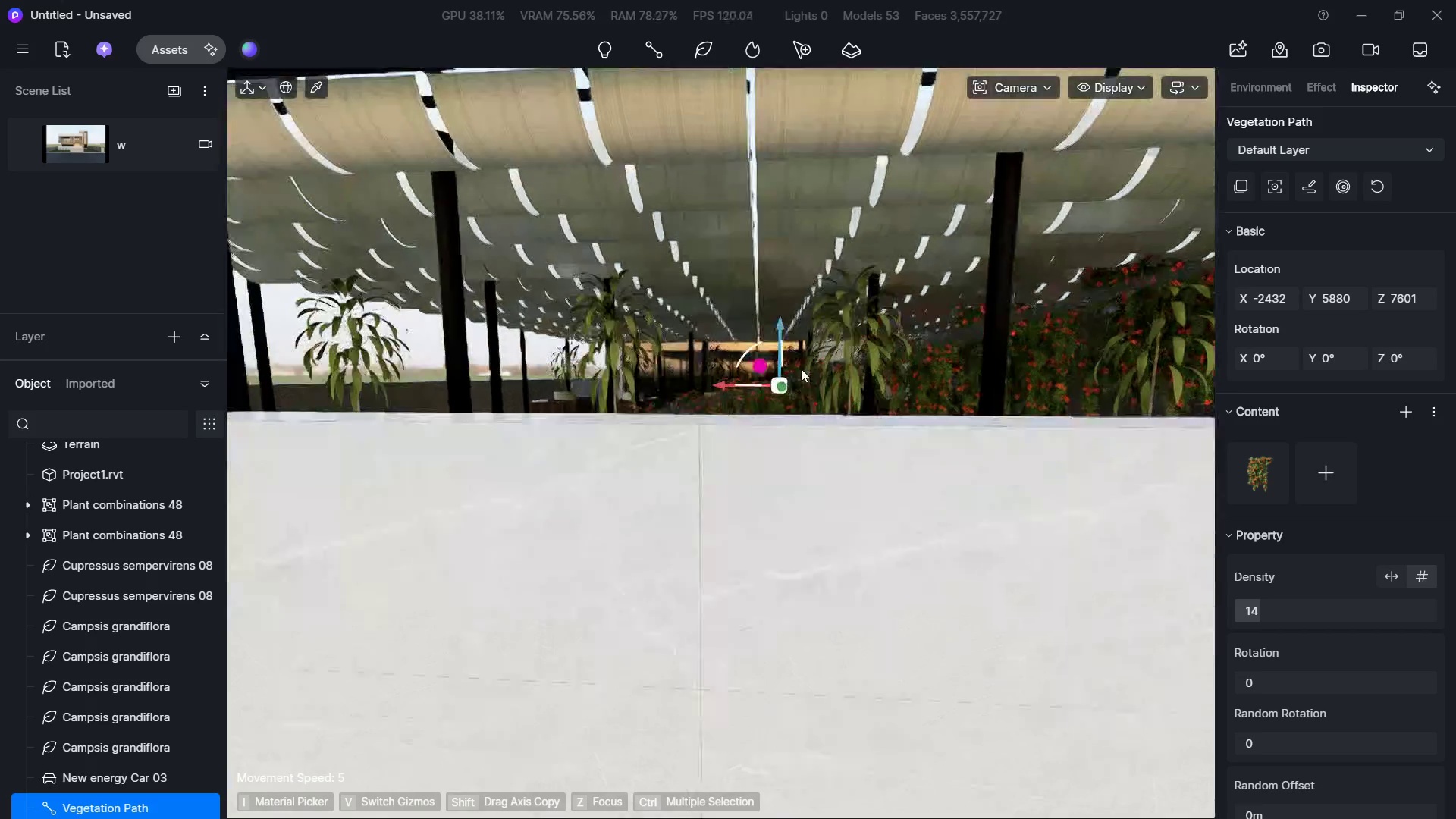 
hold_key(key=S, duration=0.34)
 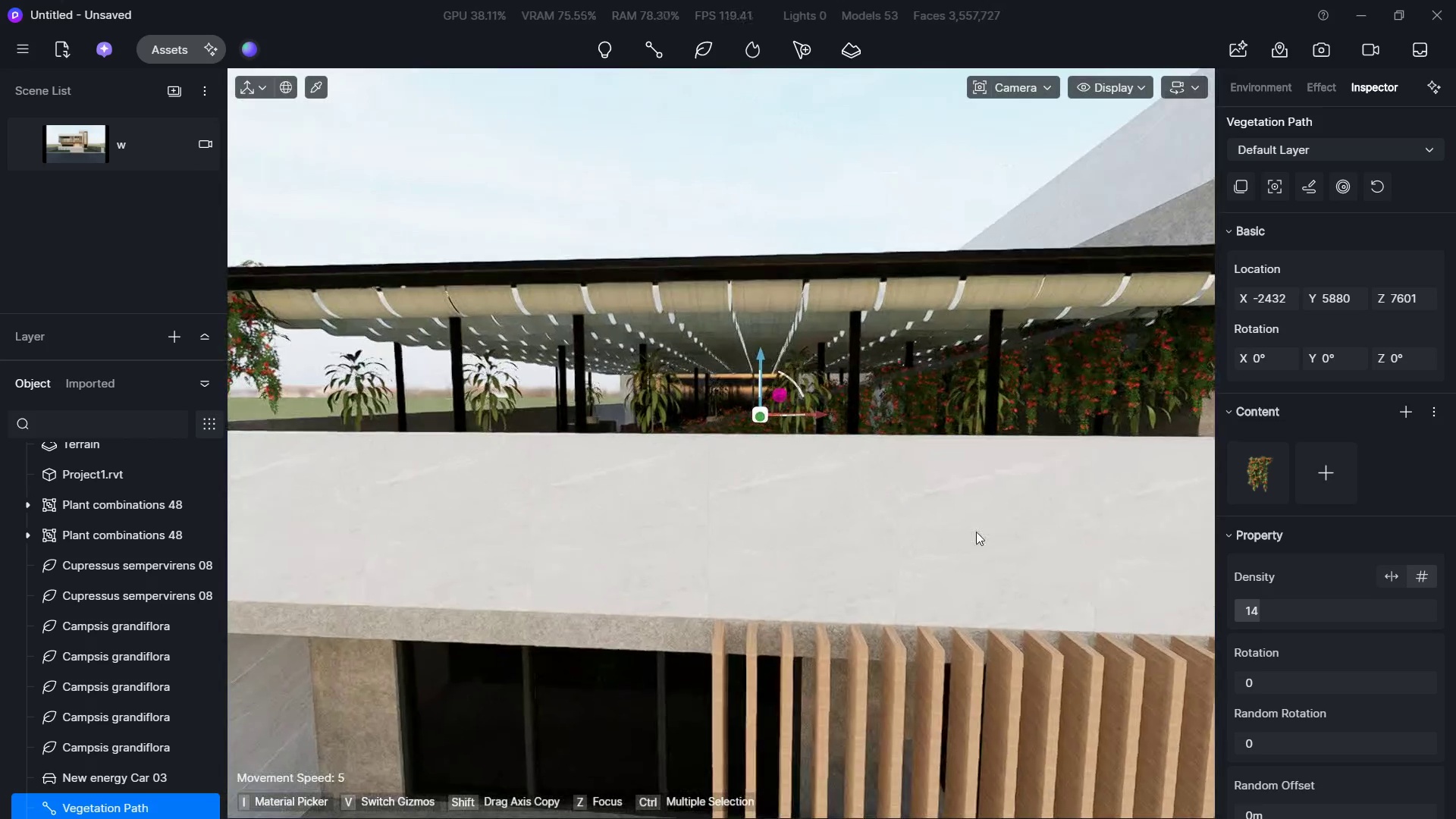 
key(Control+Z)
 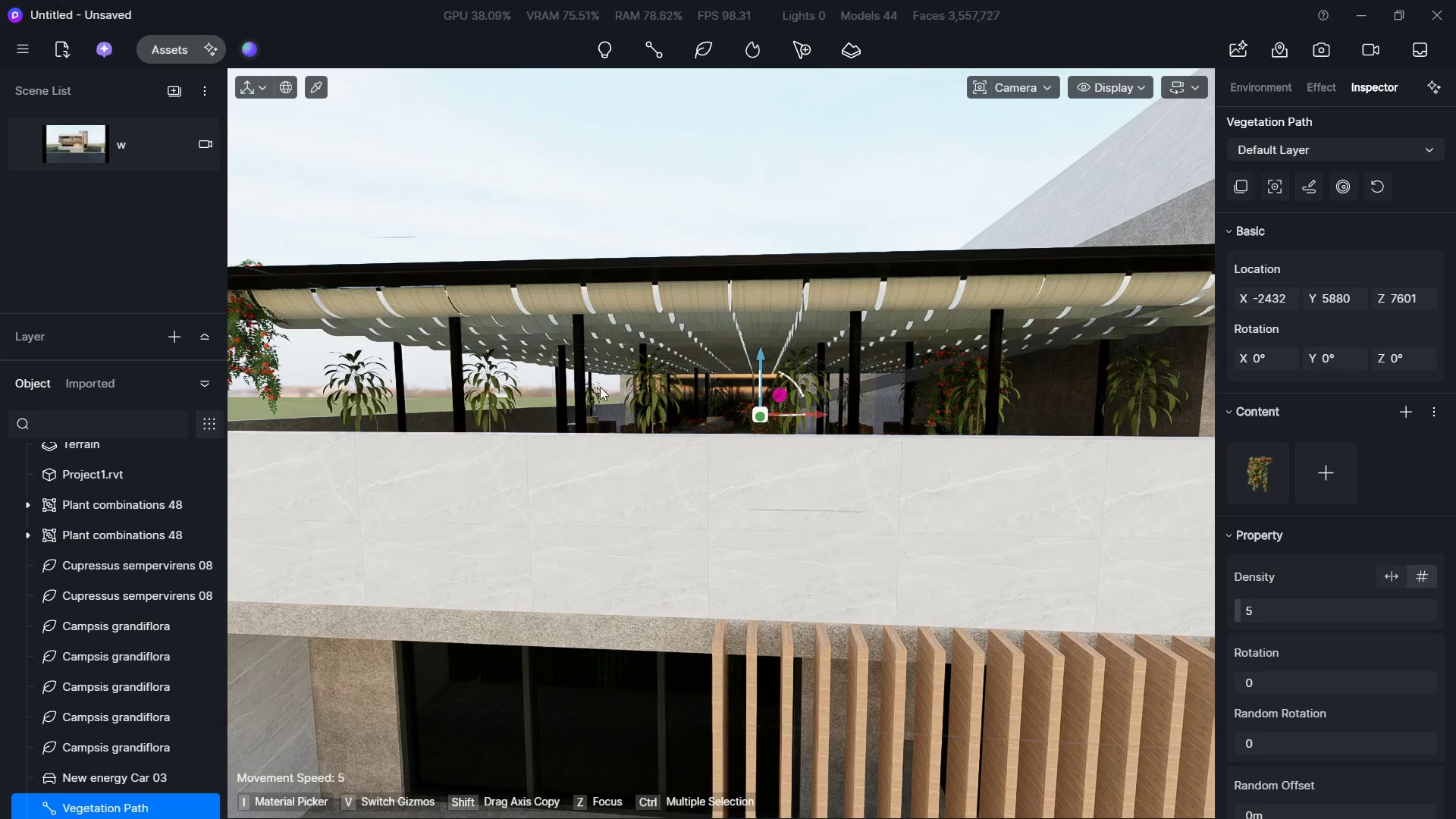 
key(Control+Z)
 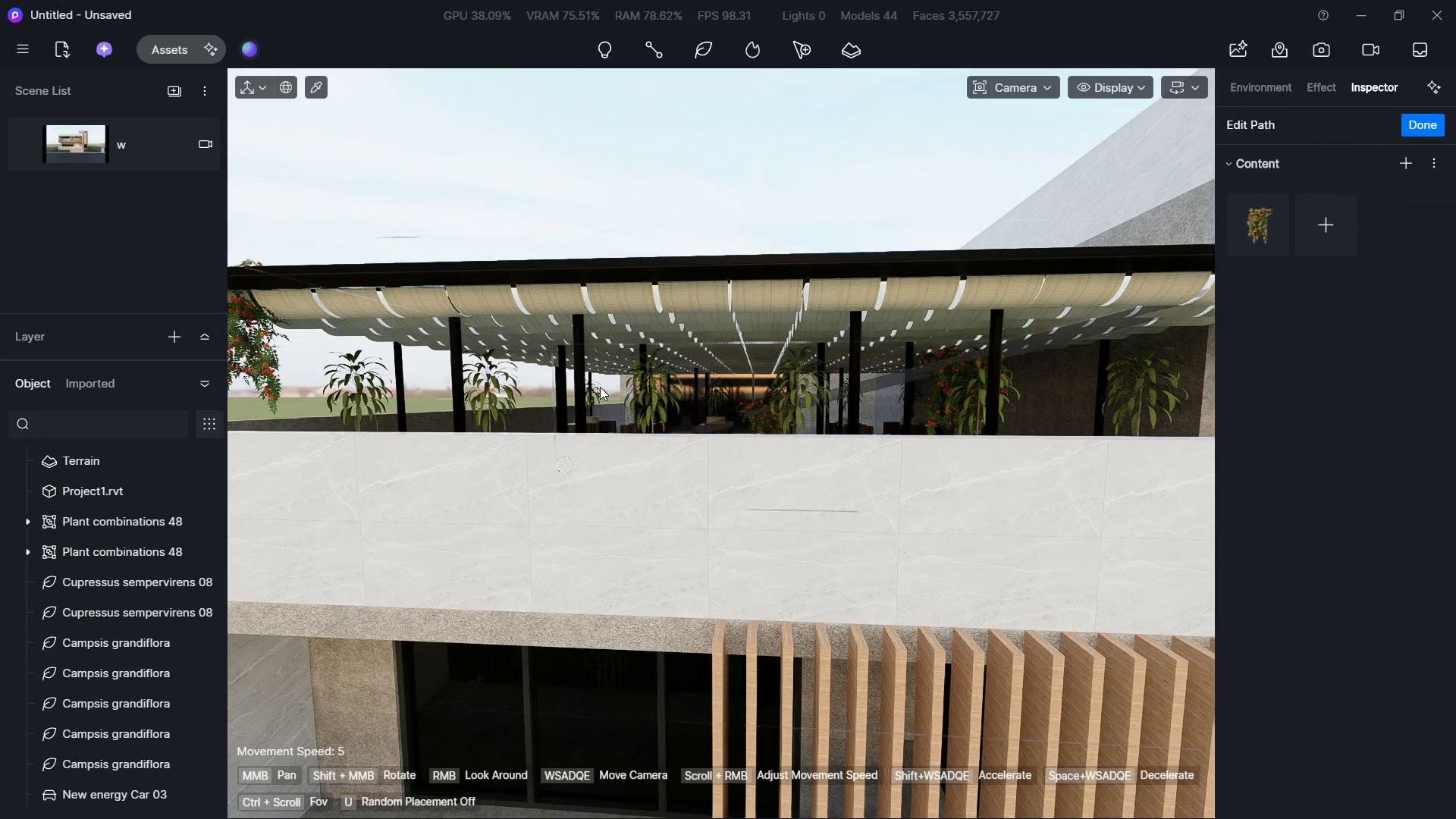 
key(Control+Z)
 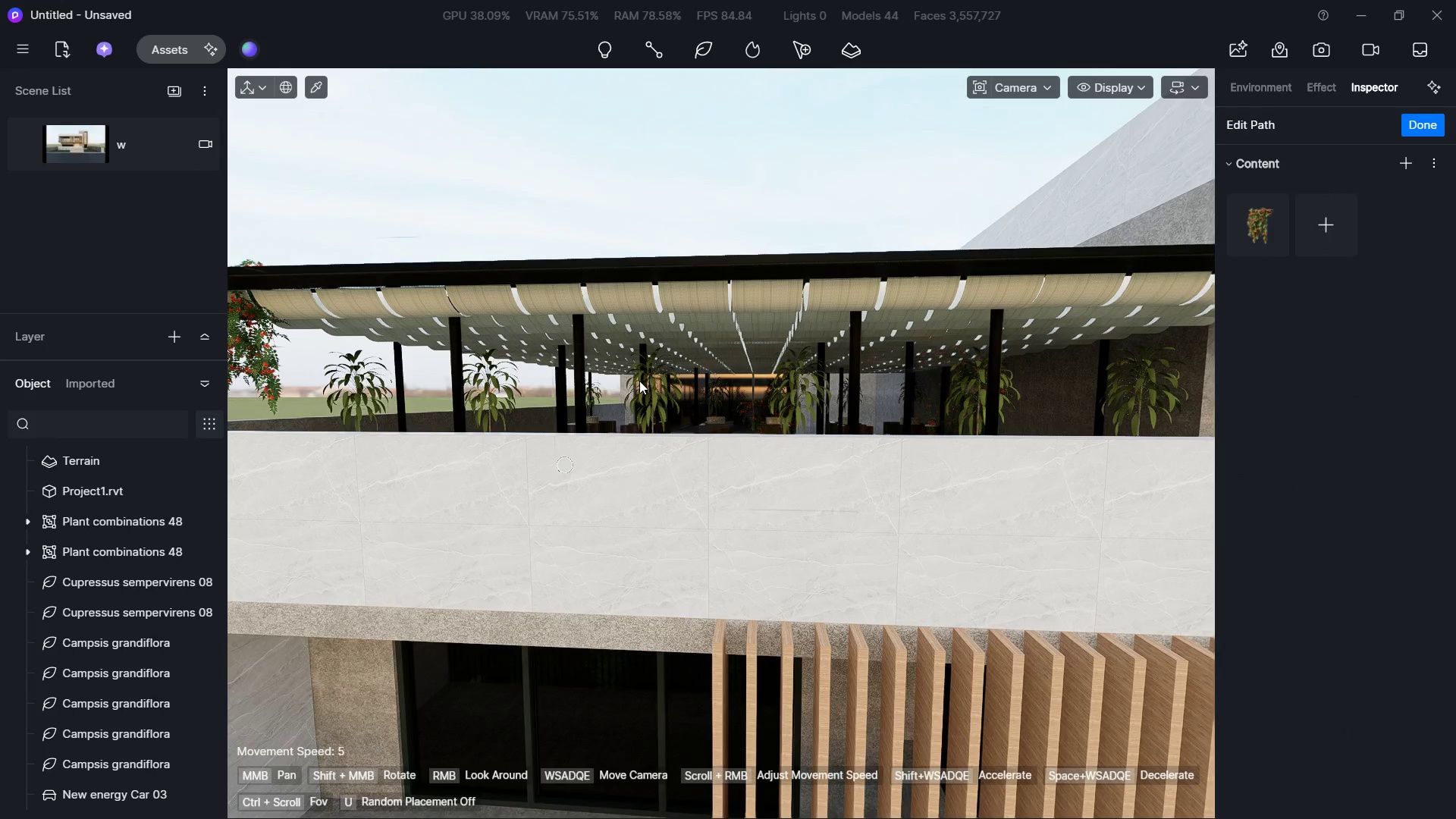 
key(Control+ControlLeft)
 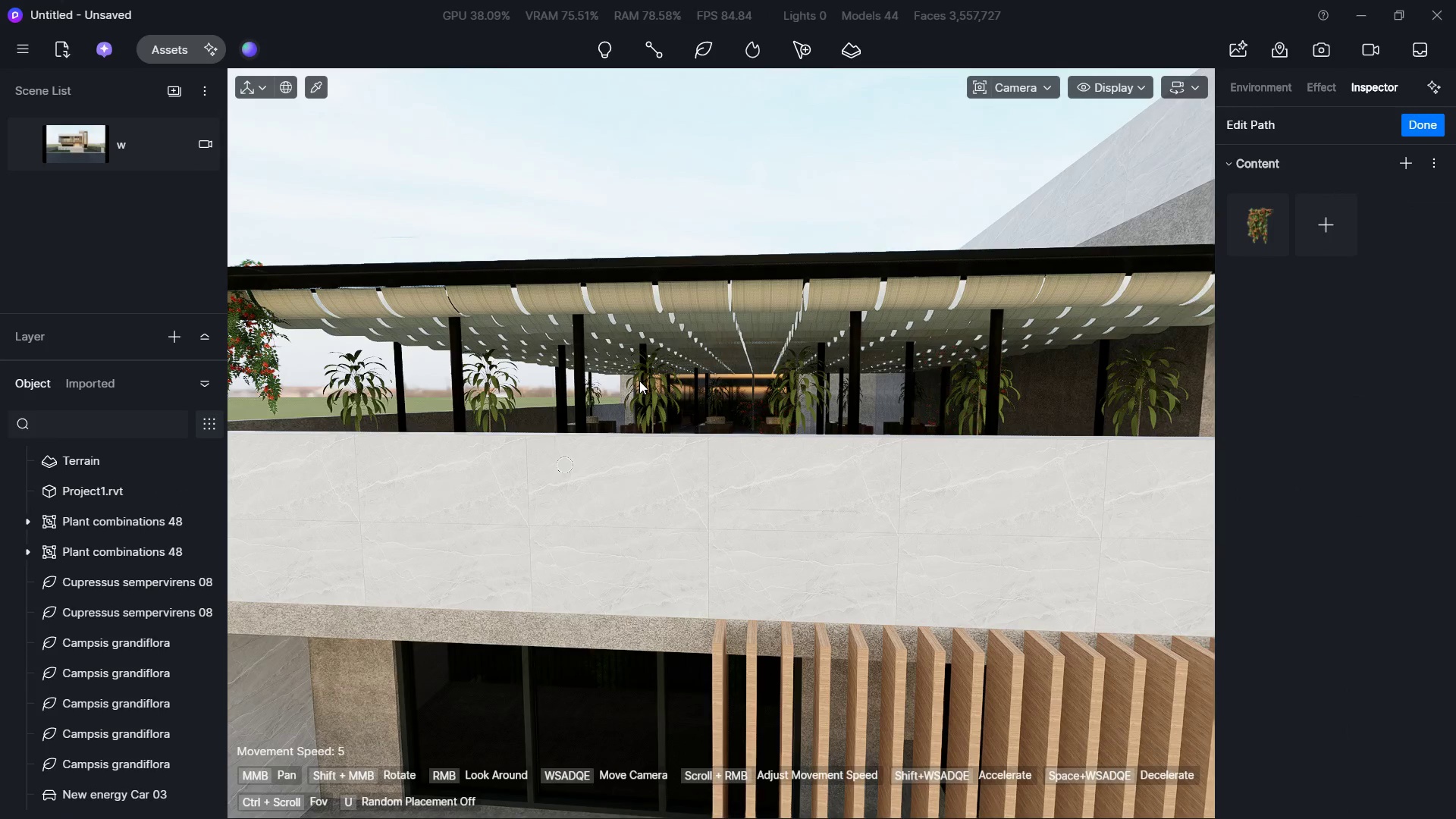 
key(Control+Z)
 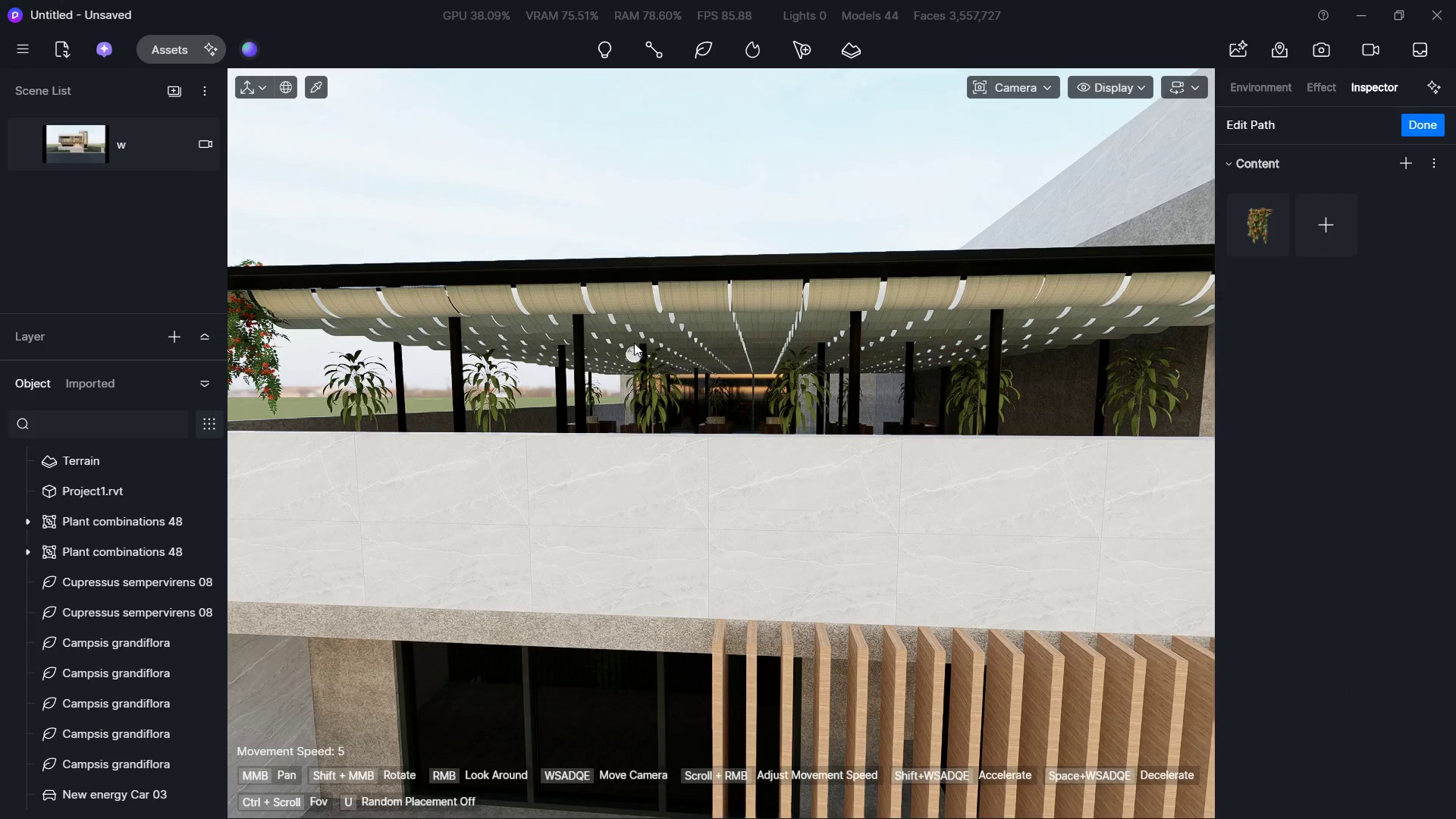 
type(wwdaw)
 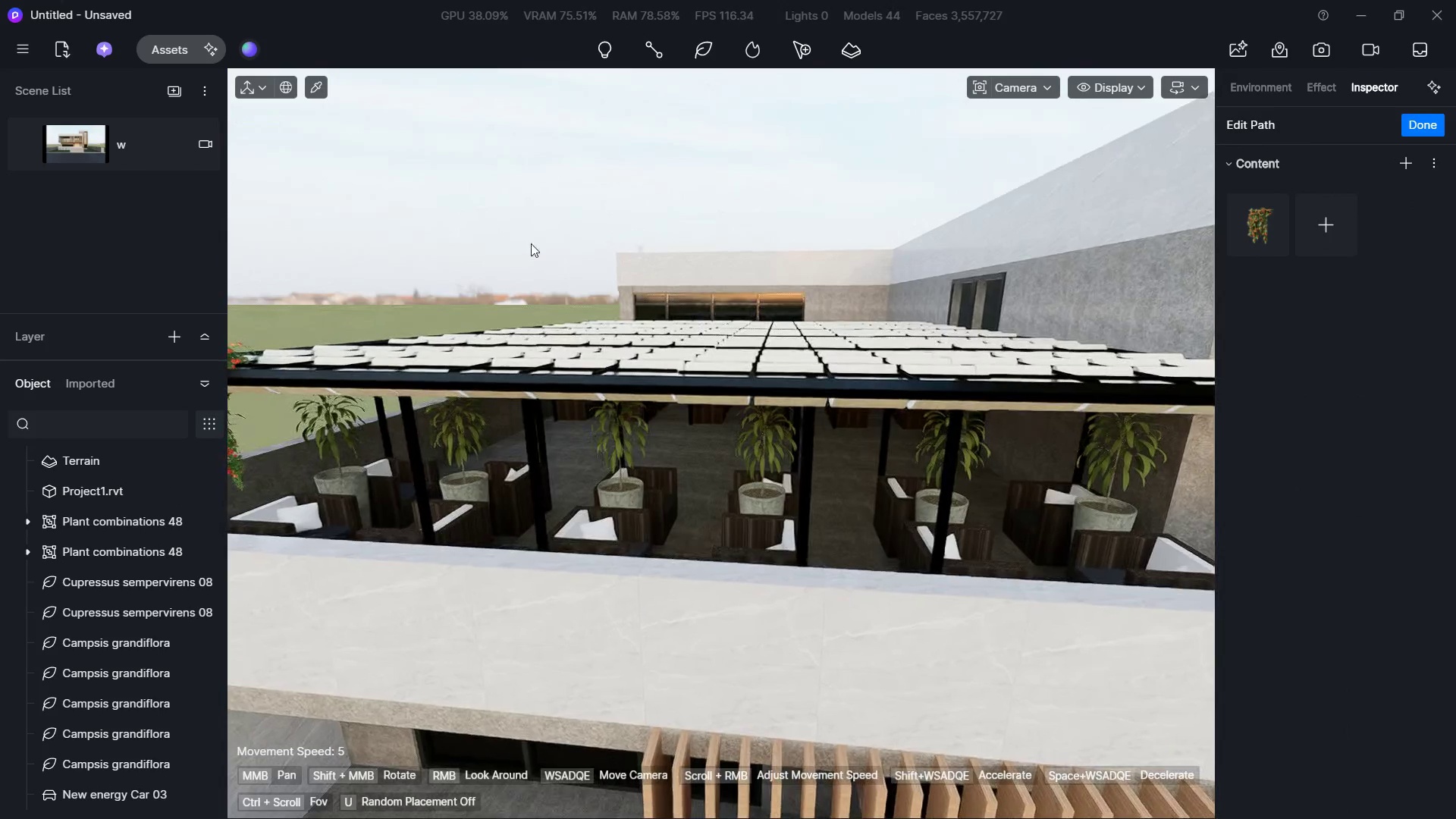 
hold_key(key=S, duration=0.66)
 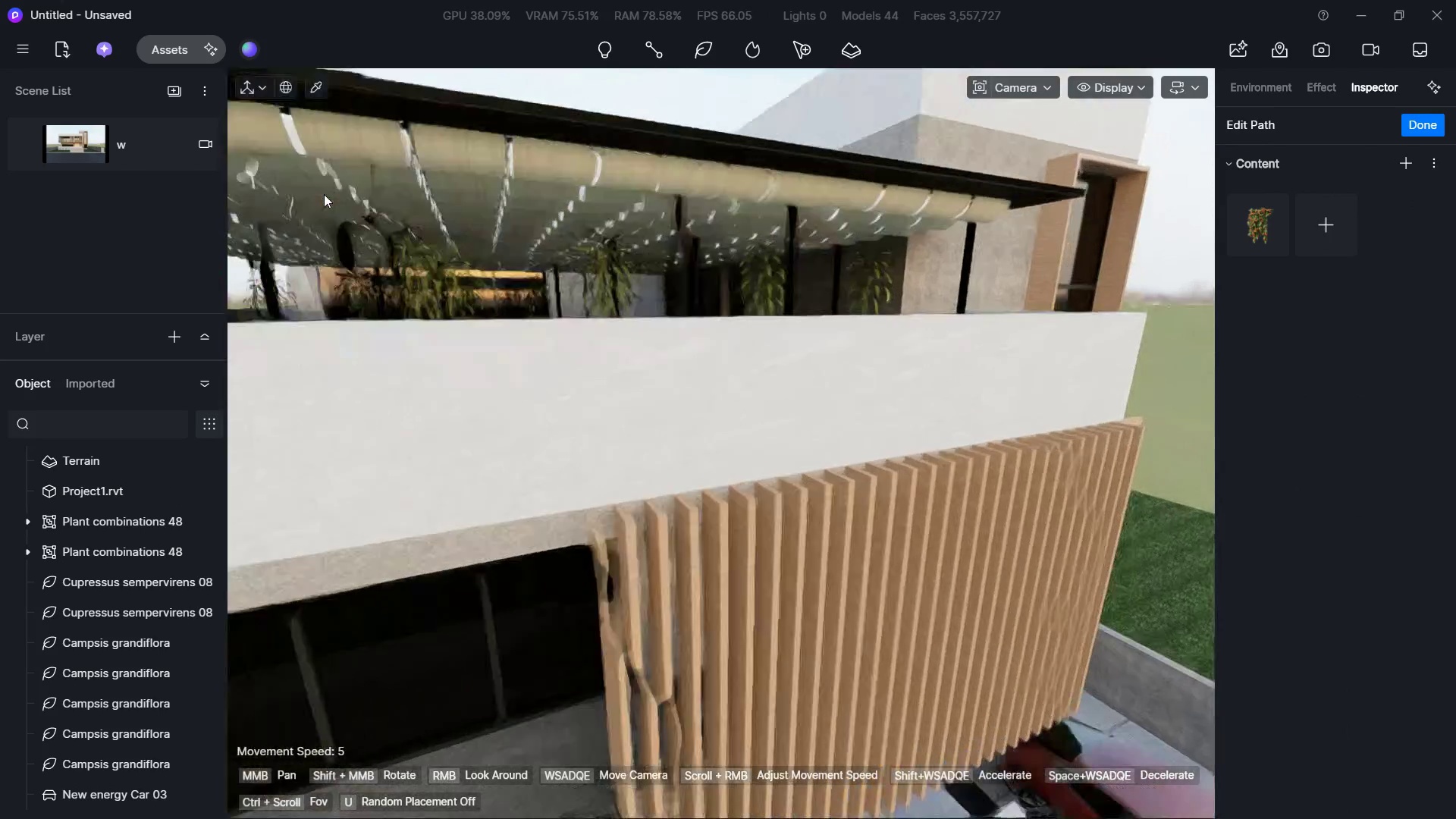 
hold_key(key=Q, duration=1.06)
 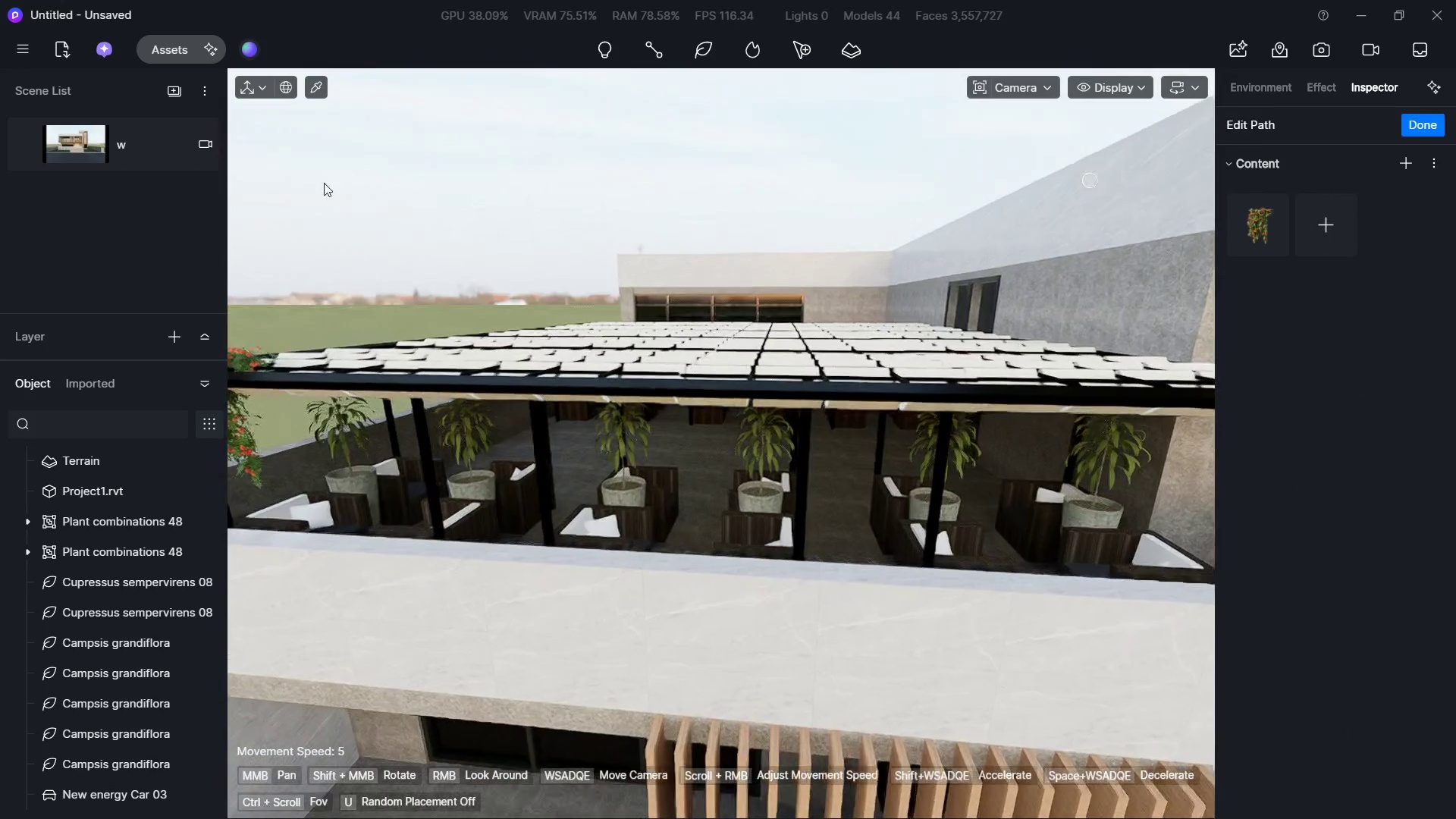 
hold_key(key=S, duration=0.47)
 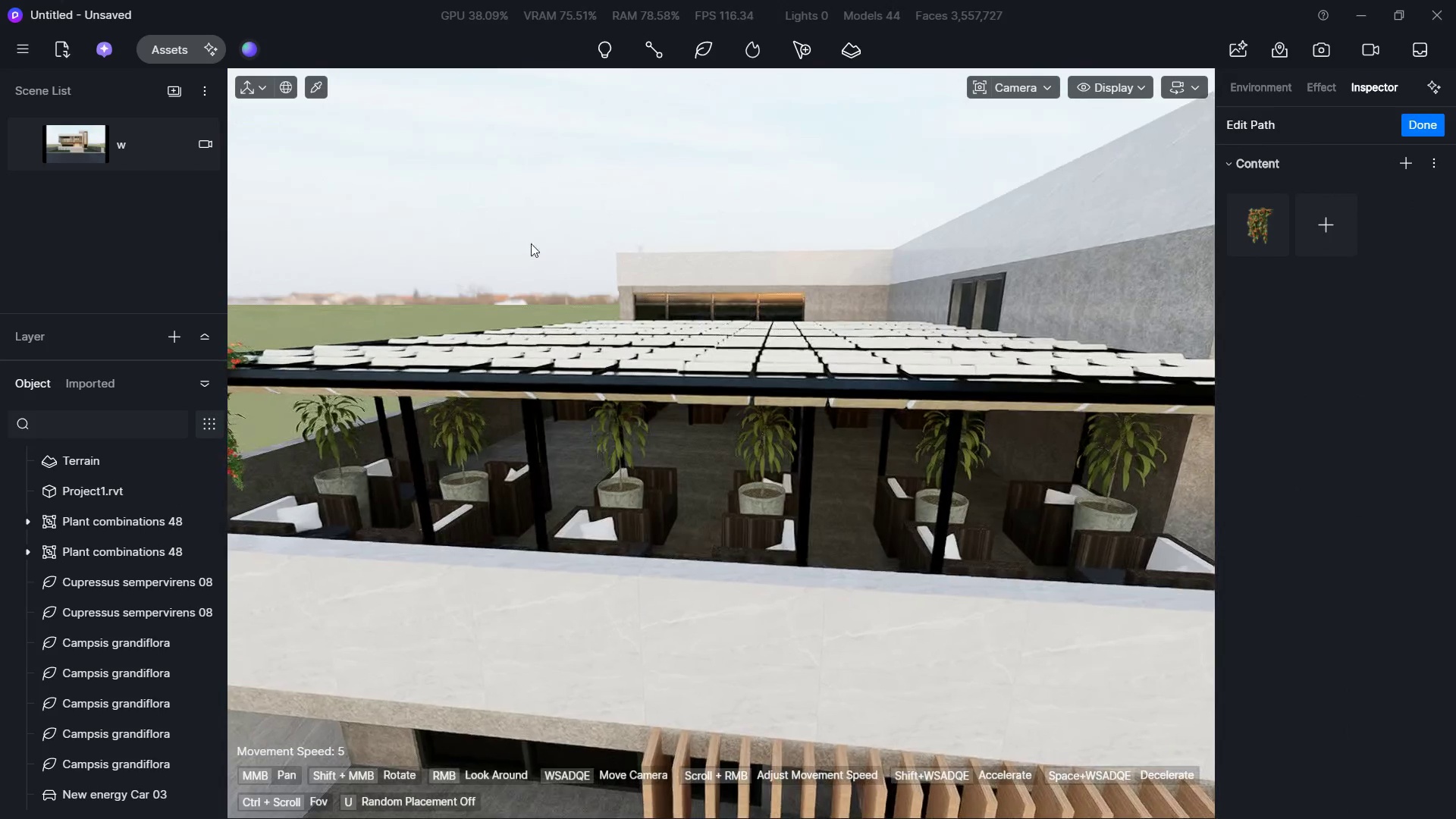 
key(Control+ControlLeft)
 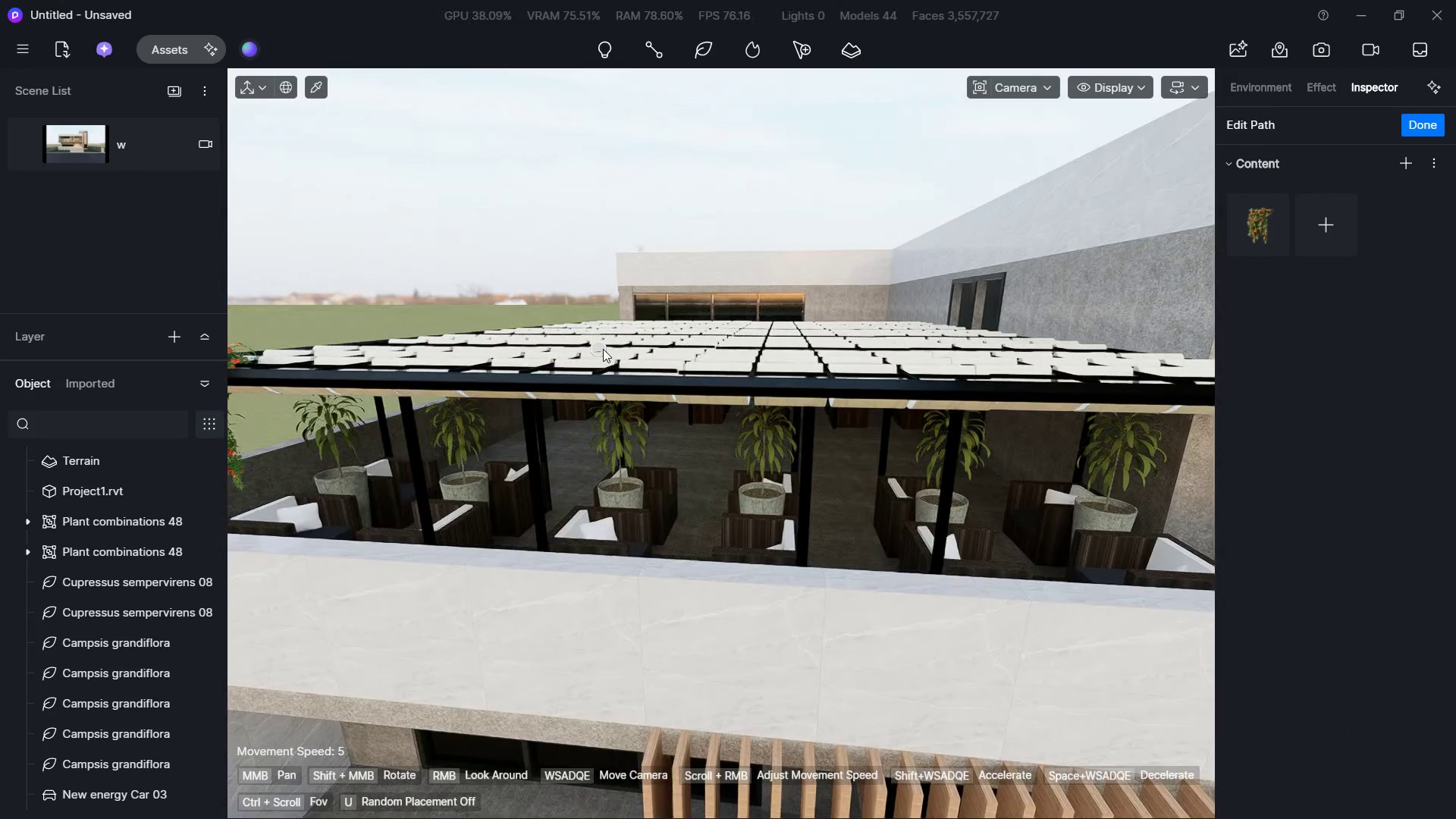 
key(Control+Z)
 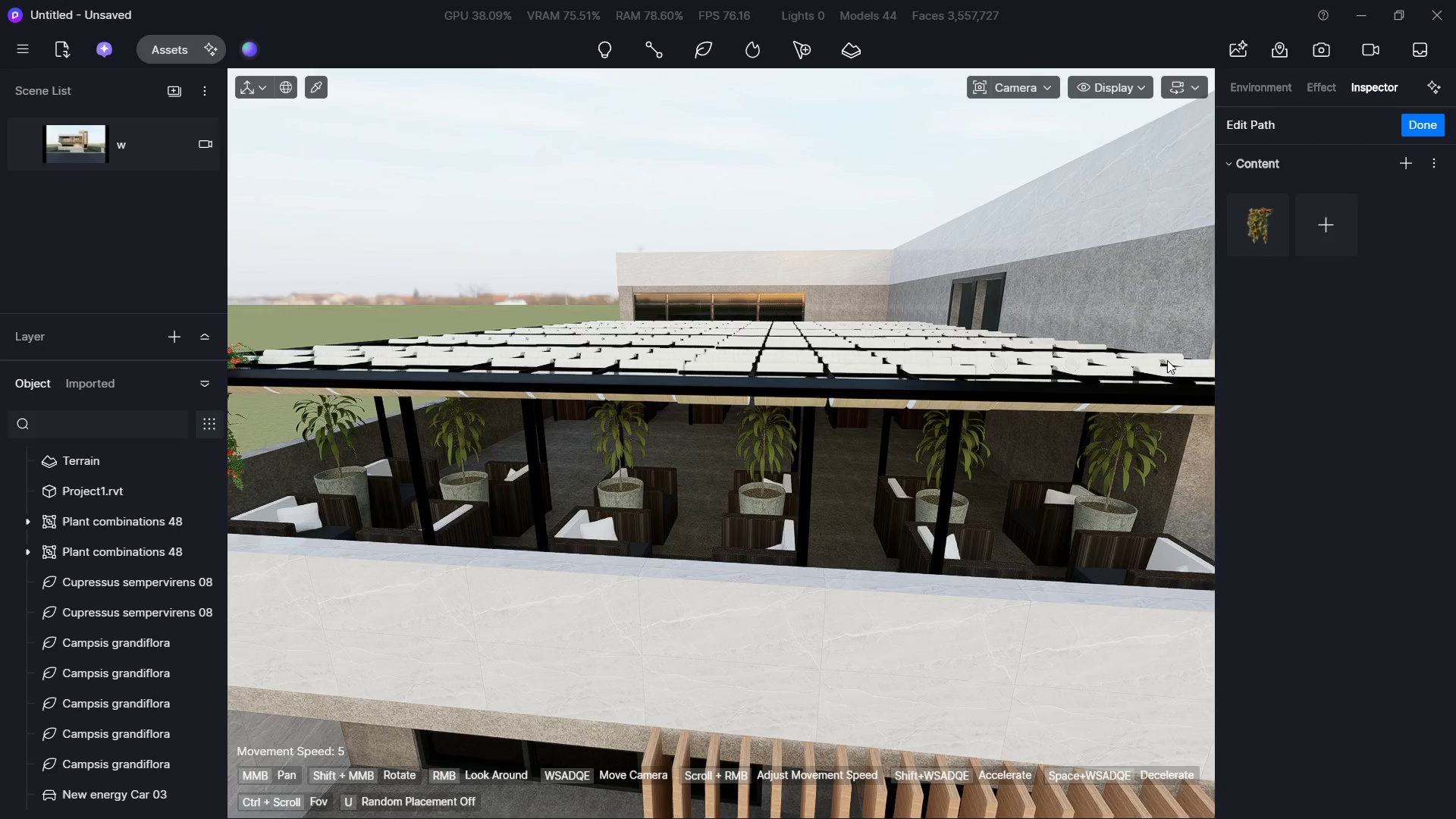 
key(Control+ControlLeft)
 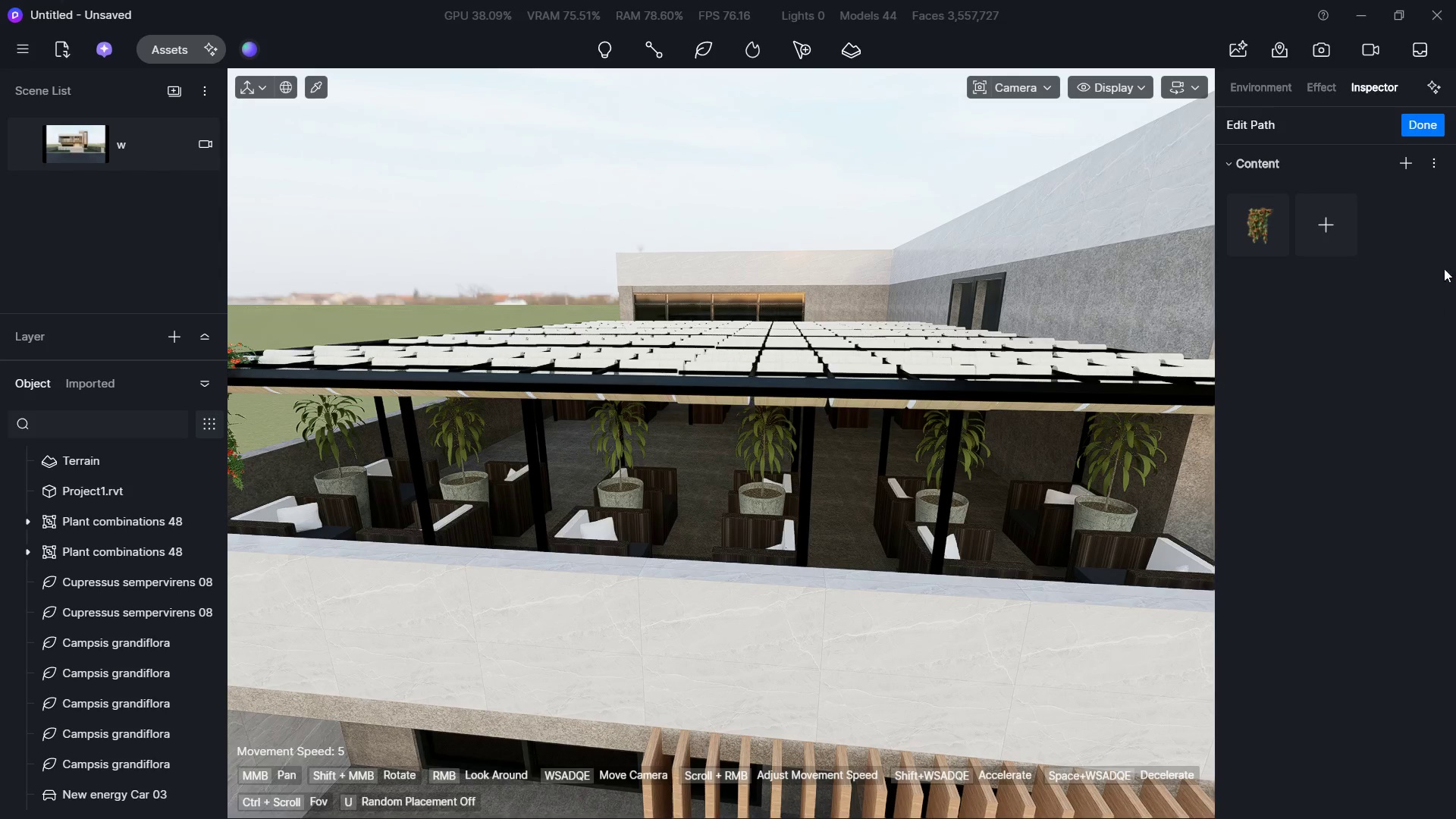 
key(Control+Z)
 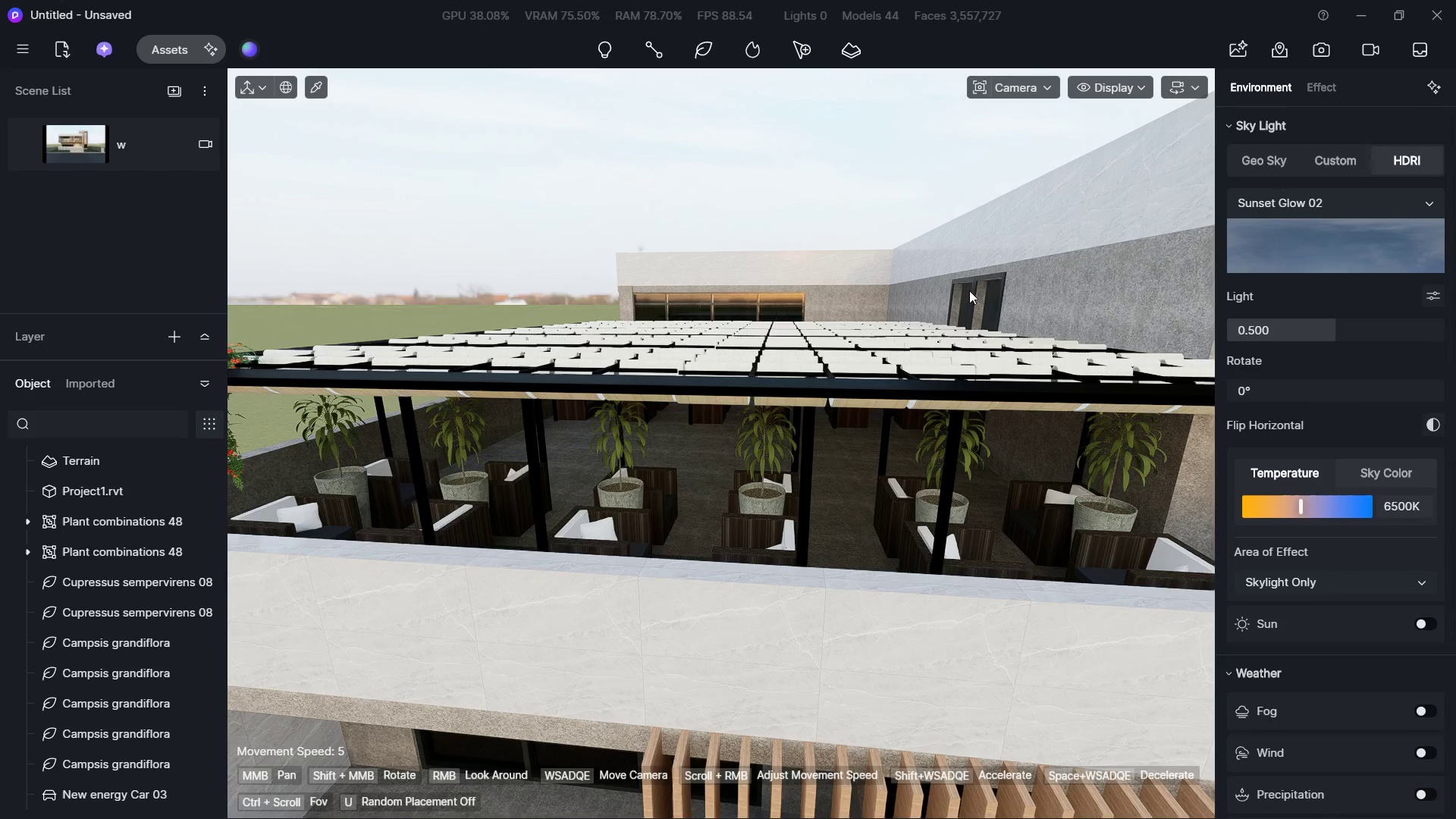 
hold_key(key=A, duration=0.8)
 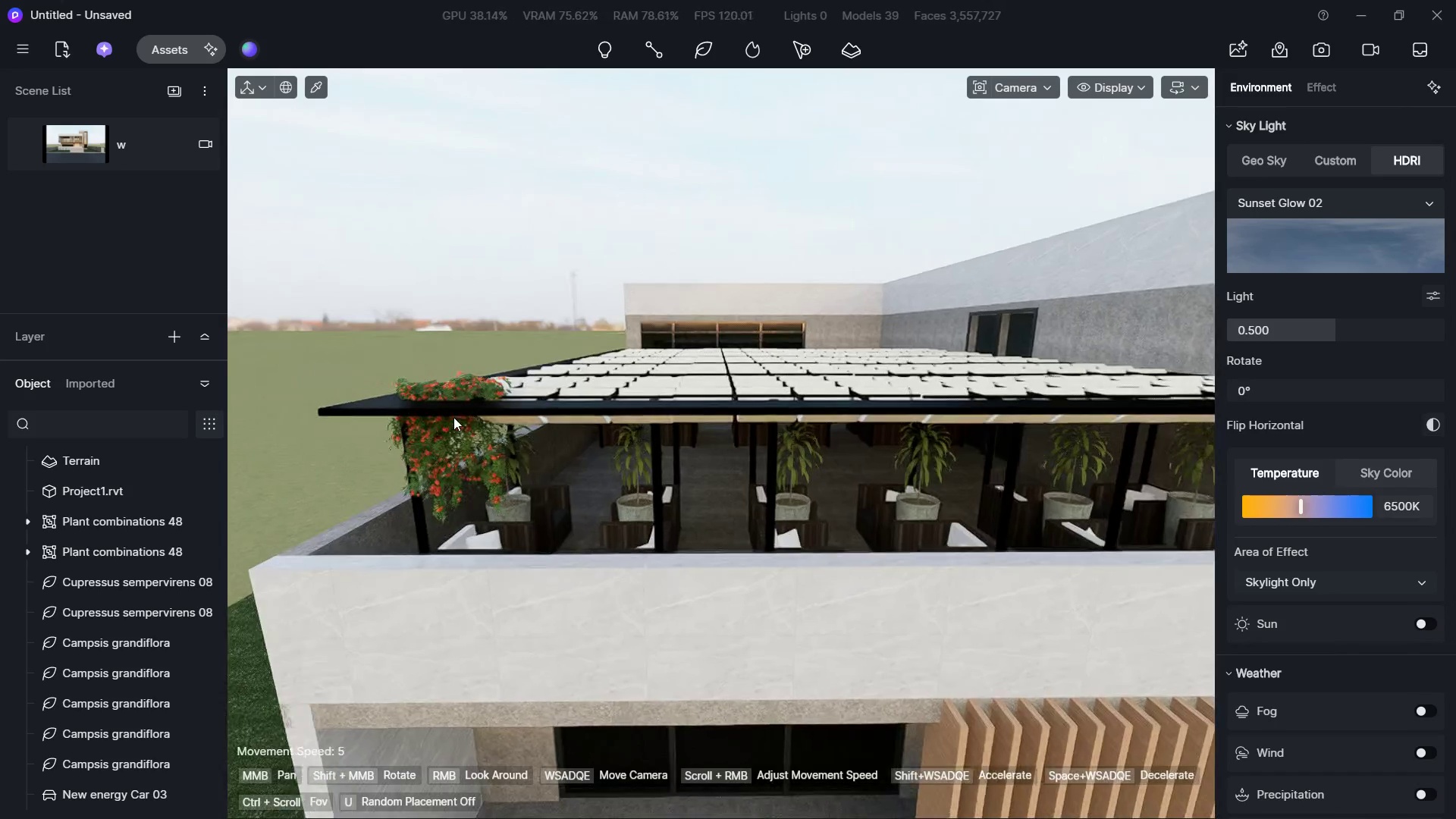 
type(sdqds)
 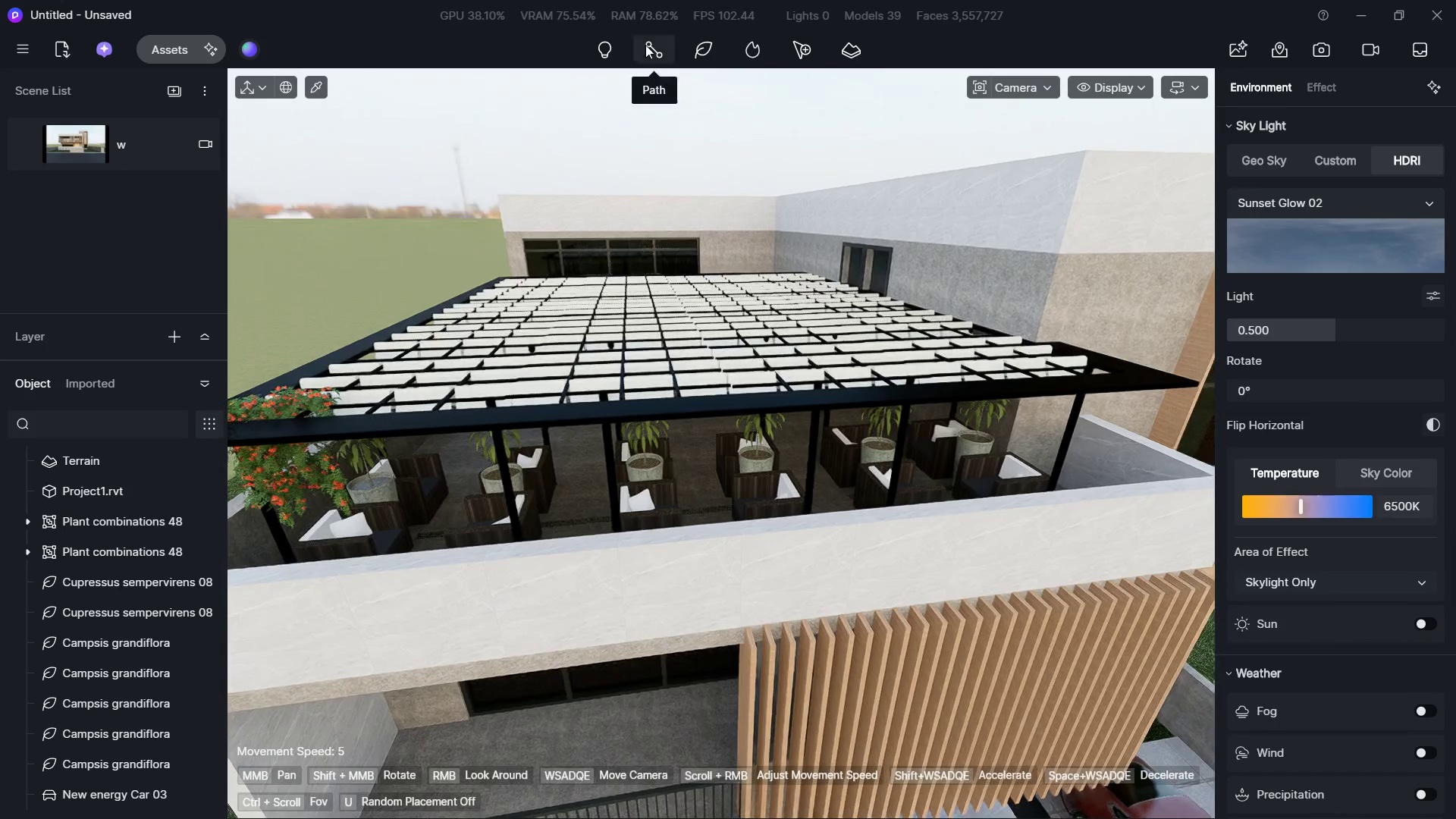 
hold_key(key=W, duration=0.31)
 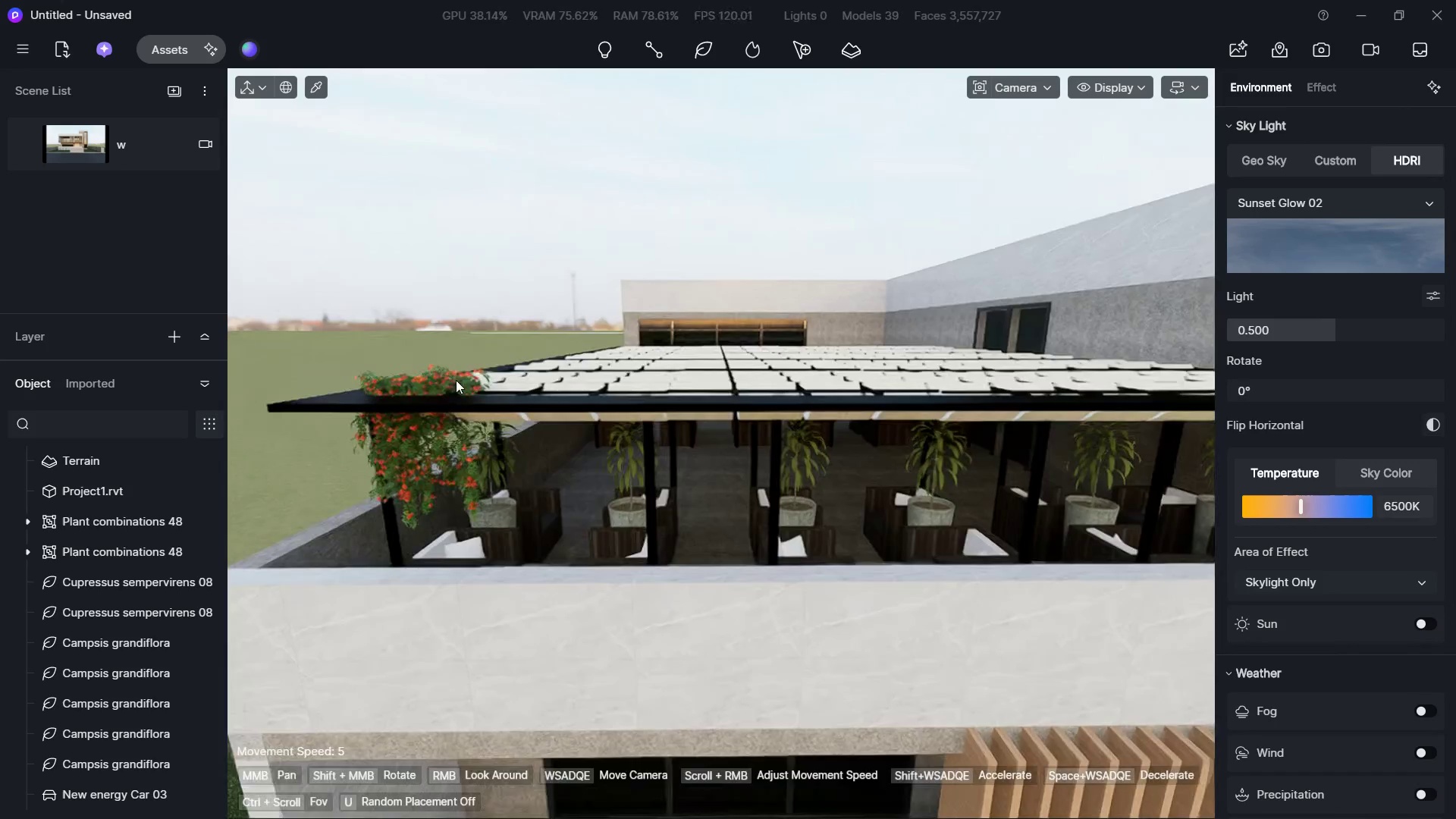 
hold_key(key=W, duration=0.31)
 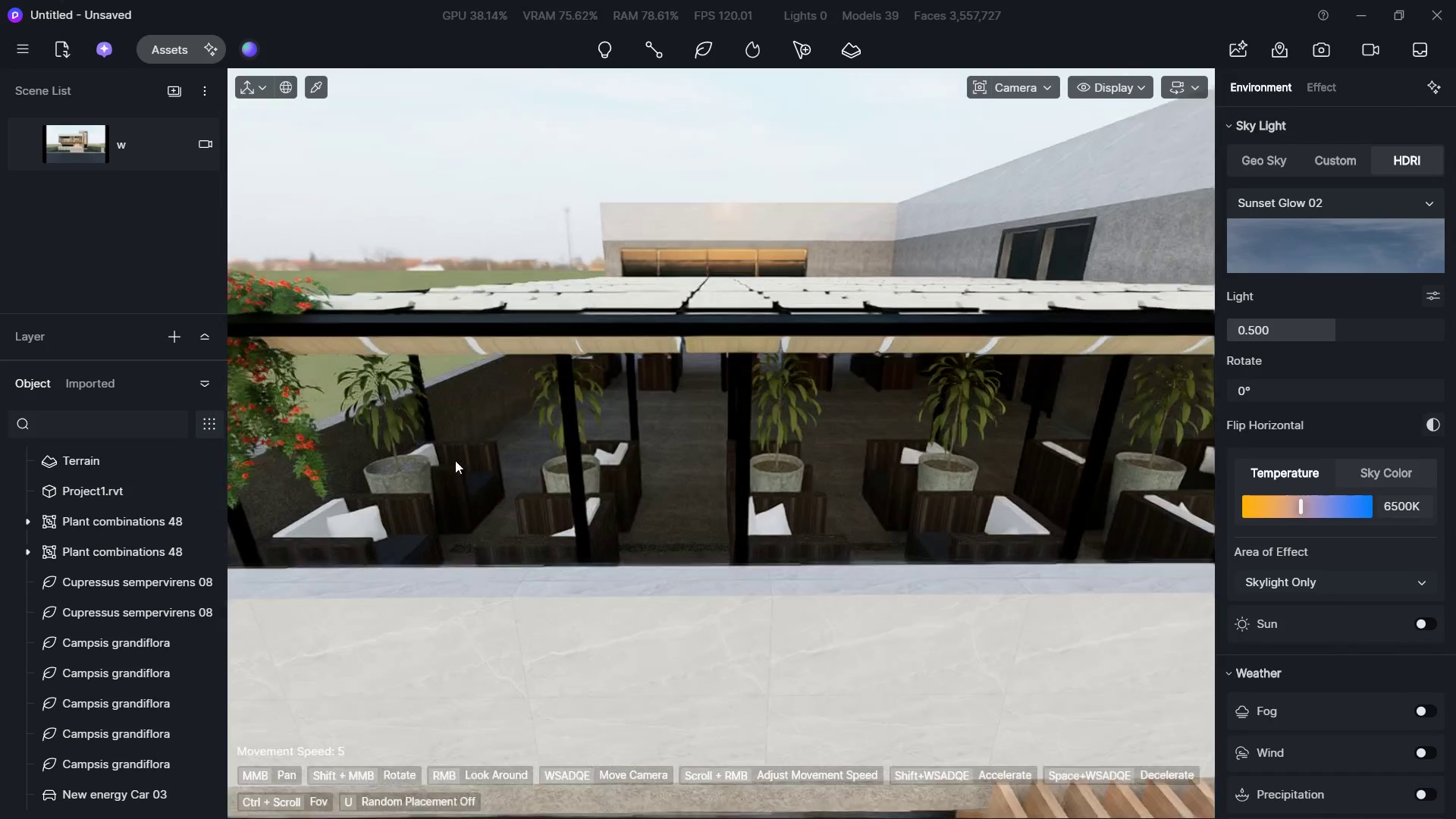 
hold_key(key=A, duration=0.36)
 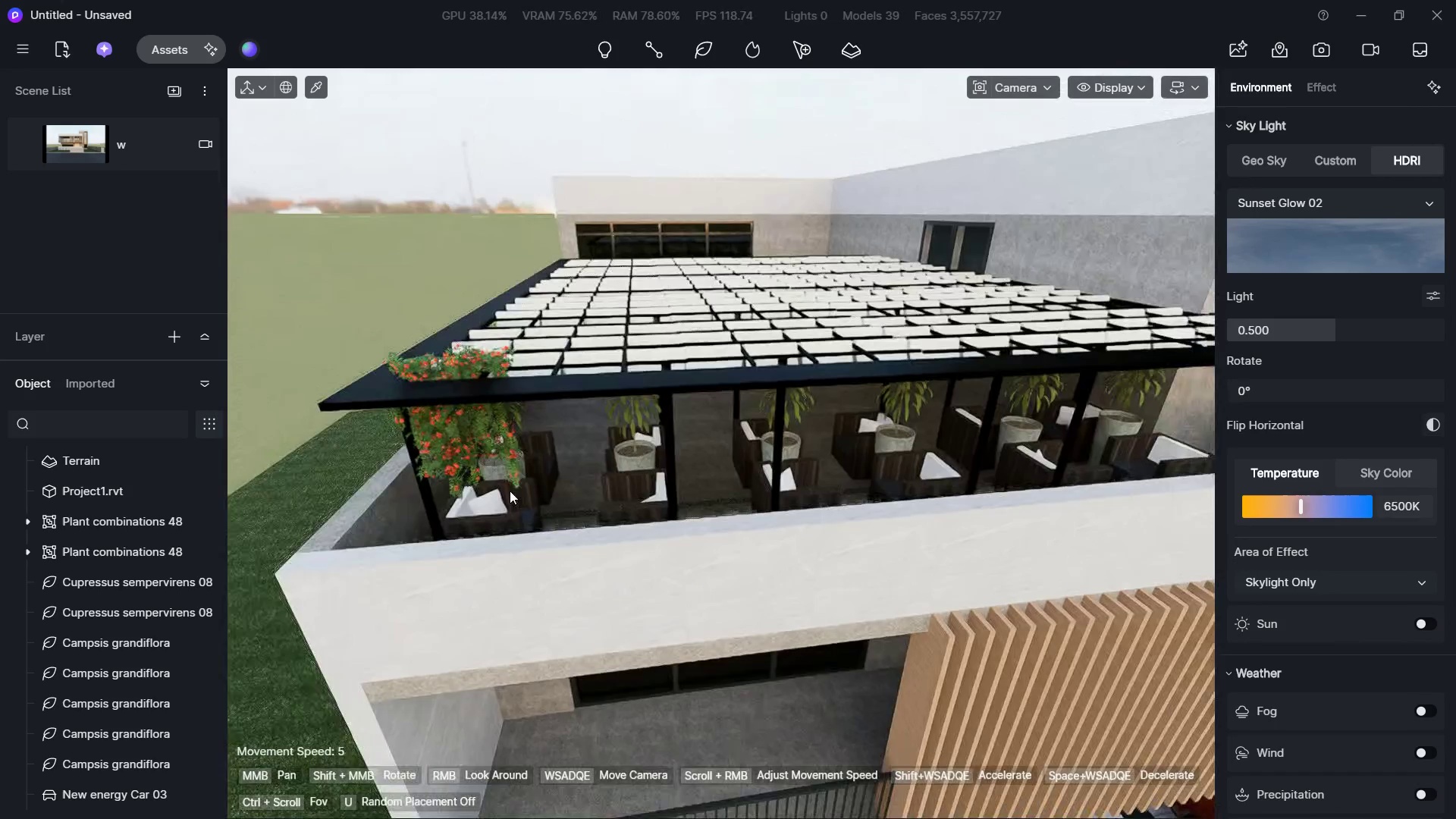 
left_click([645, 45])
 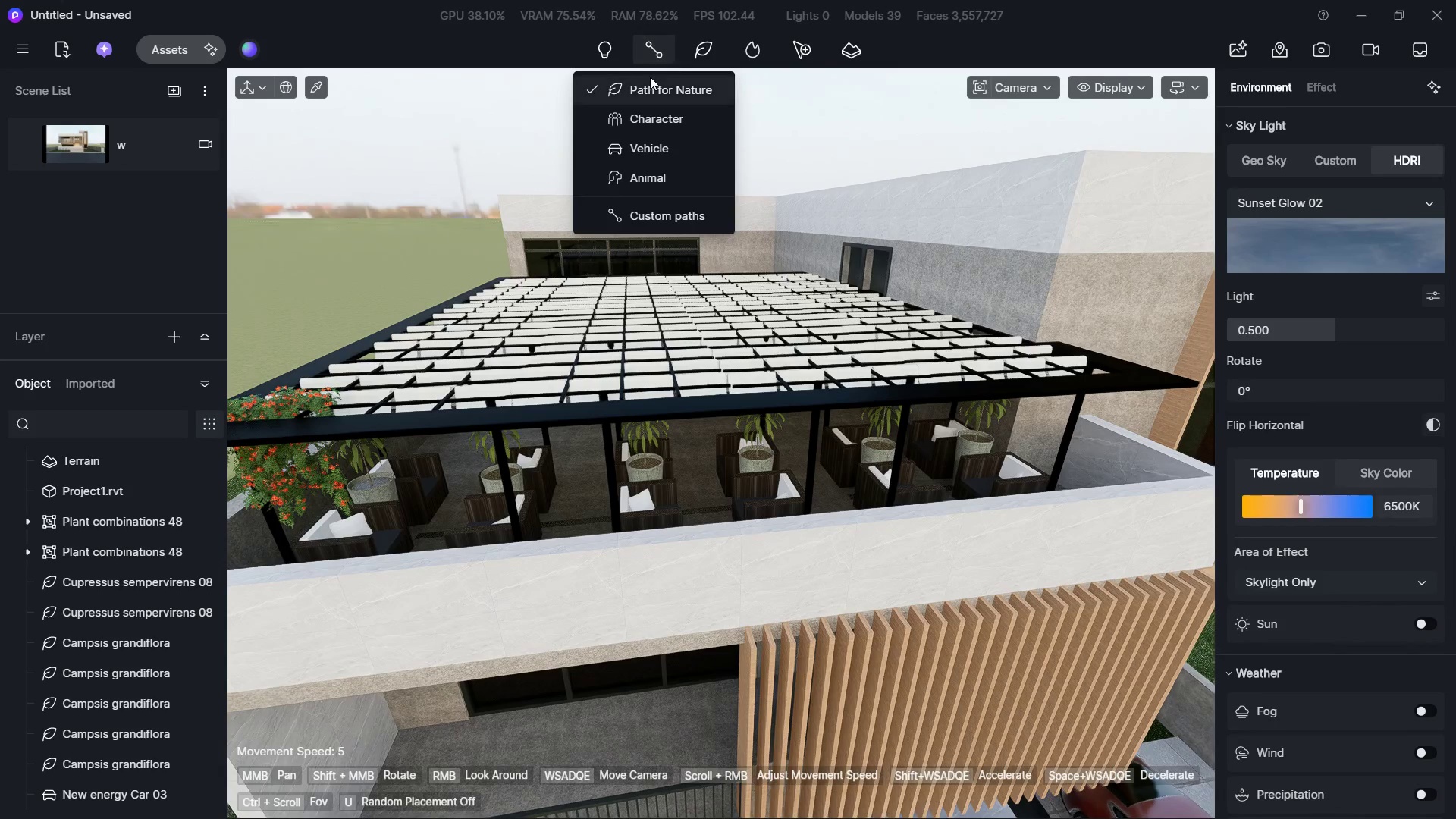 
left_click([650, 81])
 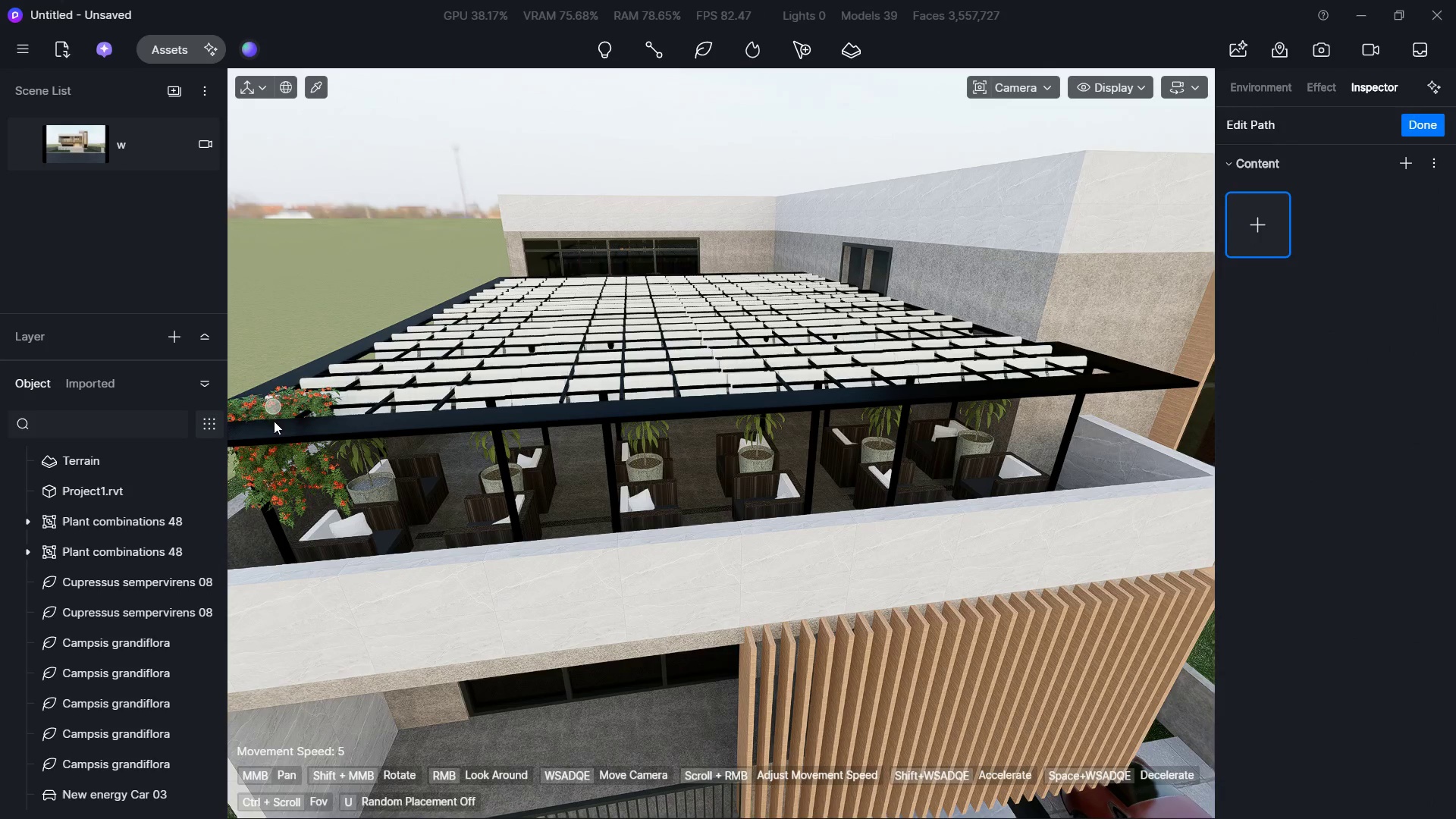 
left_click([268, 421])
 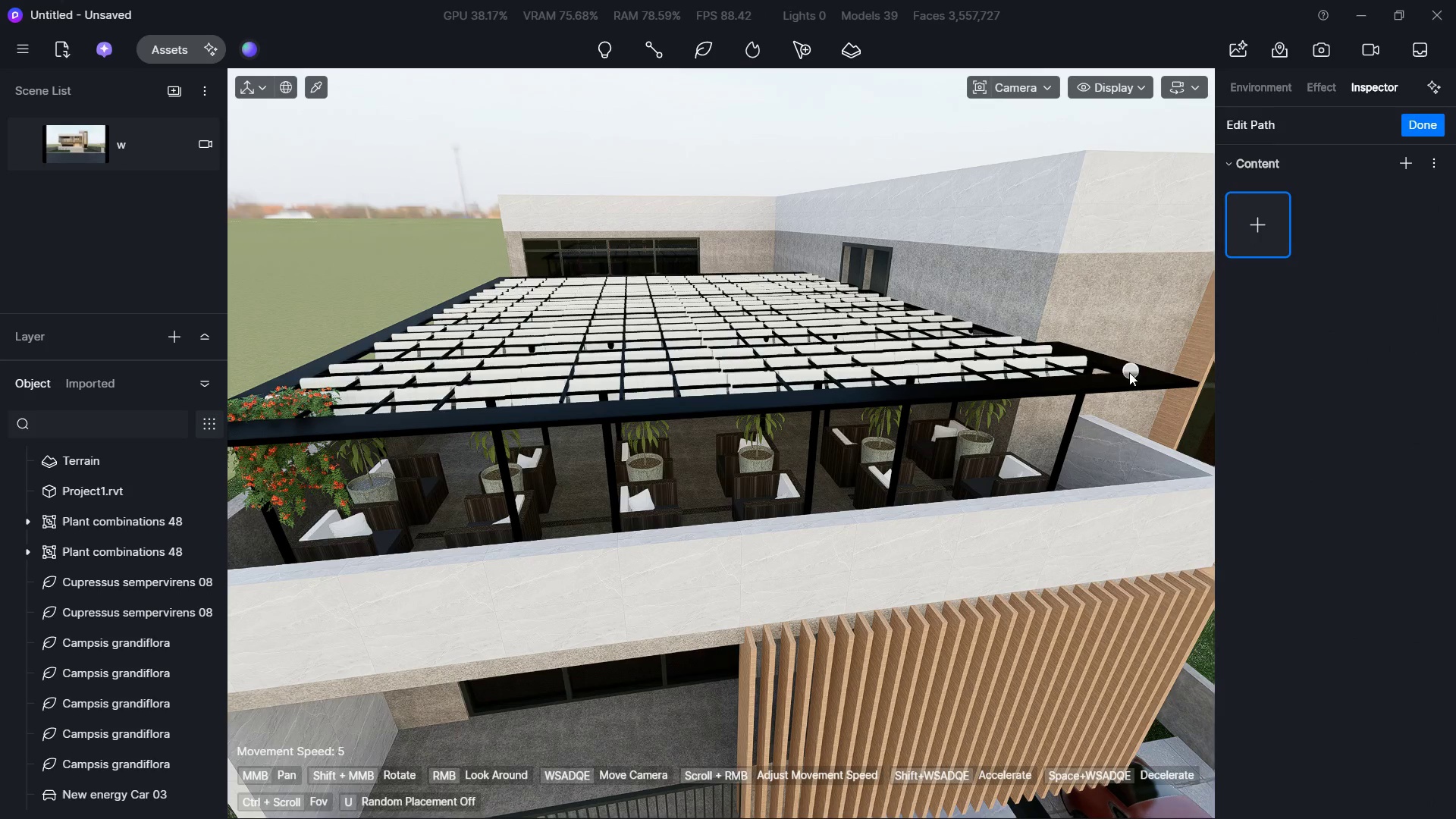 
left_click([1119, 372])
 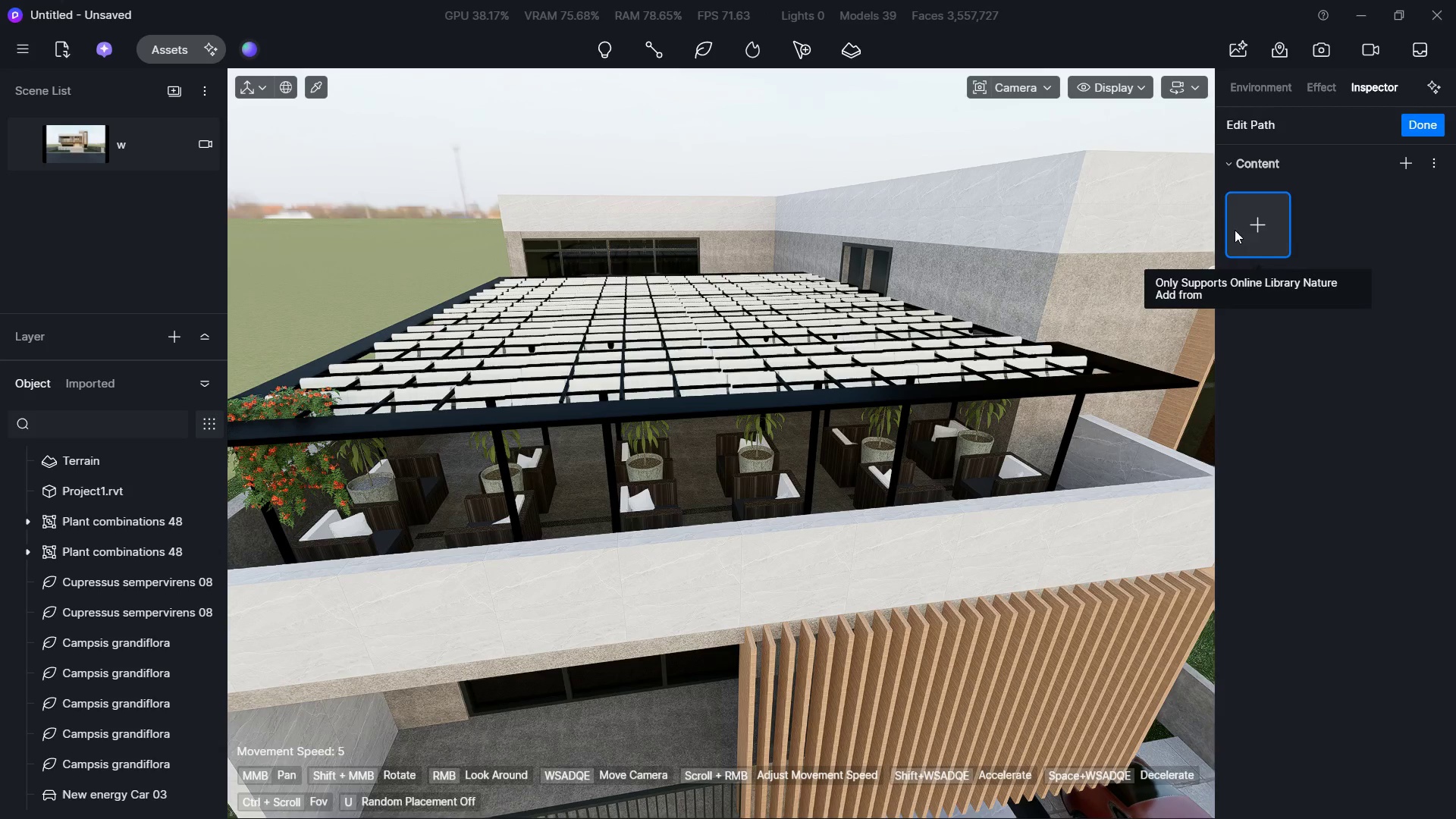 
left_click([1242, 225])
 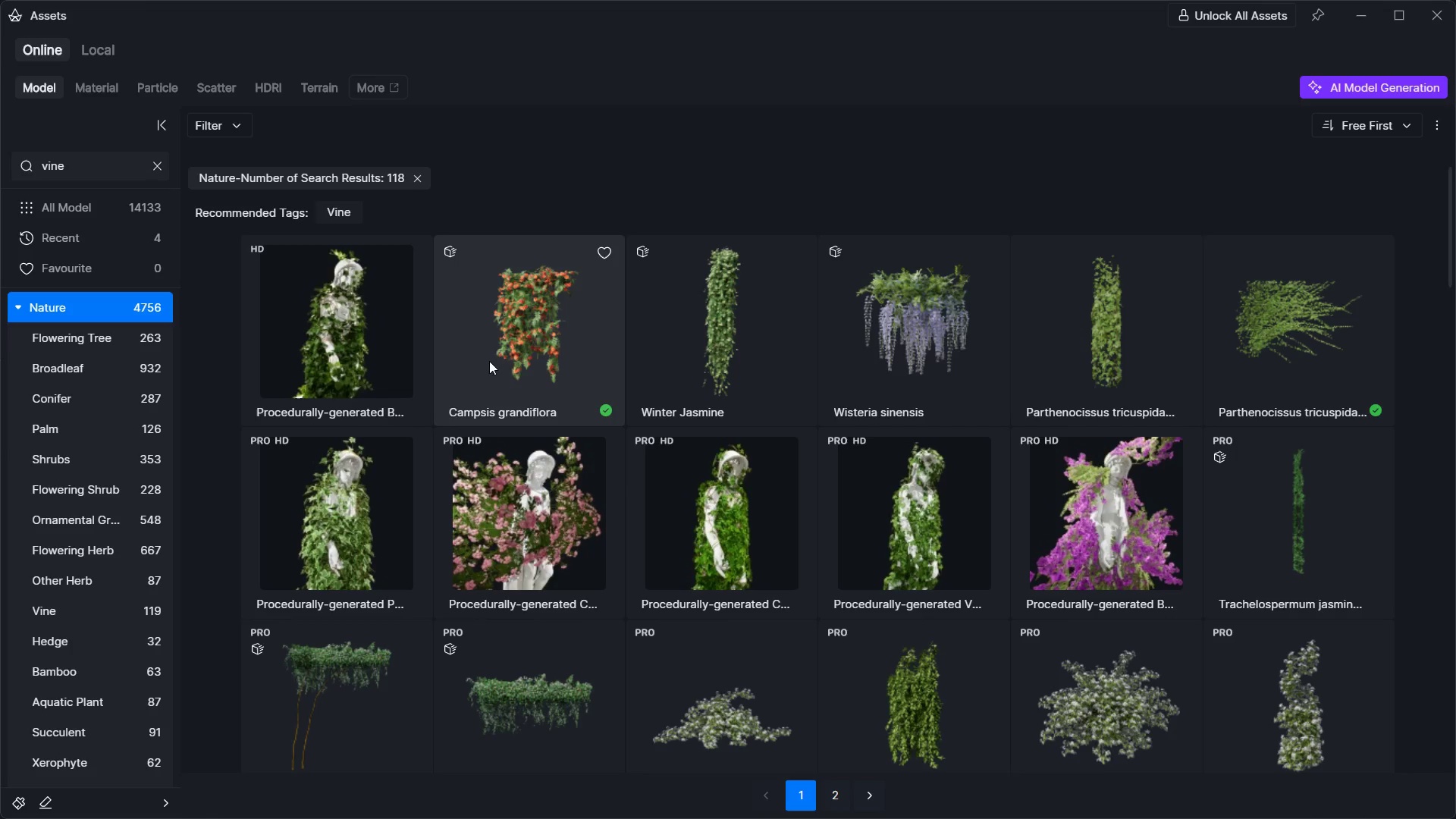 
left_click([558, 342])
 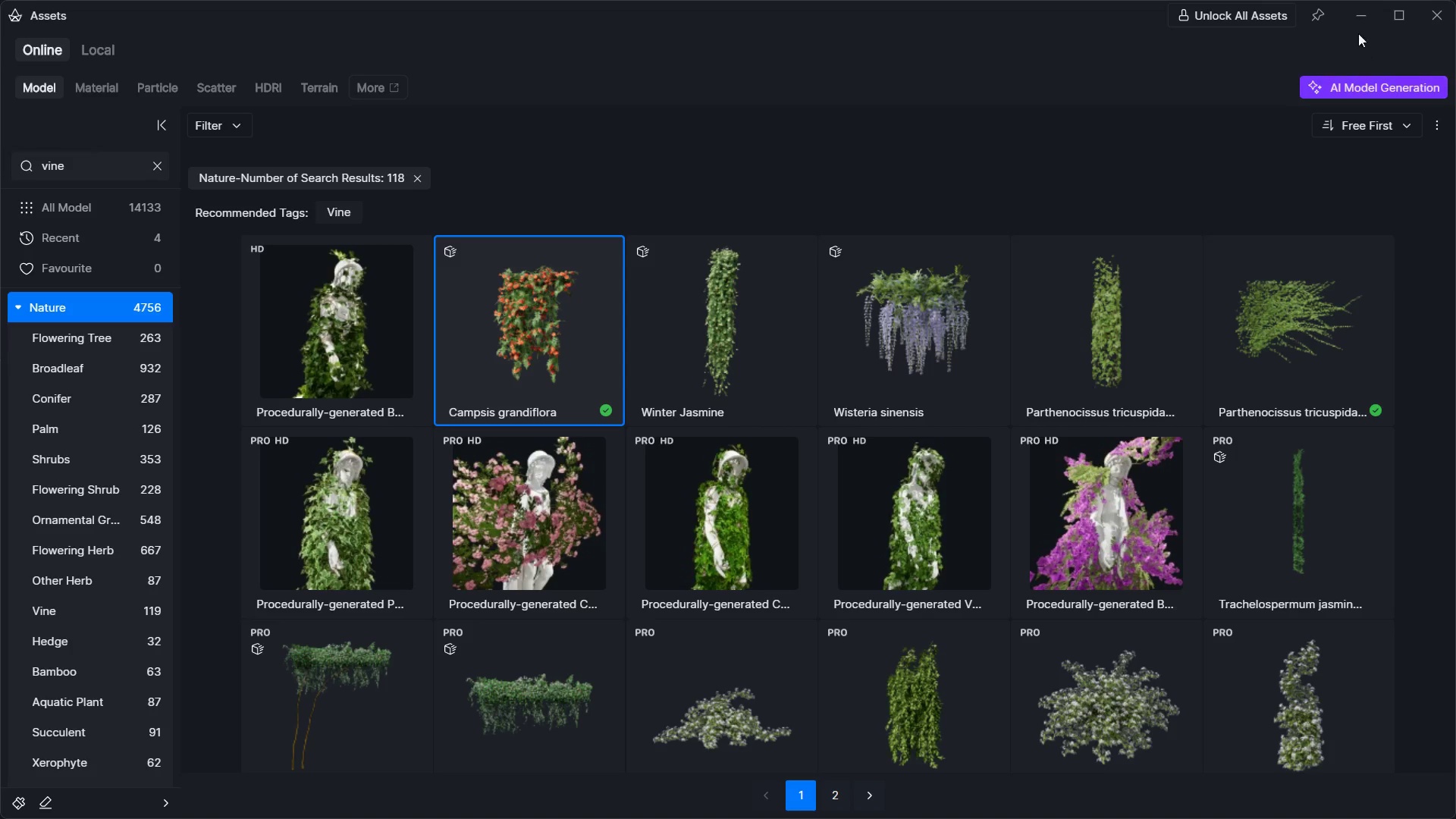 
left_click([1352, 14])
 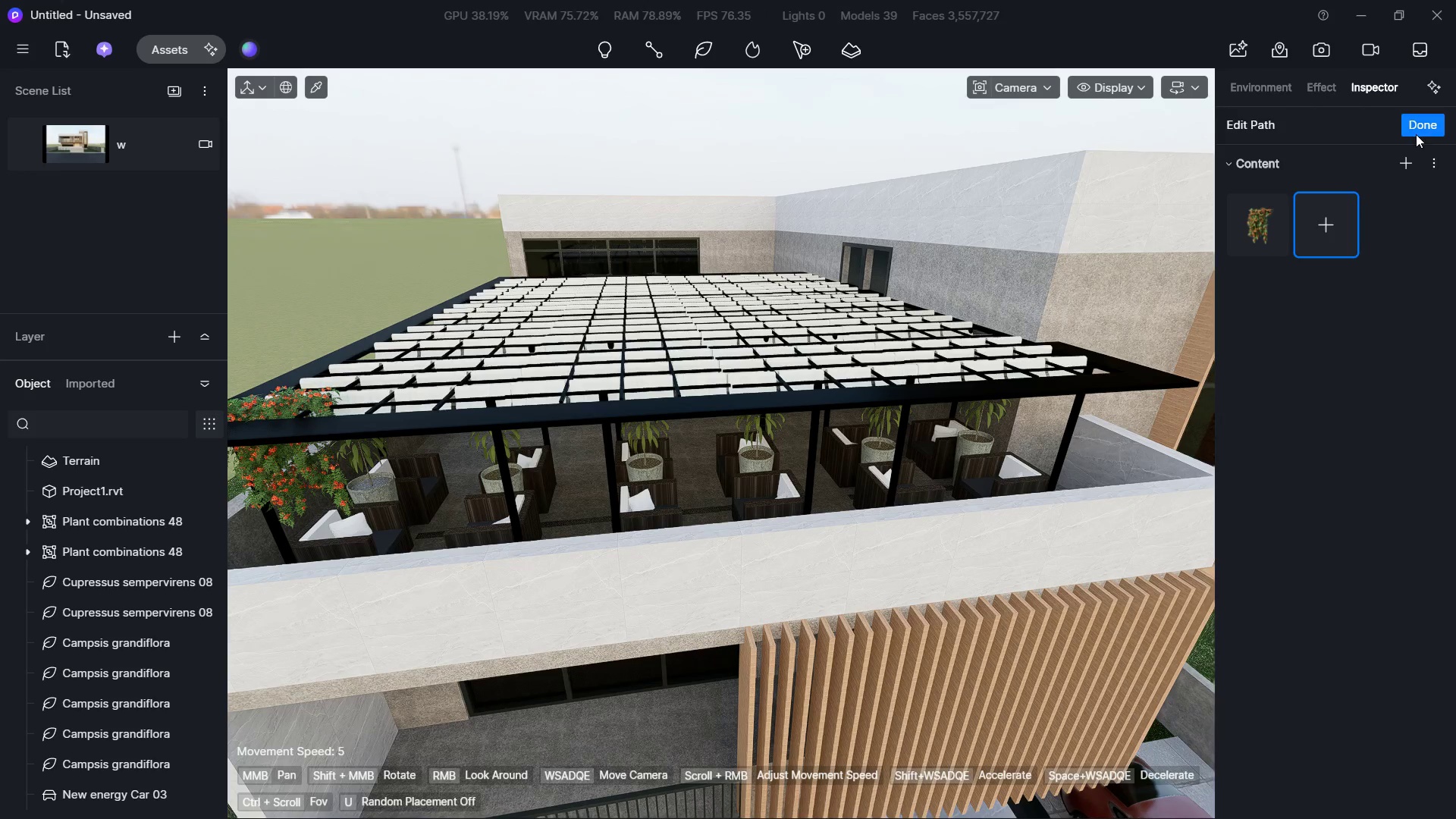 
left_click([1421, 126])
 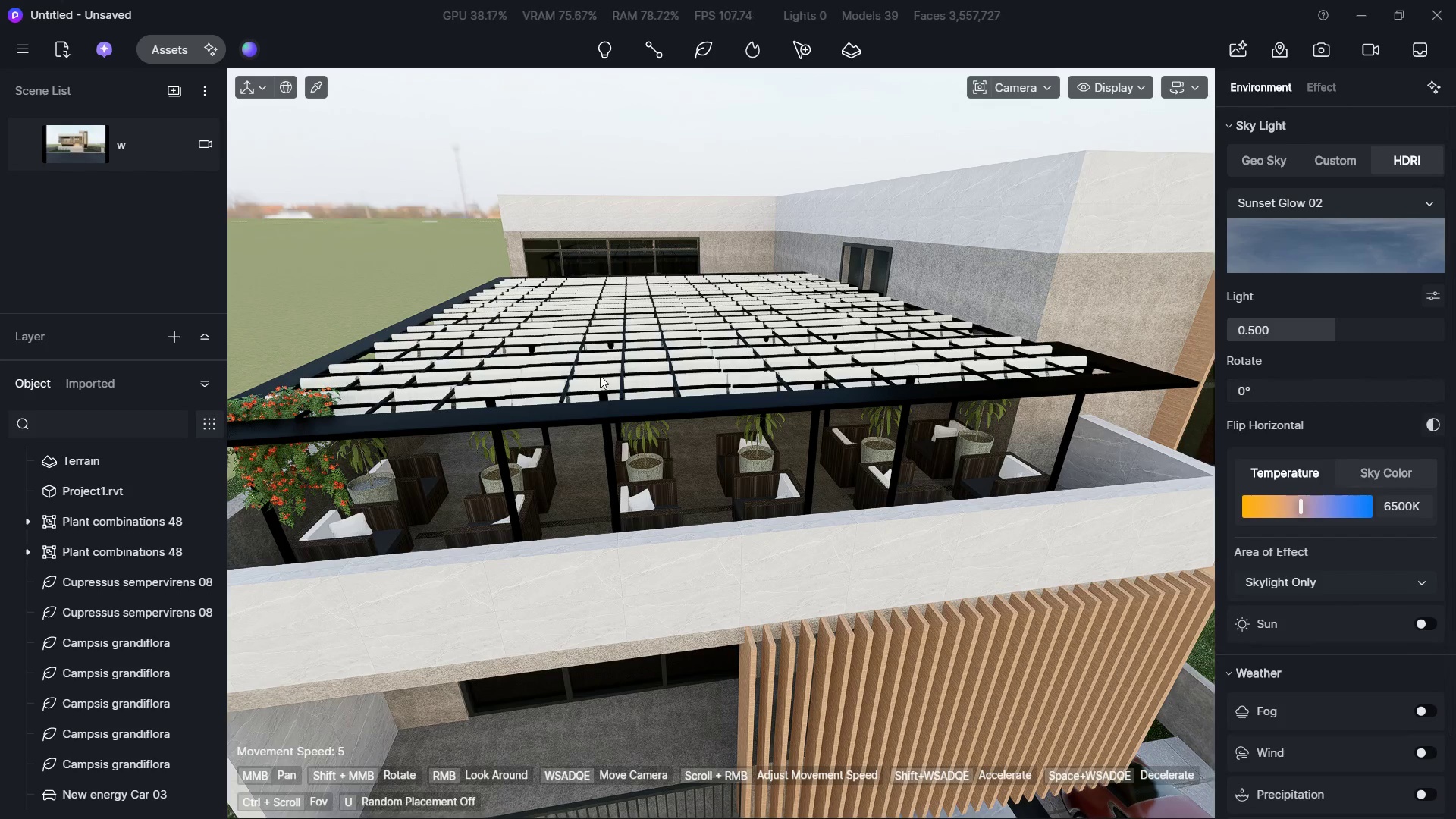 
hold_key(key=S, duration=0.47)
 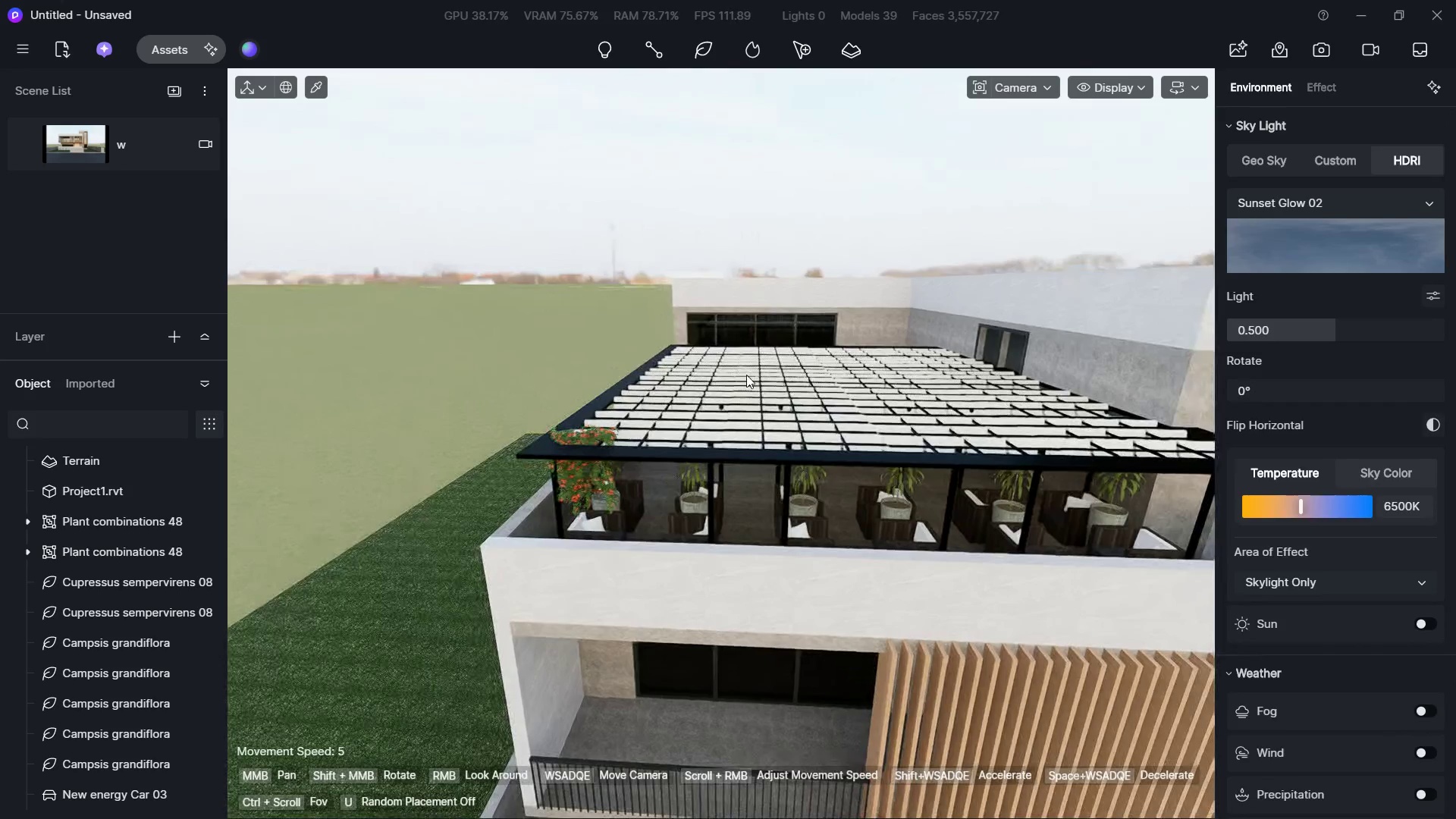 
hold_key(key=A, duration=0.39)
 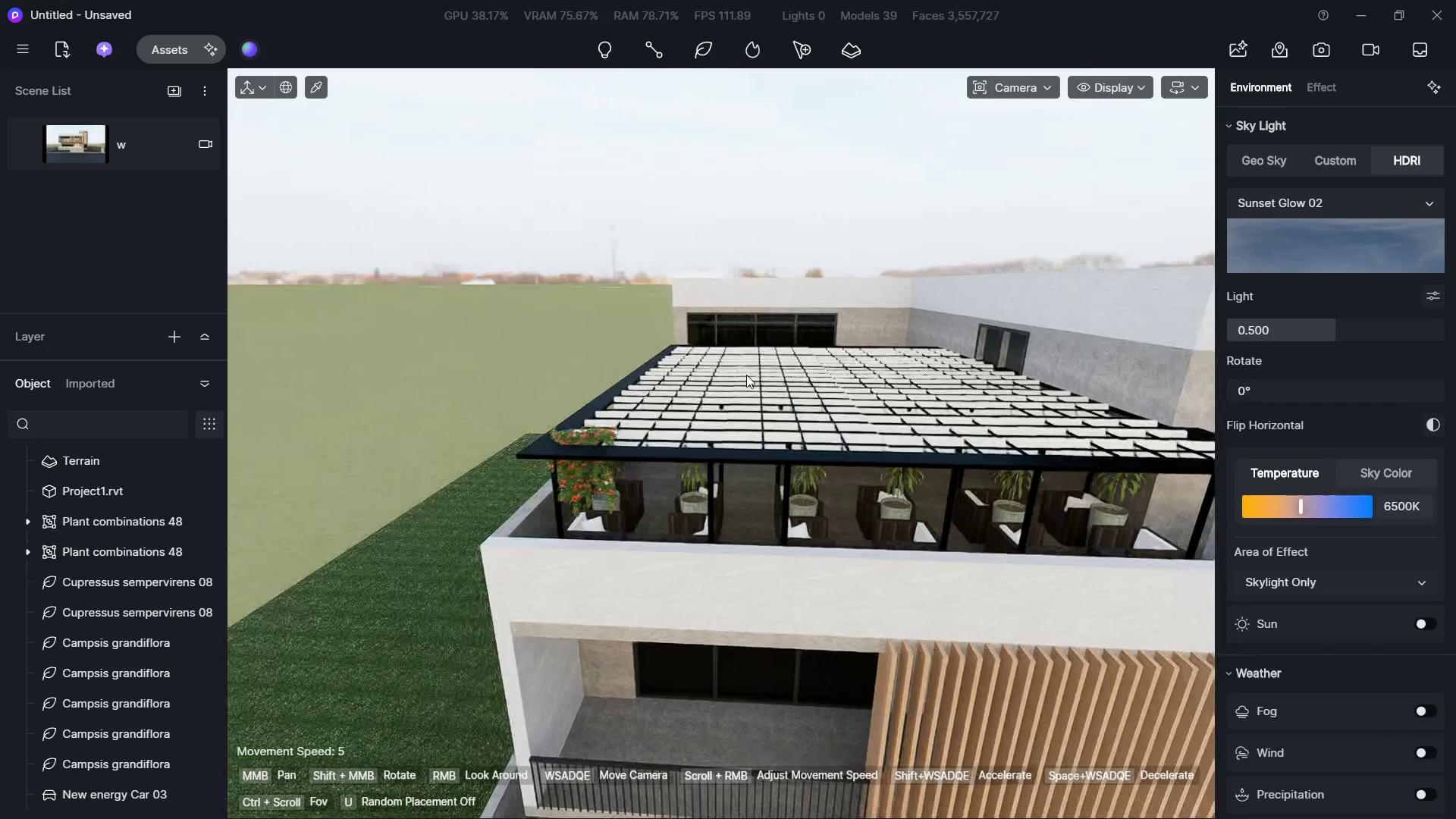 
key(Backquote)
 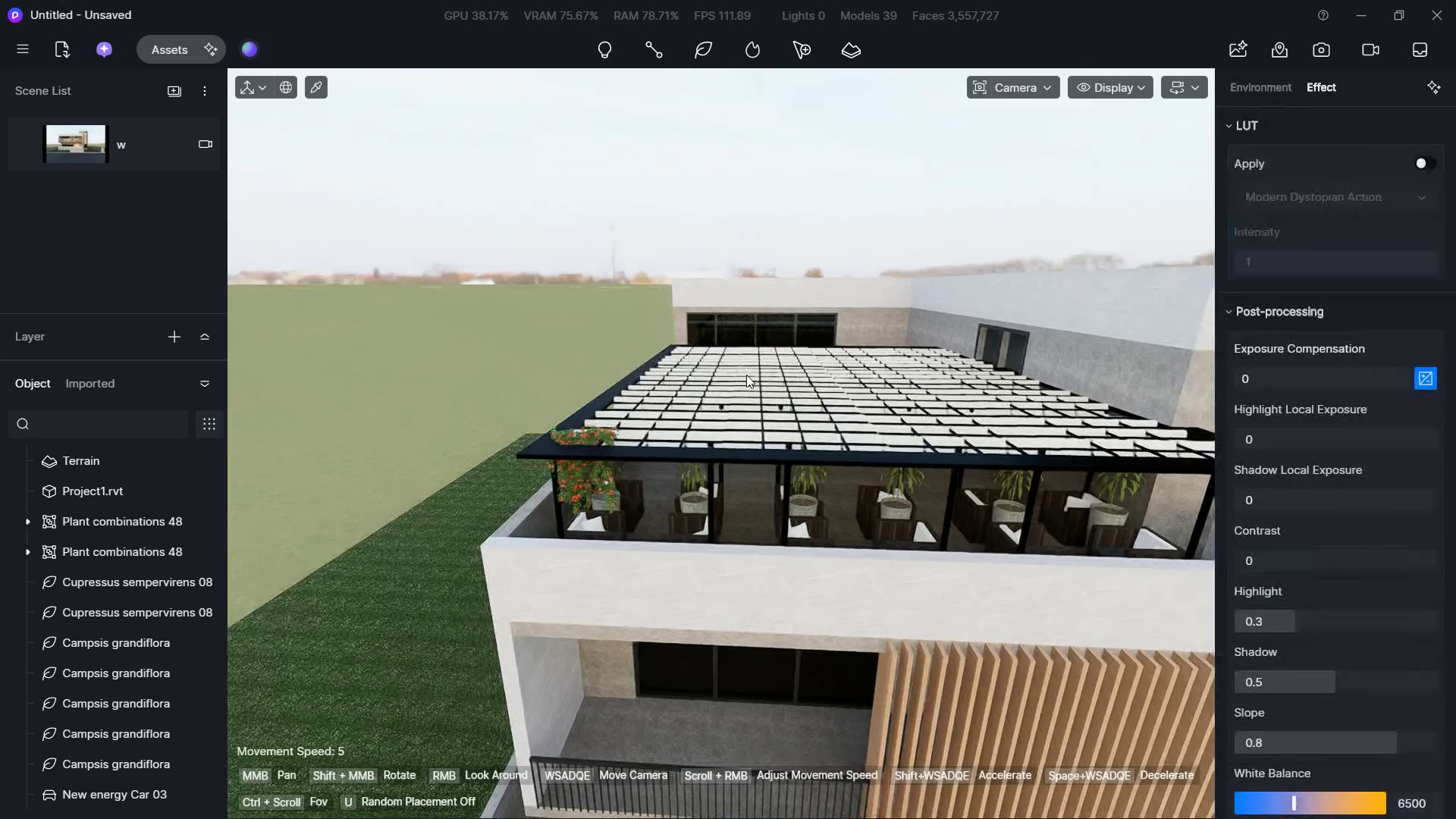 
key(Escape)
 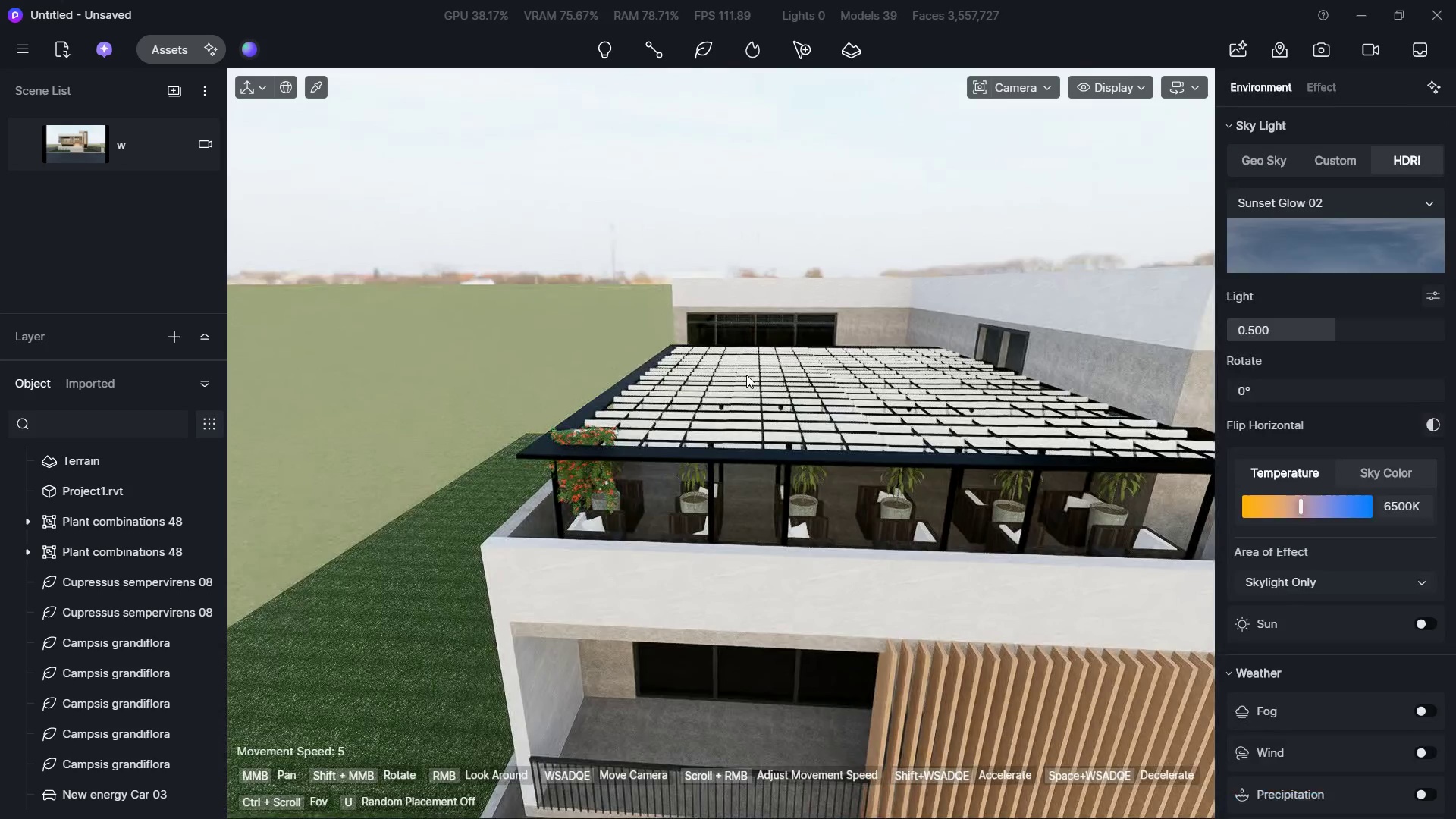 
key(Escape)
 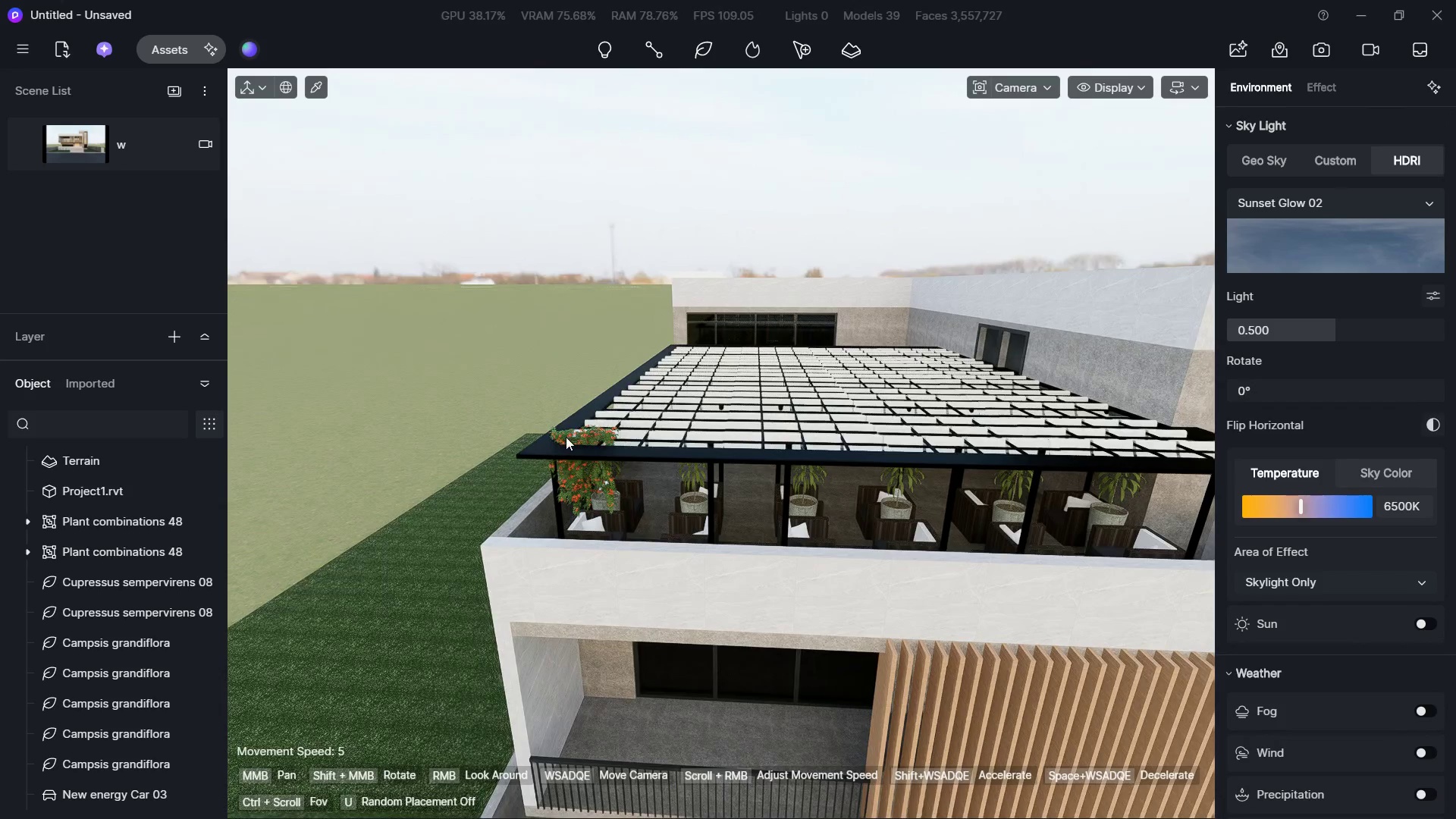 
left_click([566, 437])
 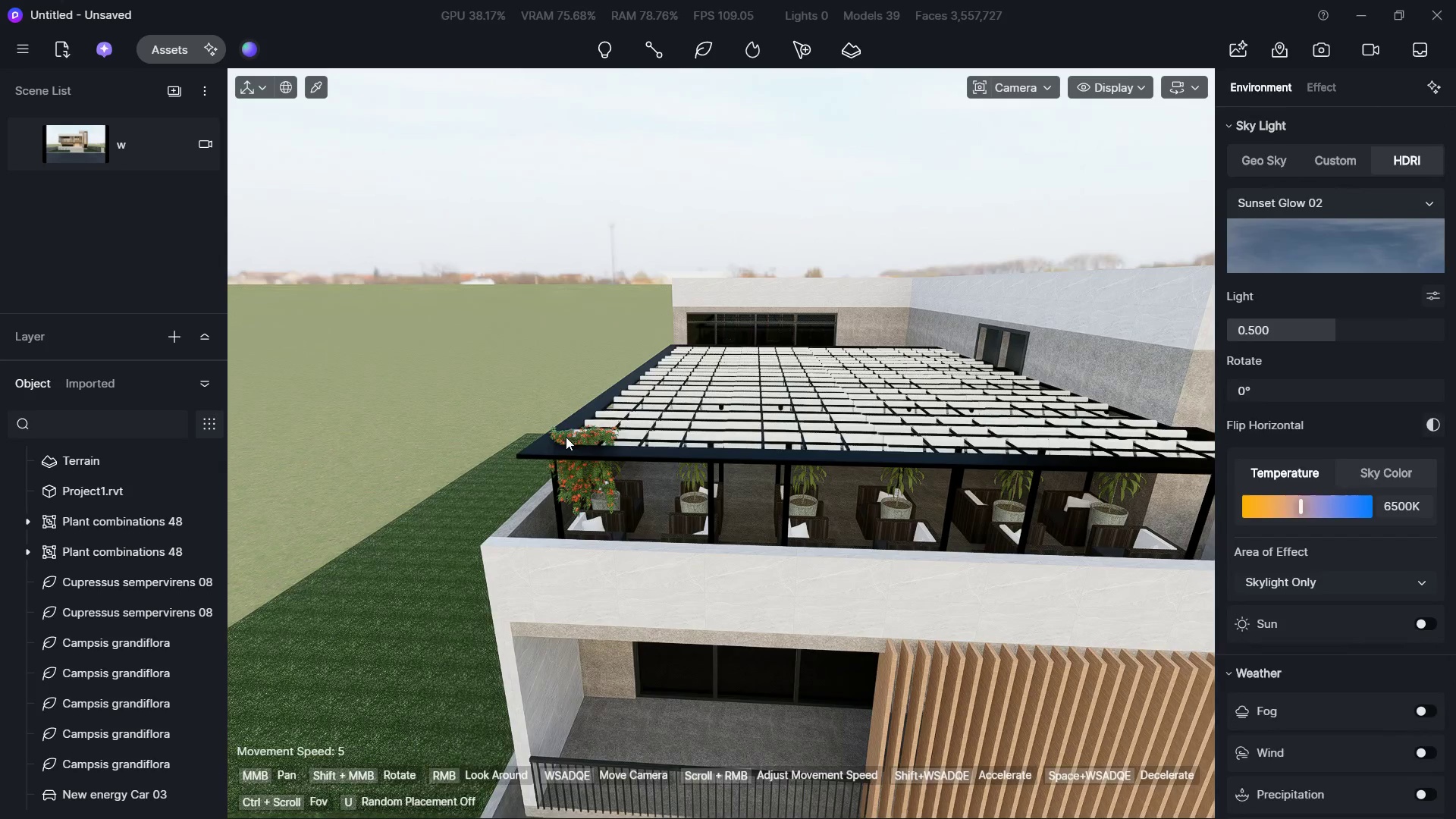 
hold_key(key=D, duration=0.38)
 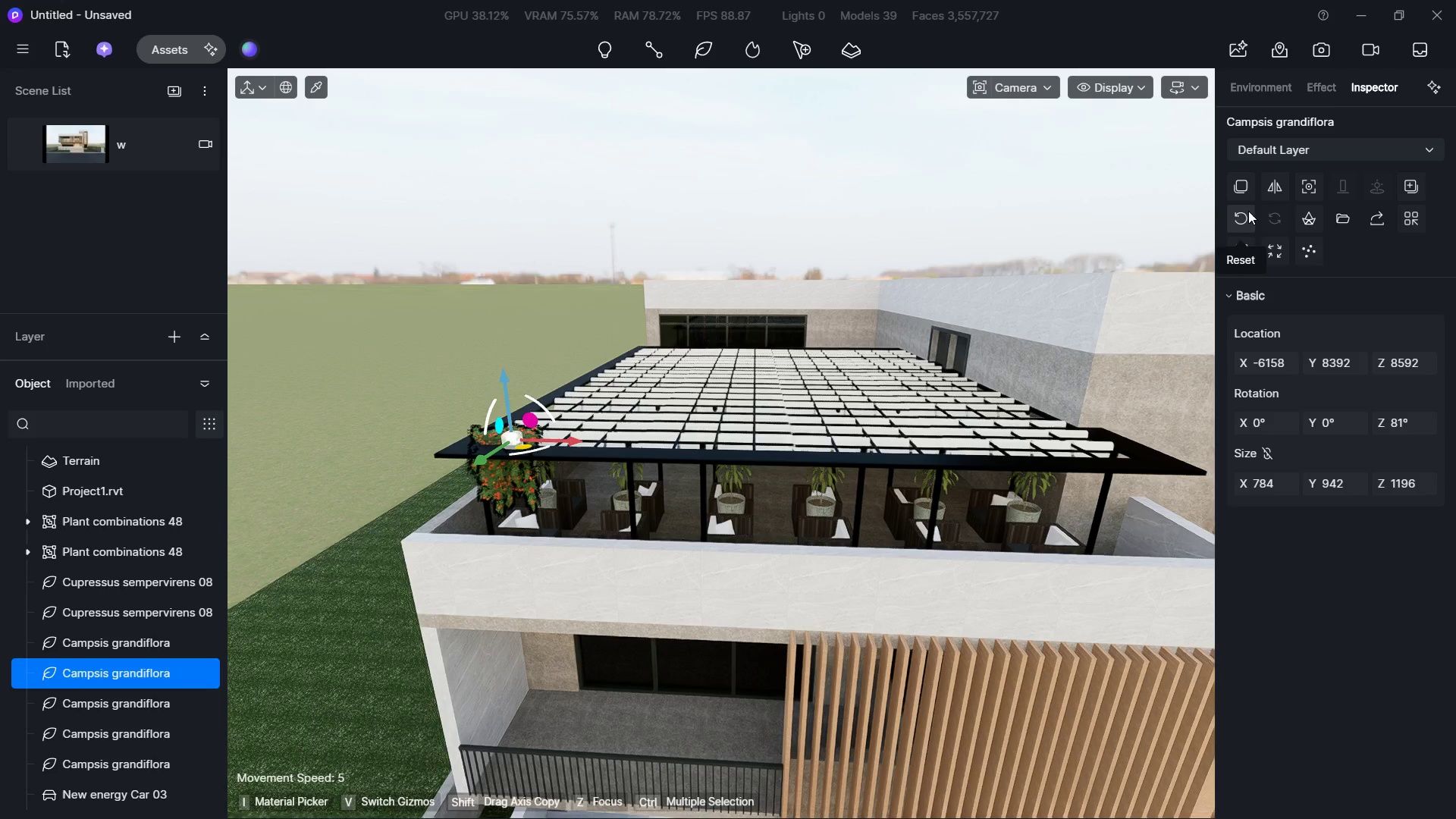 
key(S)
 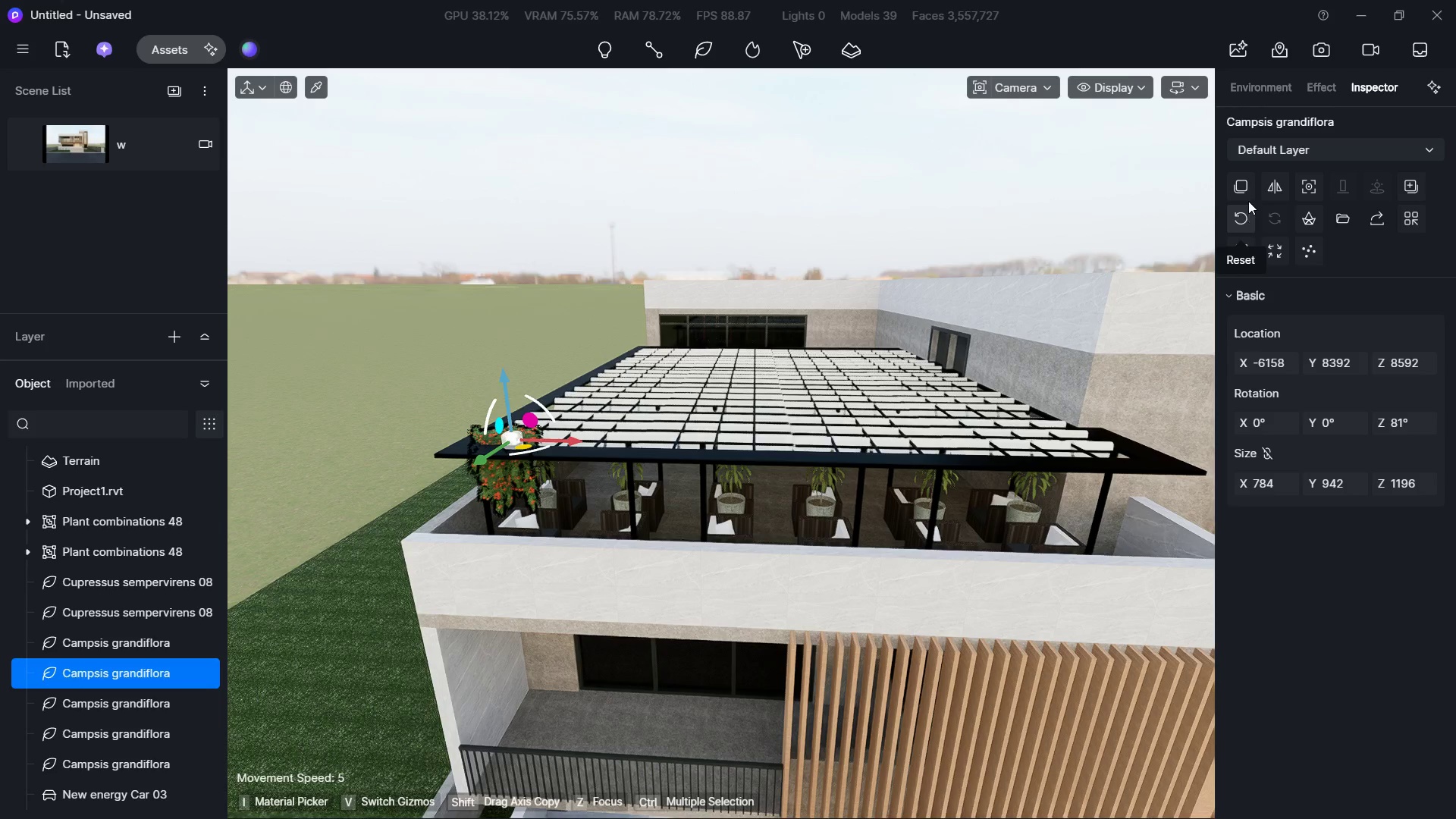 
left_click([1247, 190])
 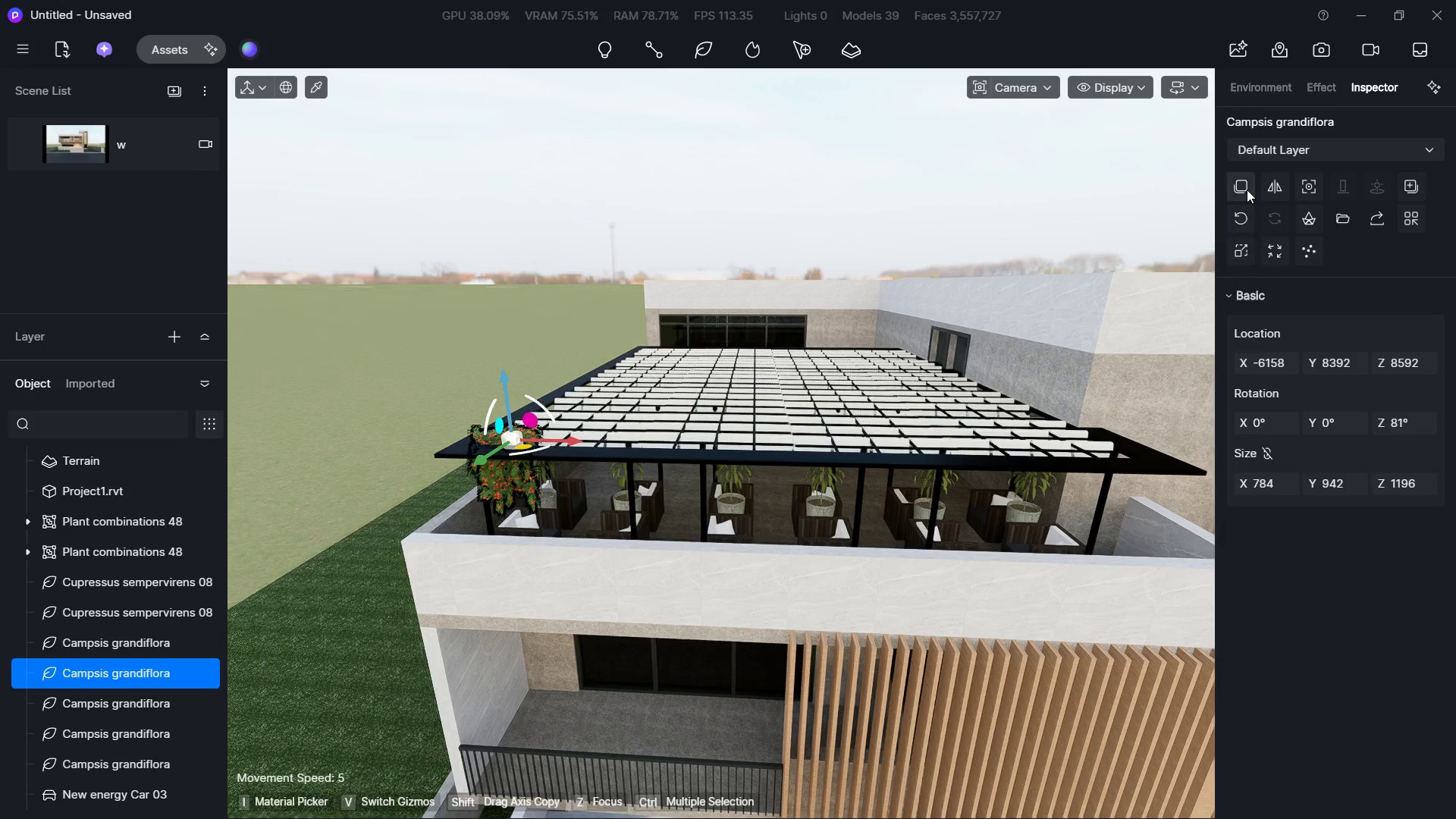 
hold_key(key=W, duration=0.77)
 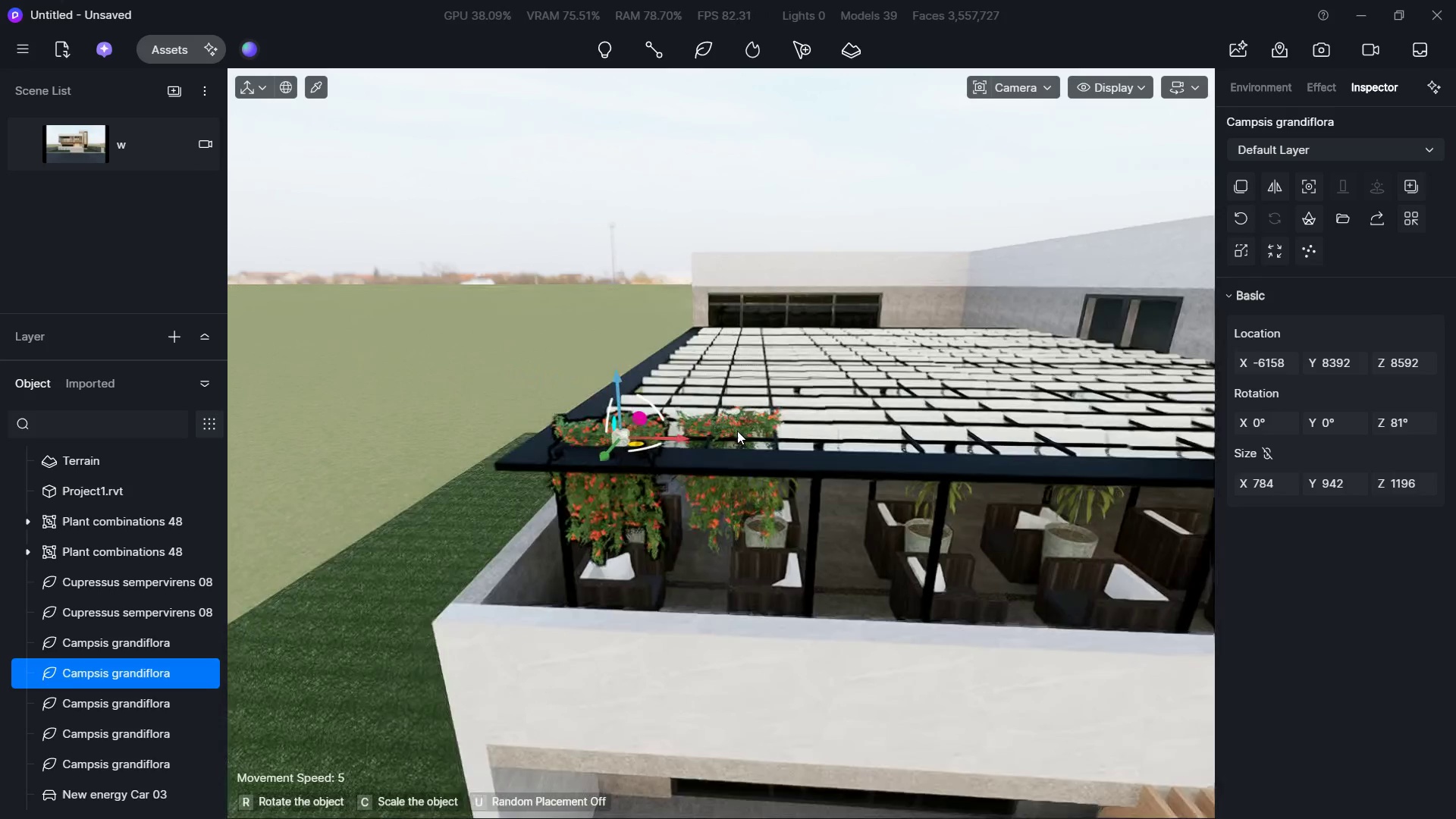 
hold_key(key=A, duration=0.67)
 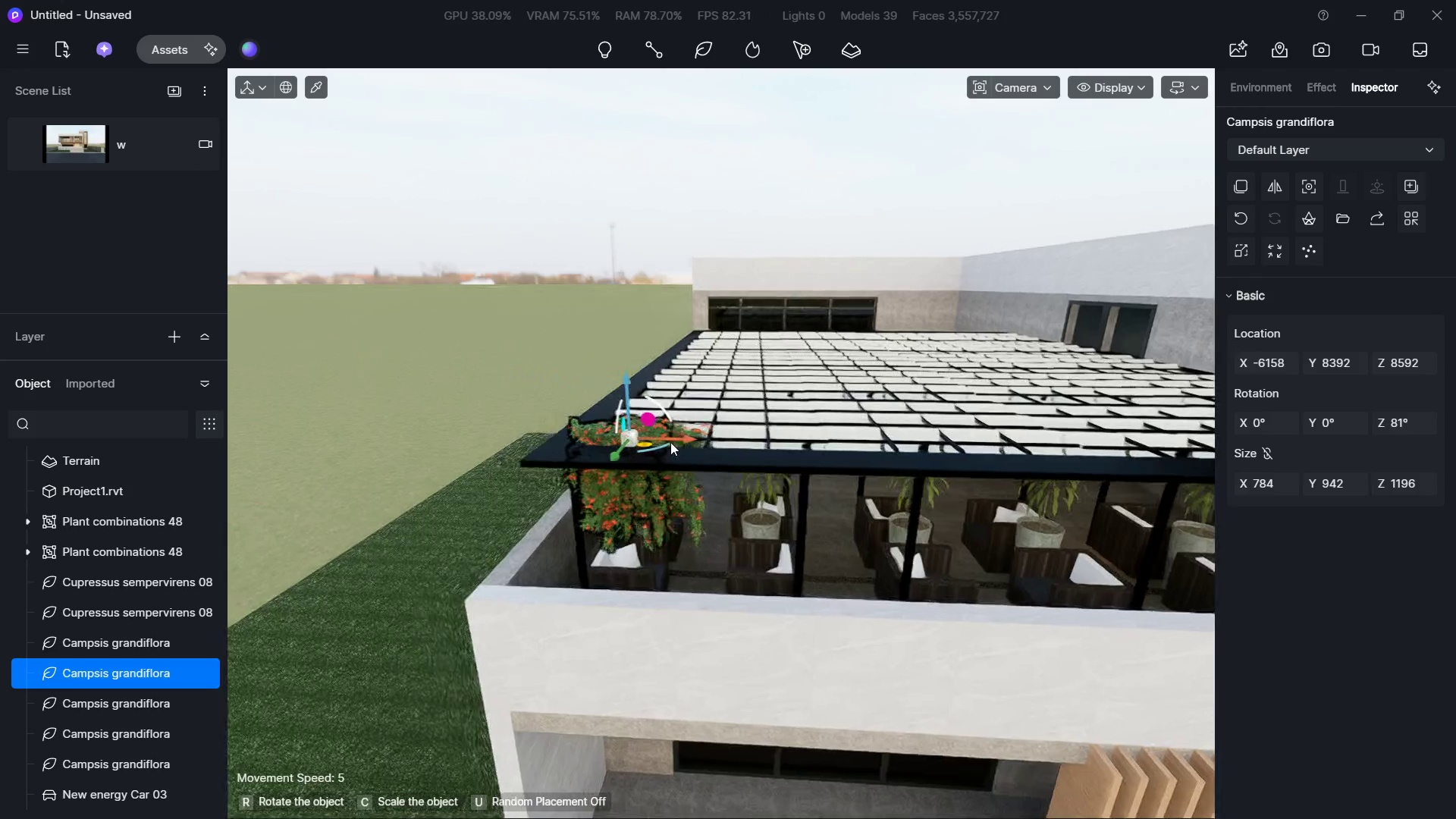 
key(W)
 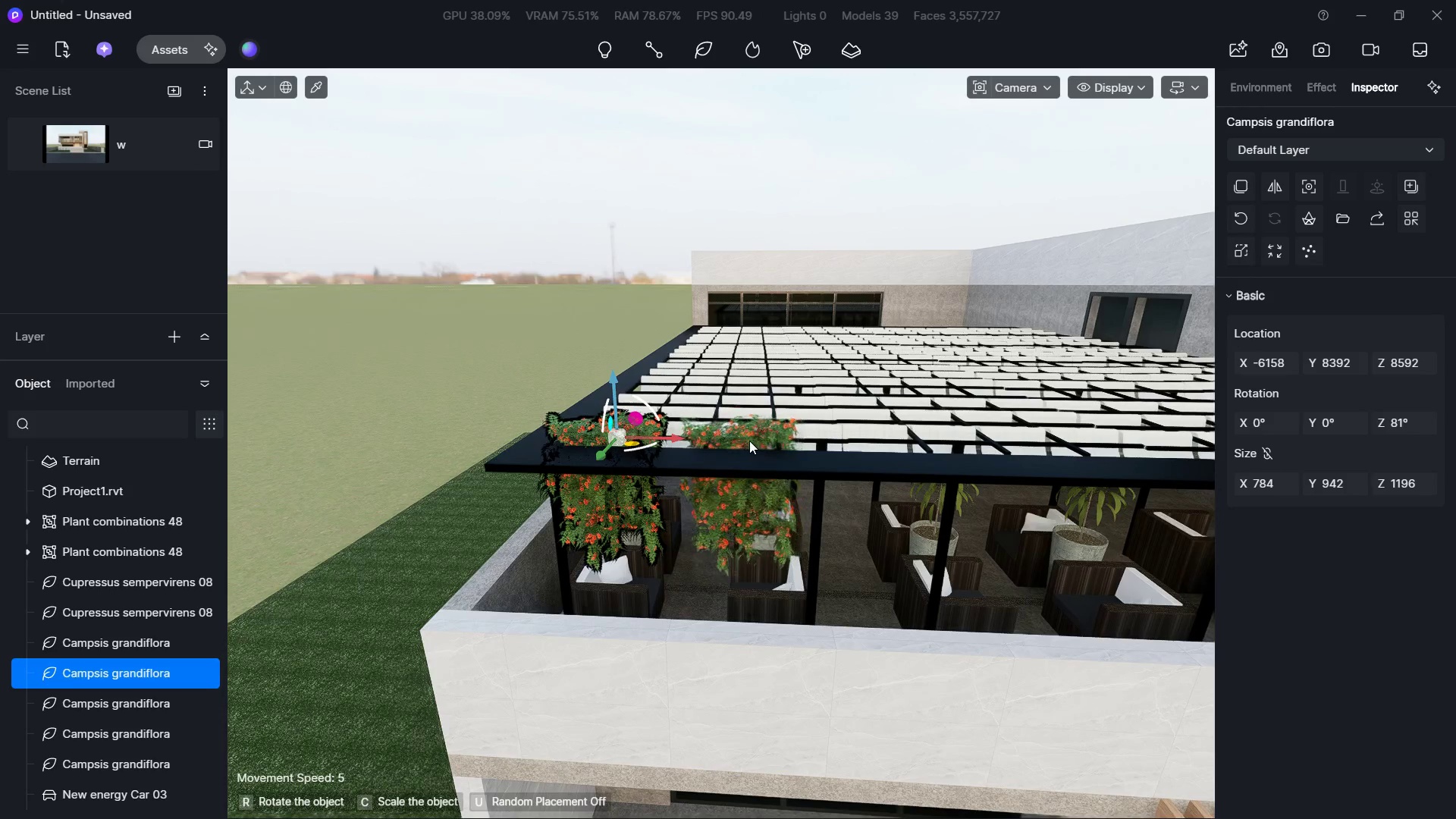 
left_click([758, 441])
 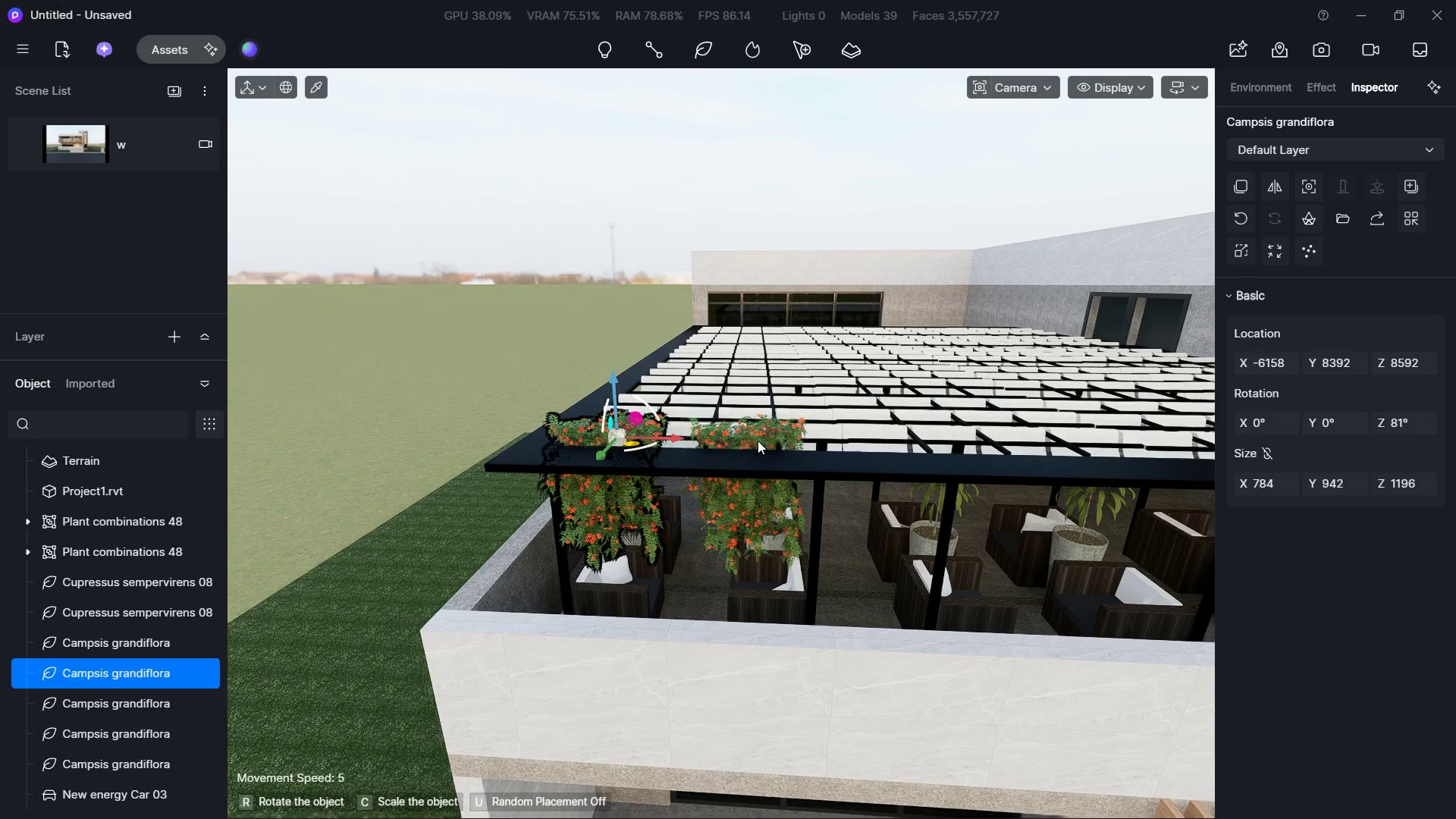 
key(D)
 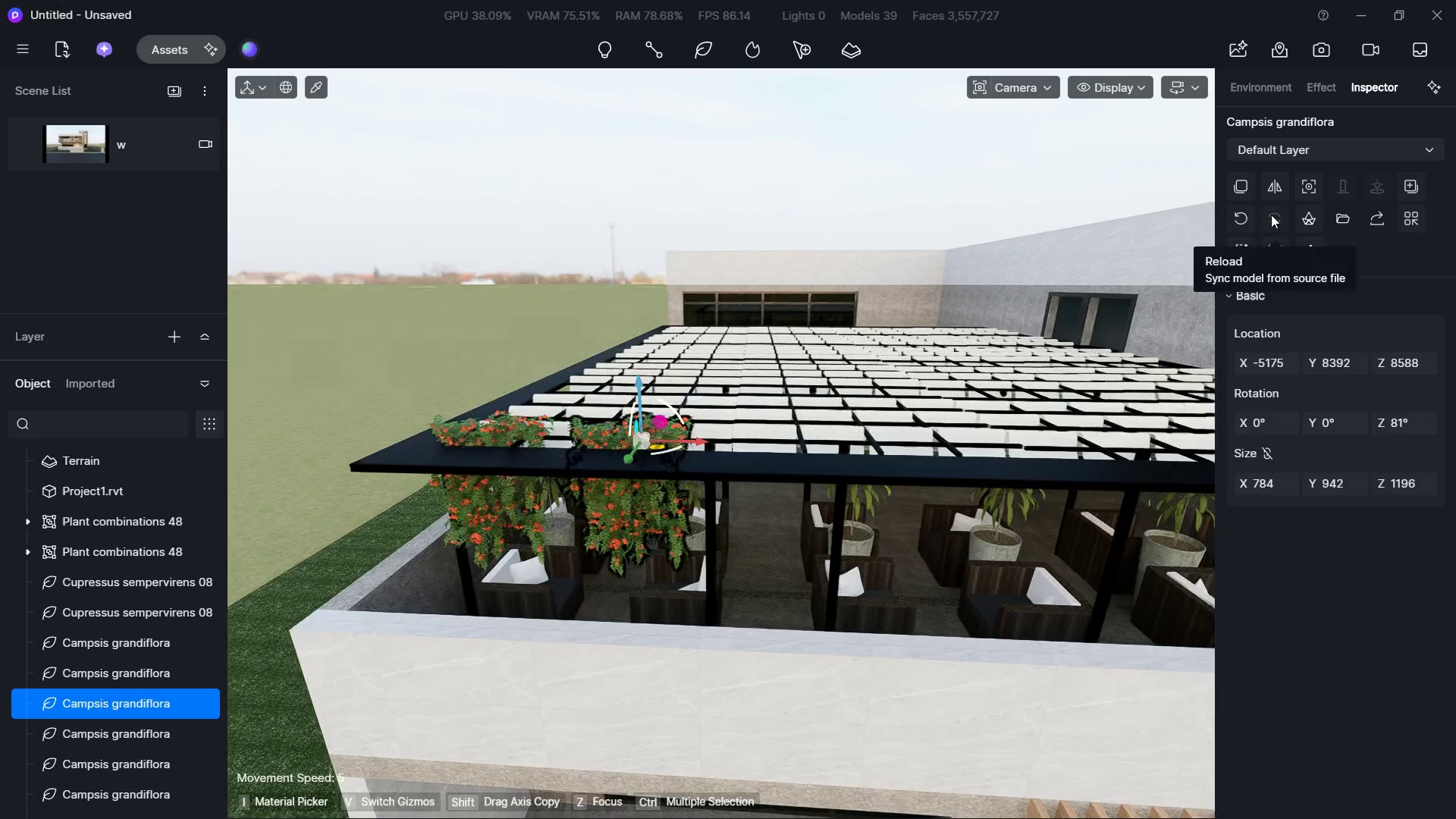 
left_click([1244, 190])
 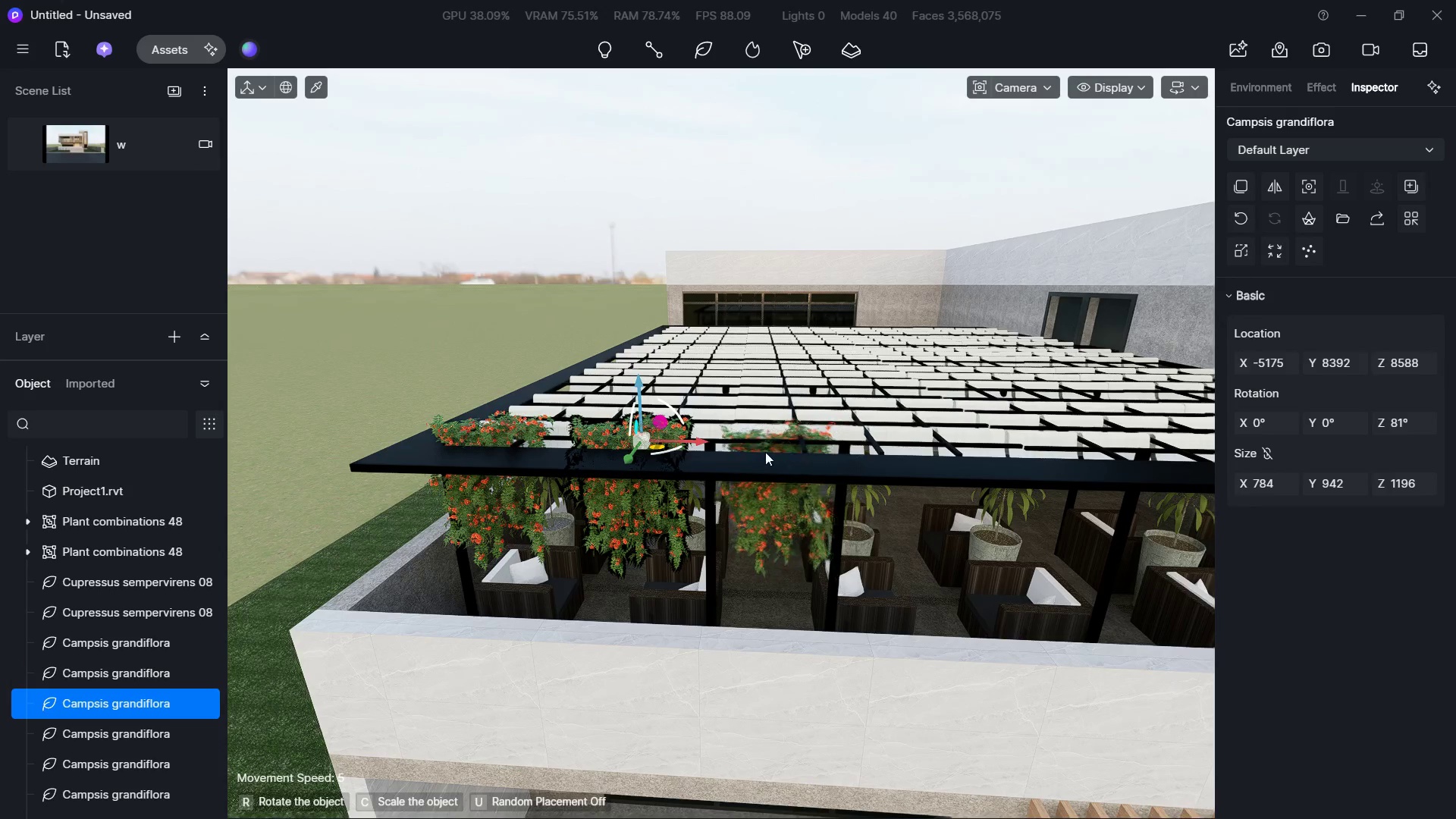 
key(A)
 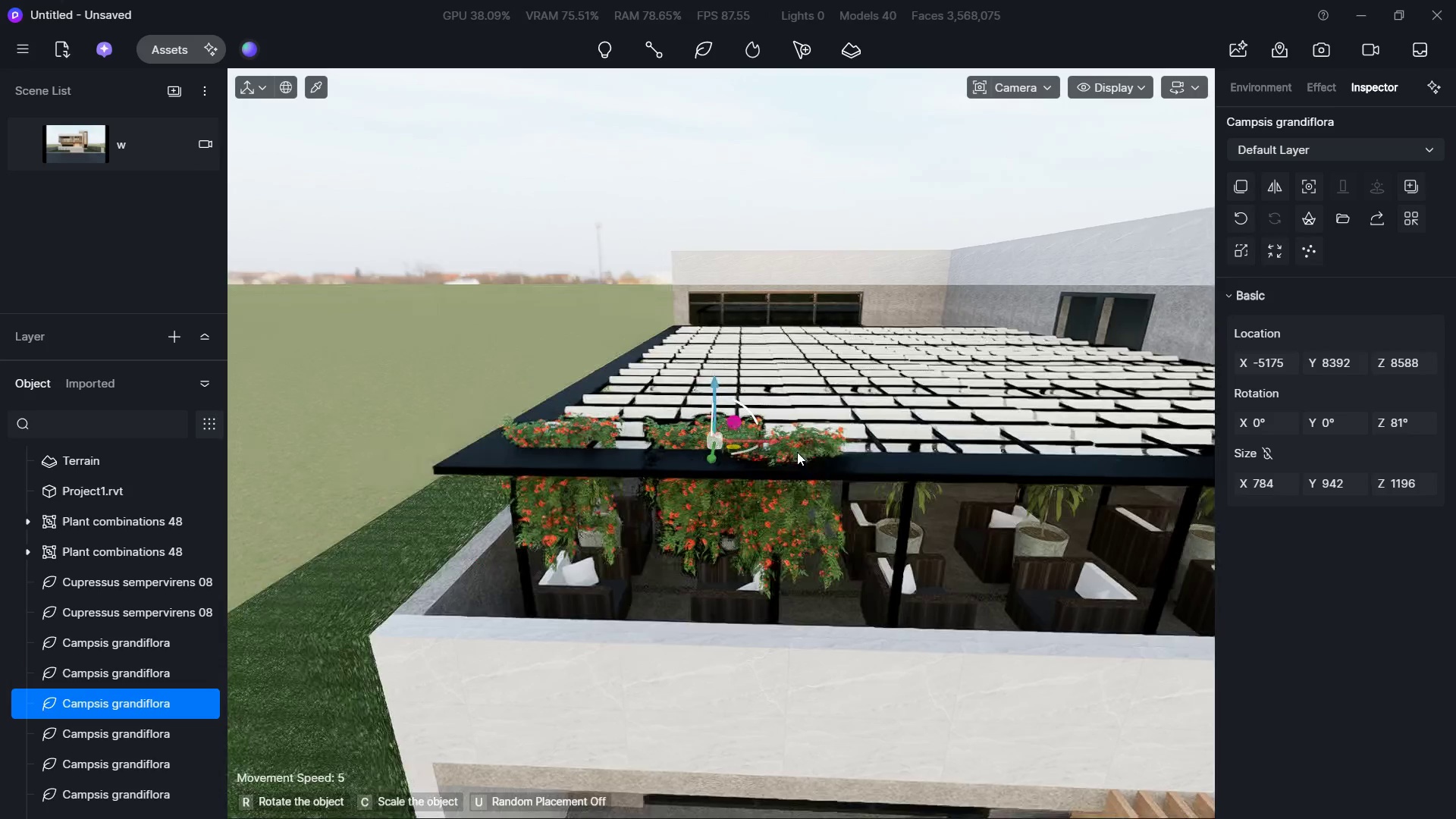 
hold_key(key=Q, duration=1.34)
 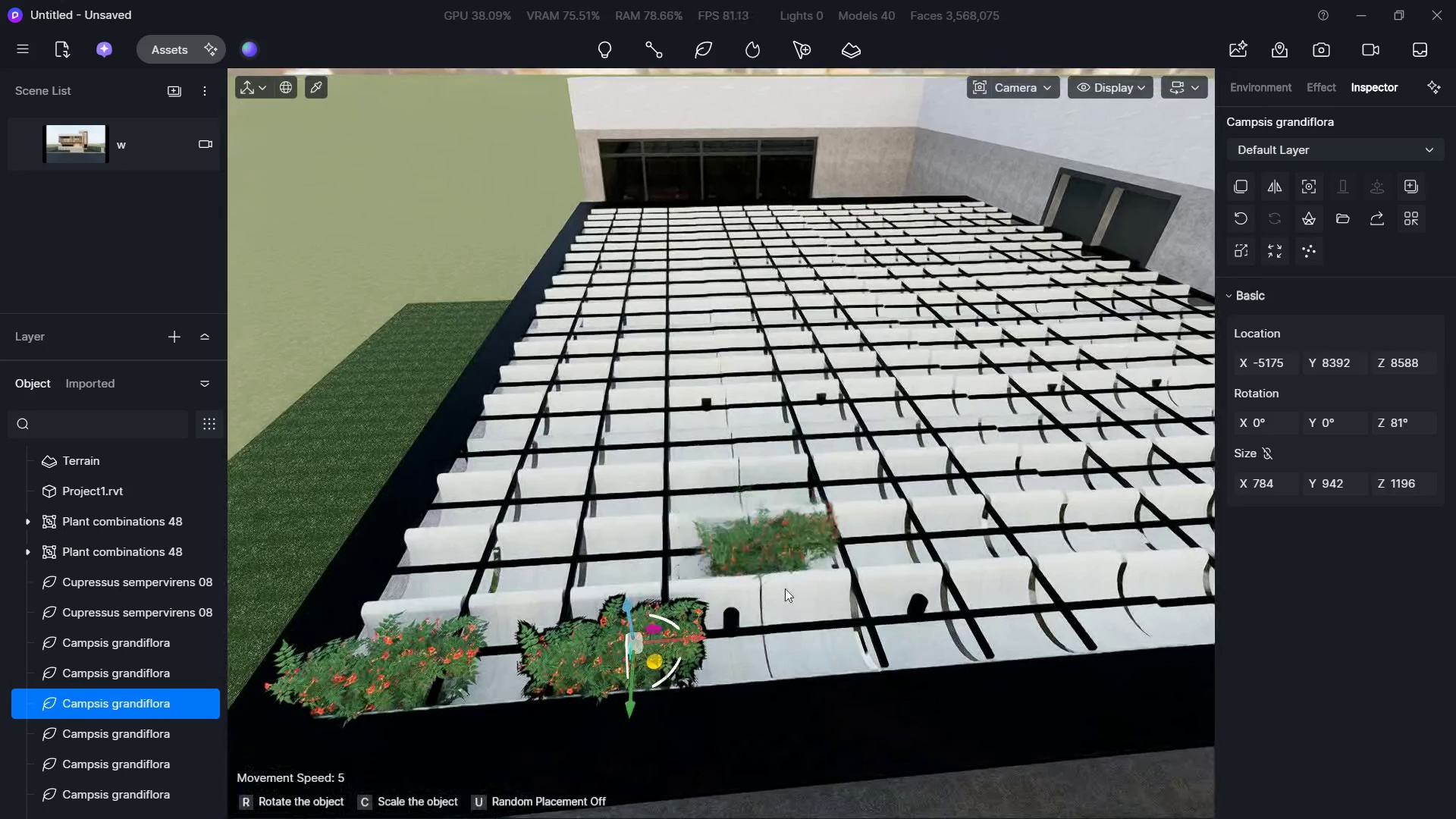 
hold_key(key=W, duration=0.52)
 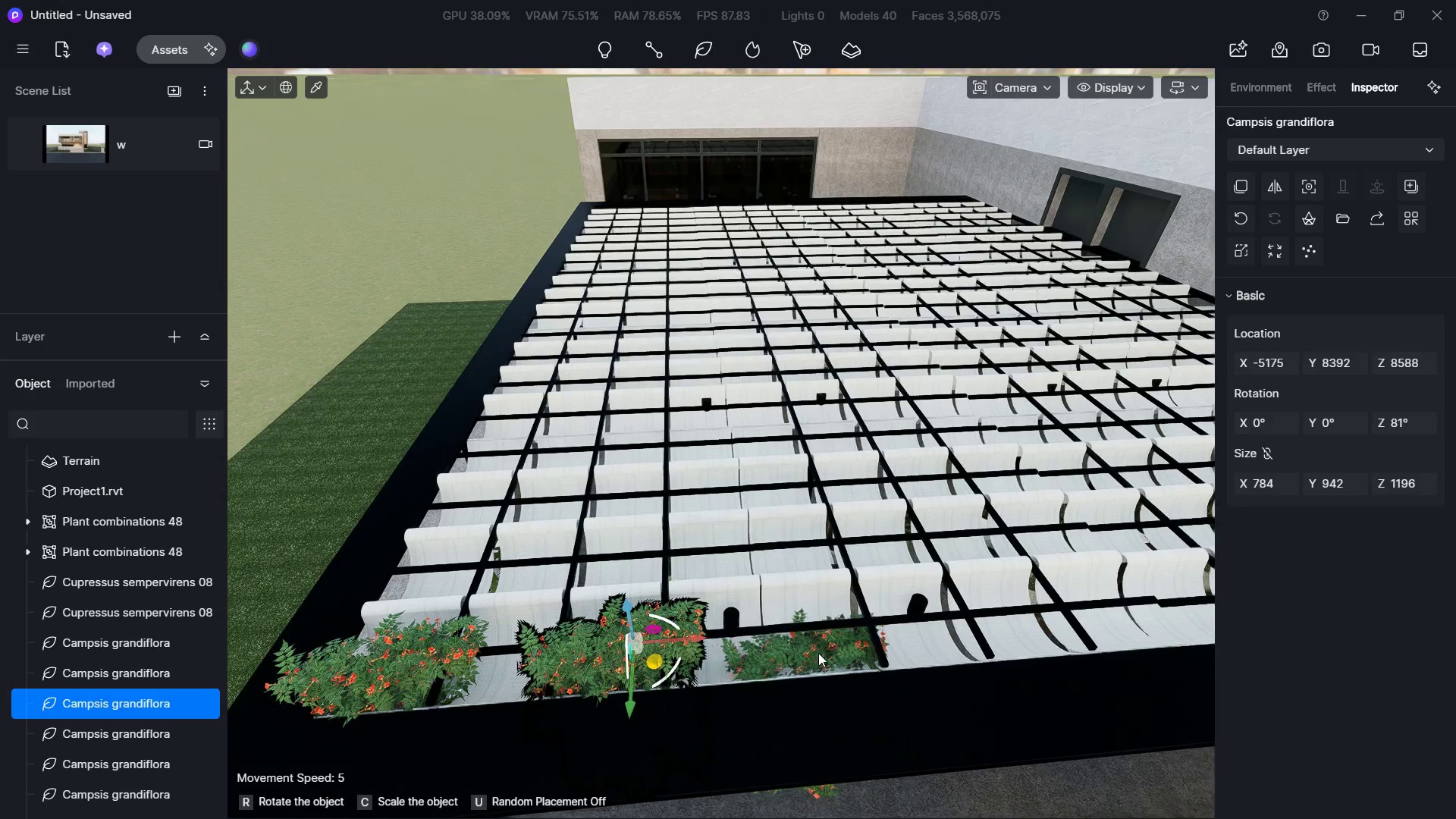 
hold_key(key=S, duration=0.78)
 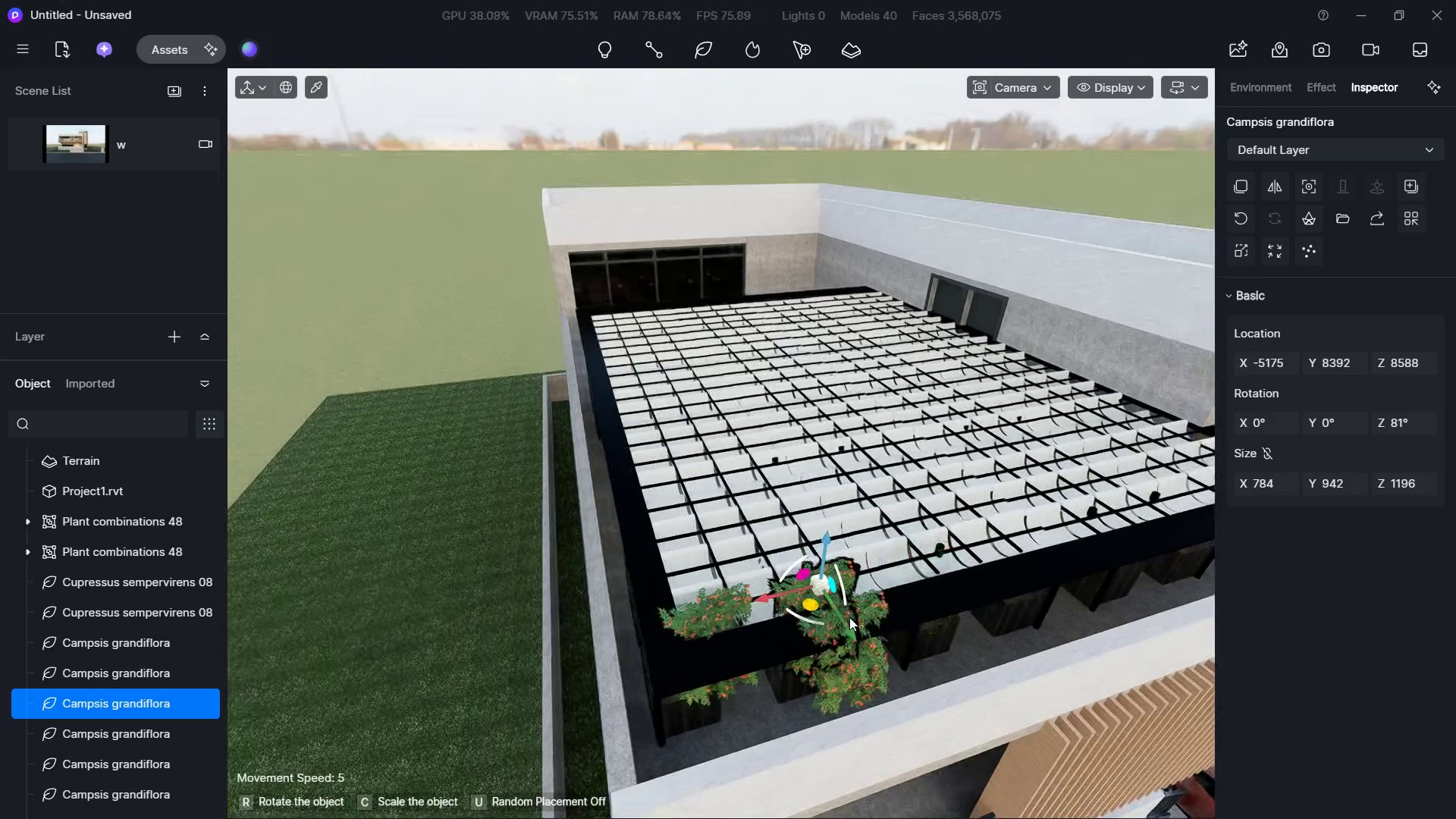 
hold_key(key=A, duration=0.59)
 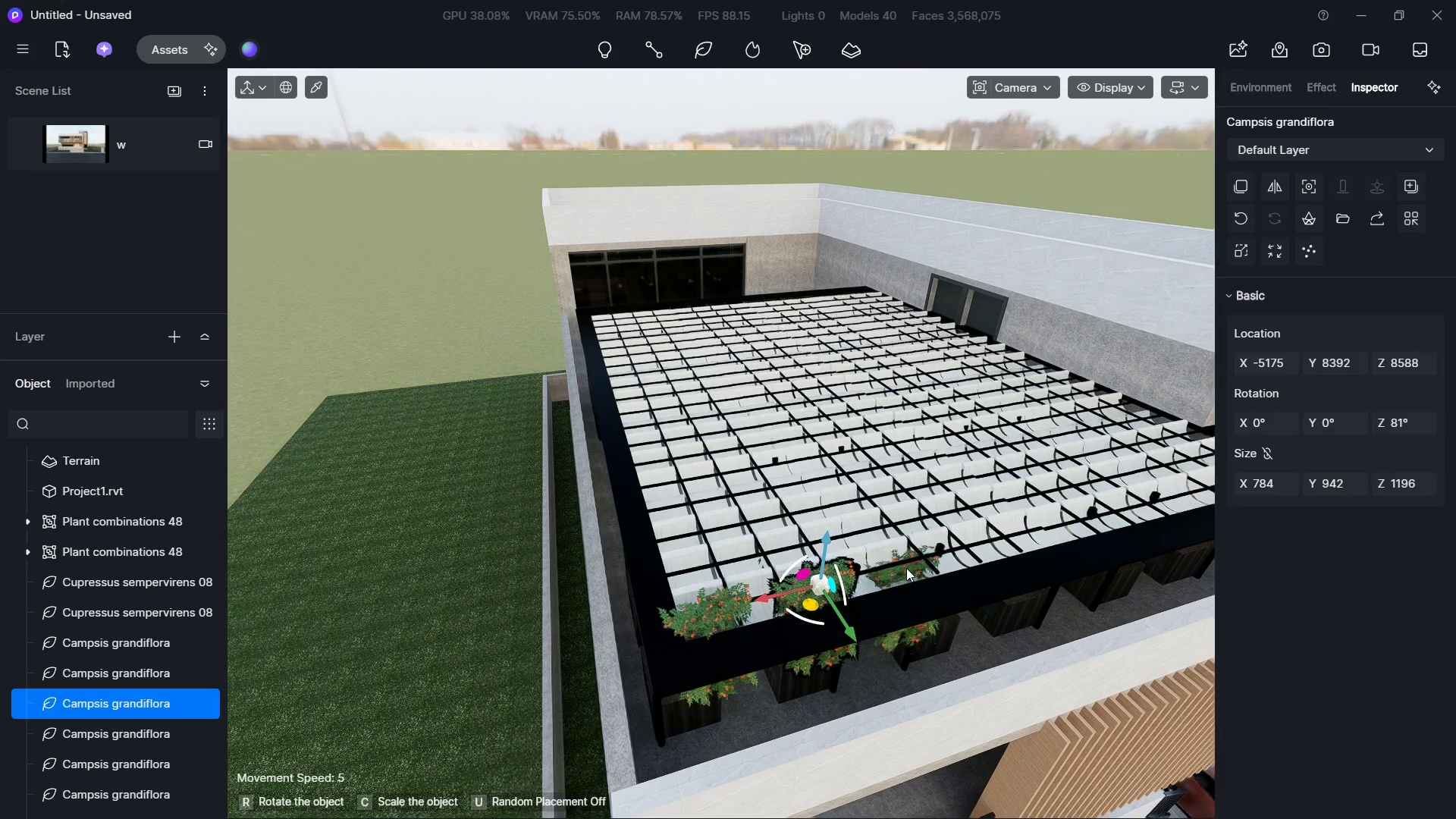 
left_click([904, 582])
 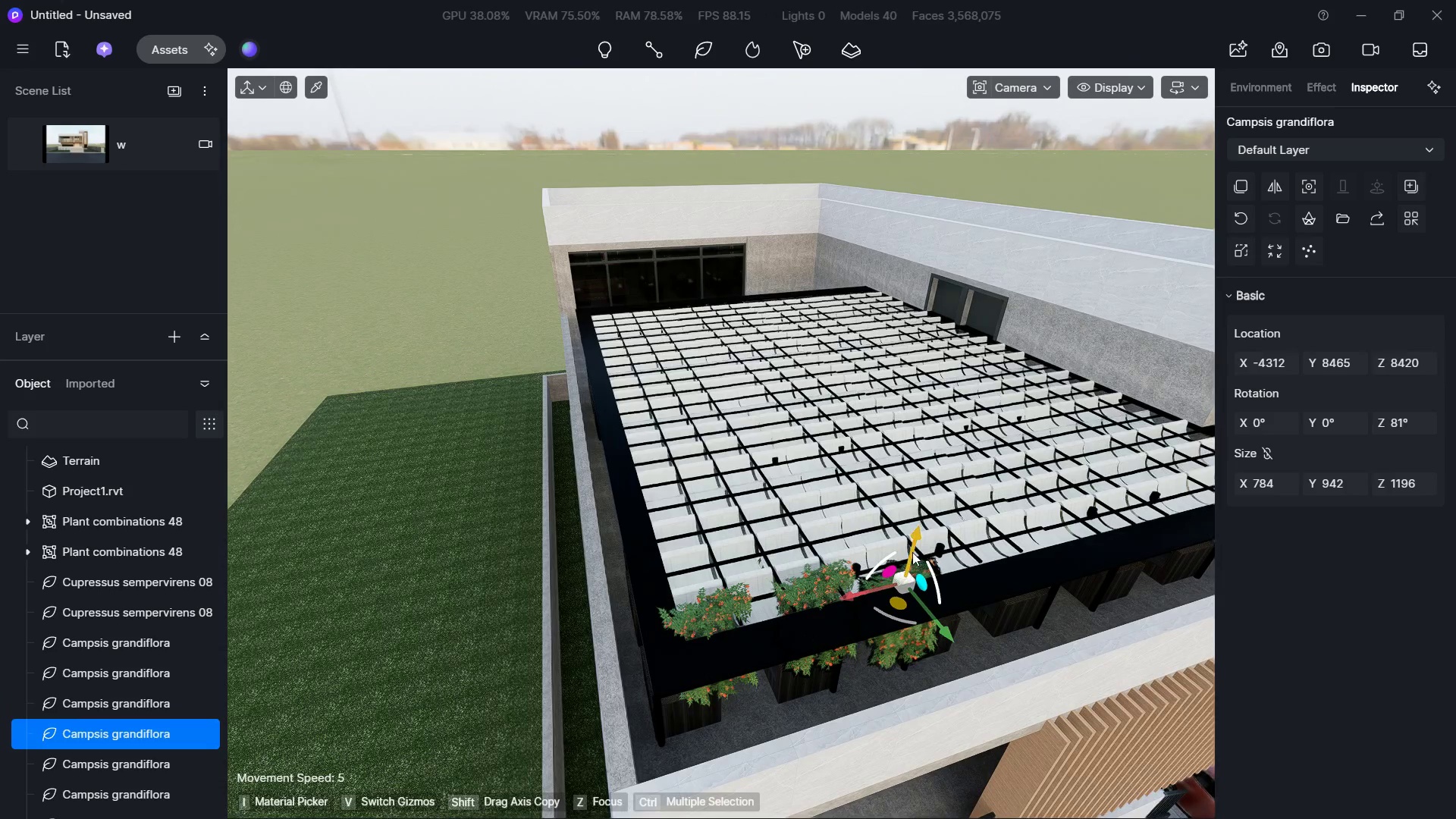 
left_click_drag(start_coordinate=[912, 552], to_coordinate=[924, 529])
 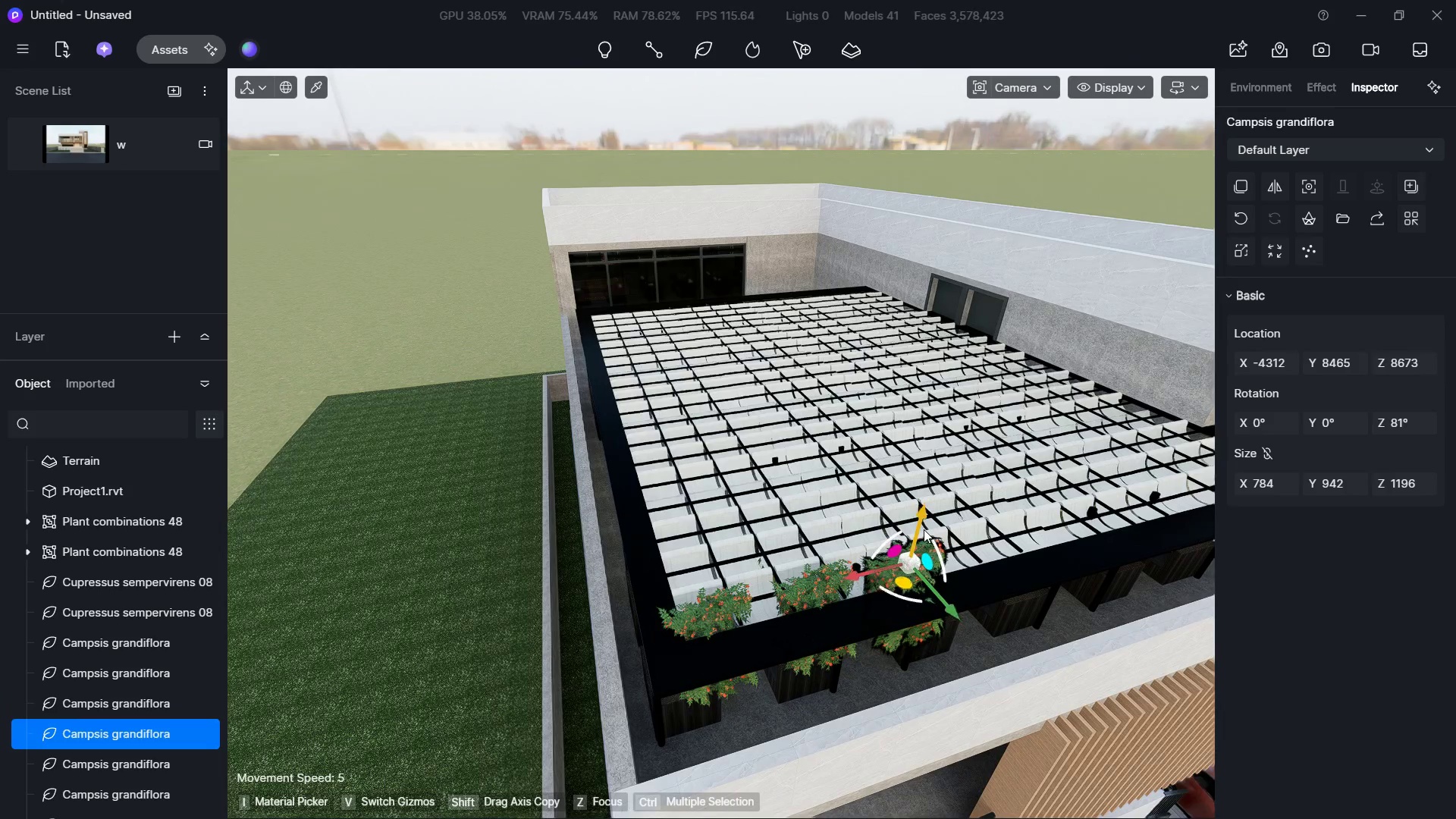 
hold_key(key=D, duration=0.7)
 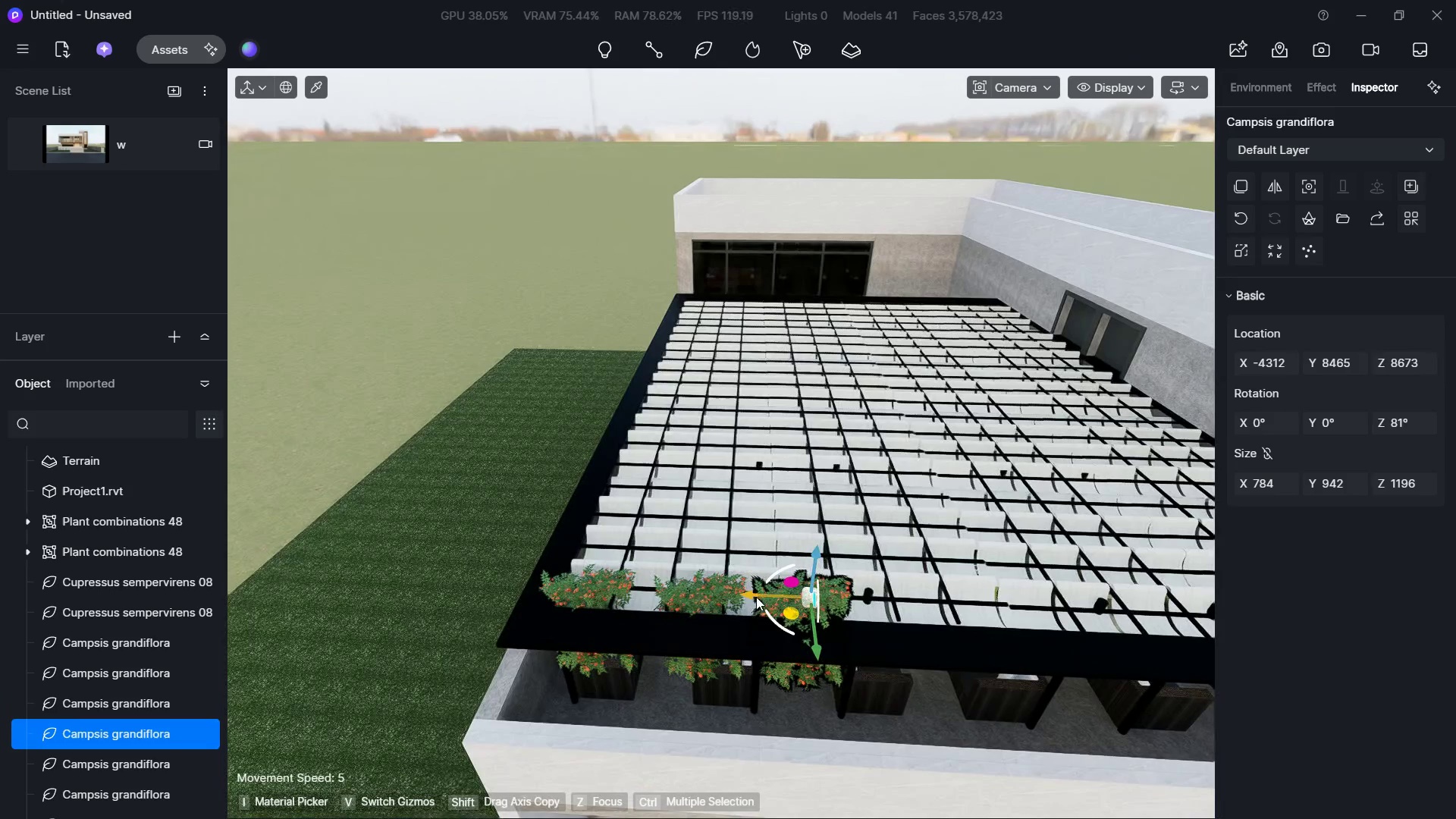 
left_click_drag(start_coordinate=[758, 592], to_coordinate=[777, 596])
 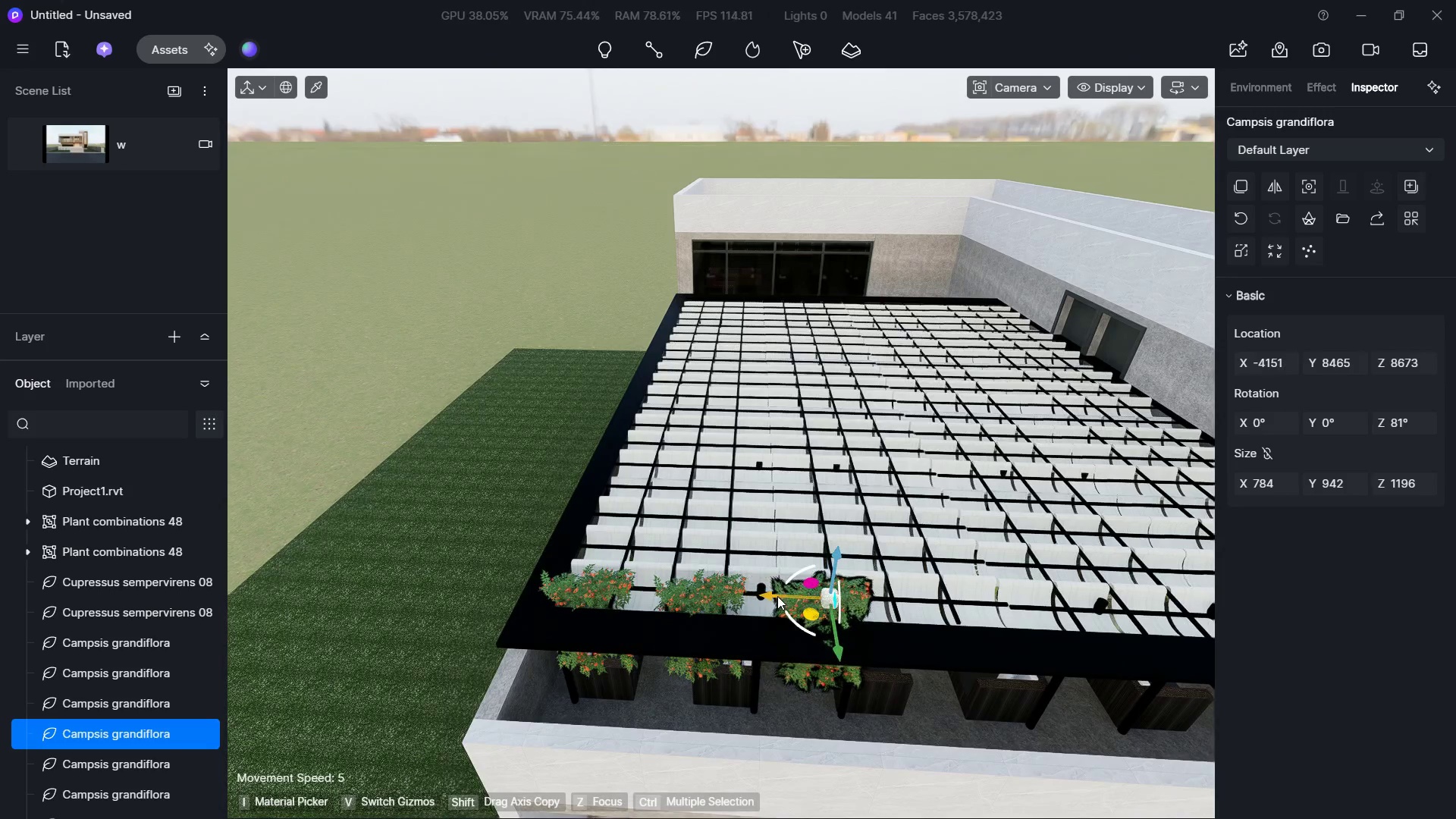 
key(D)
 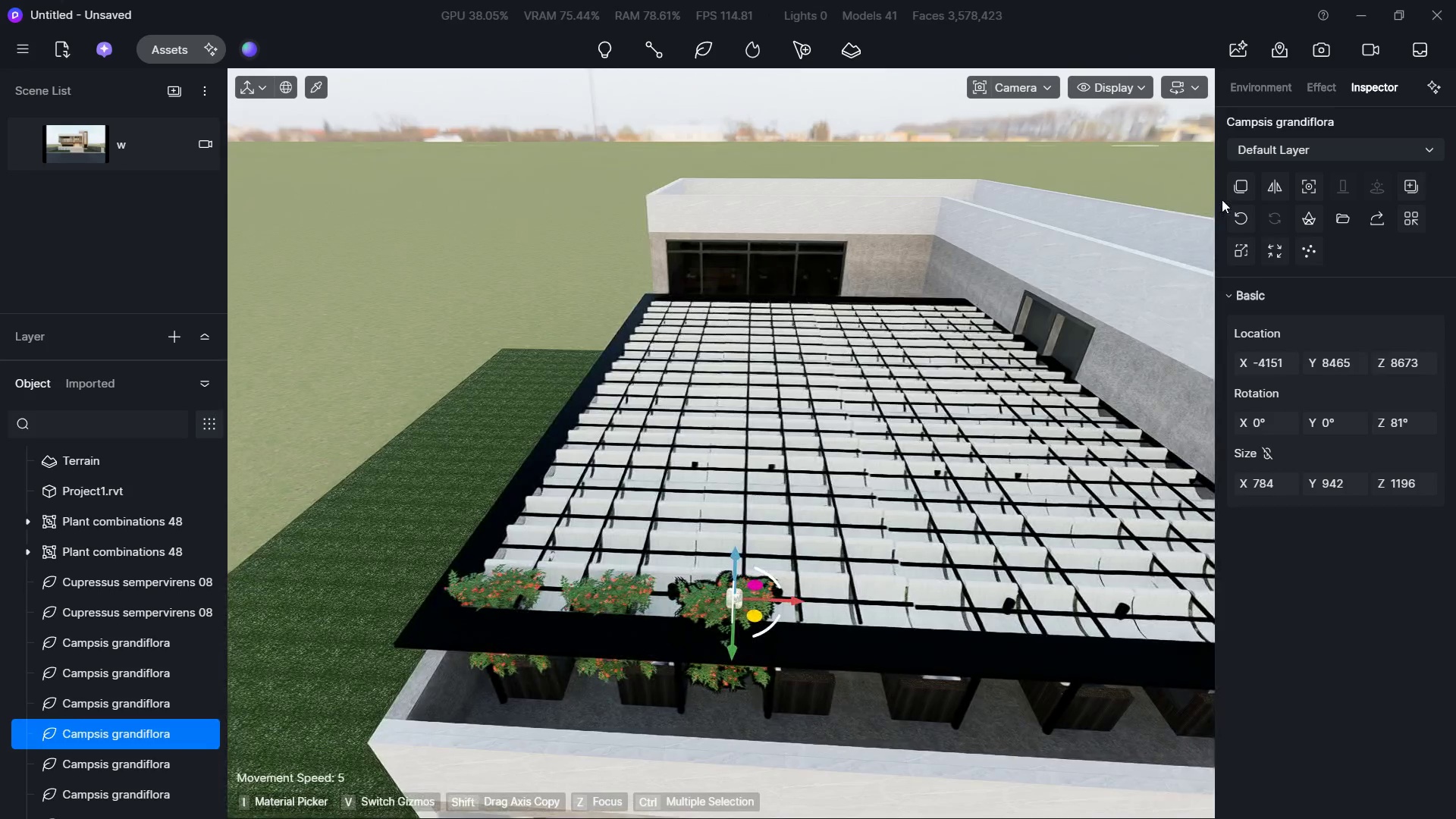 
left_click([1232, 188])
 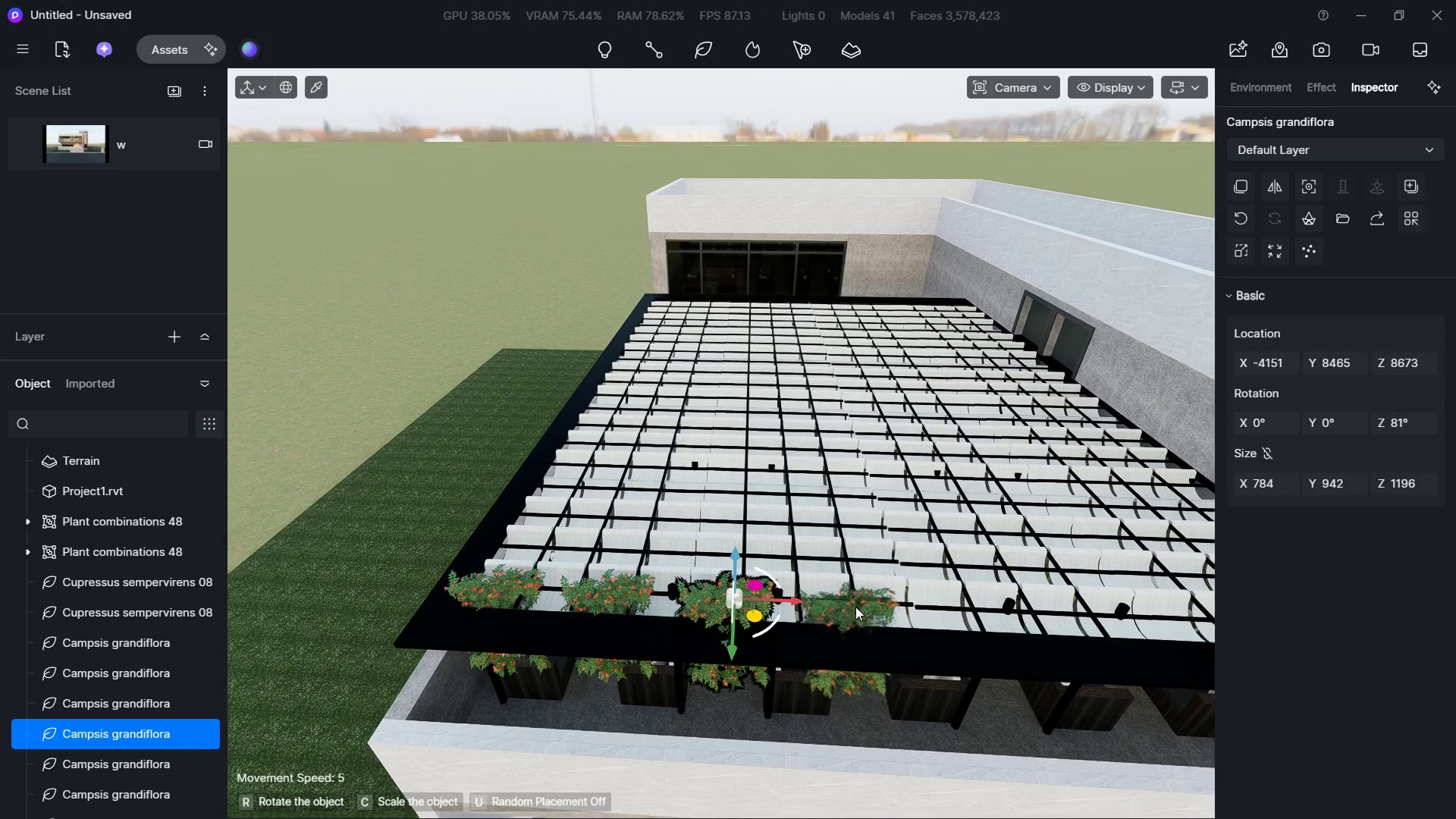 
left_click([855, 607])
 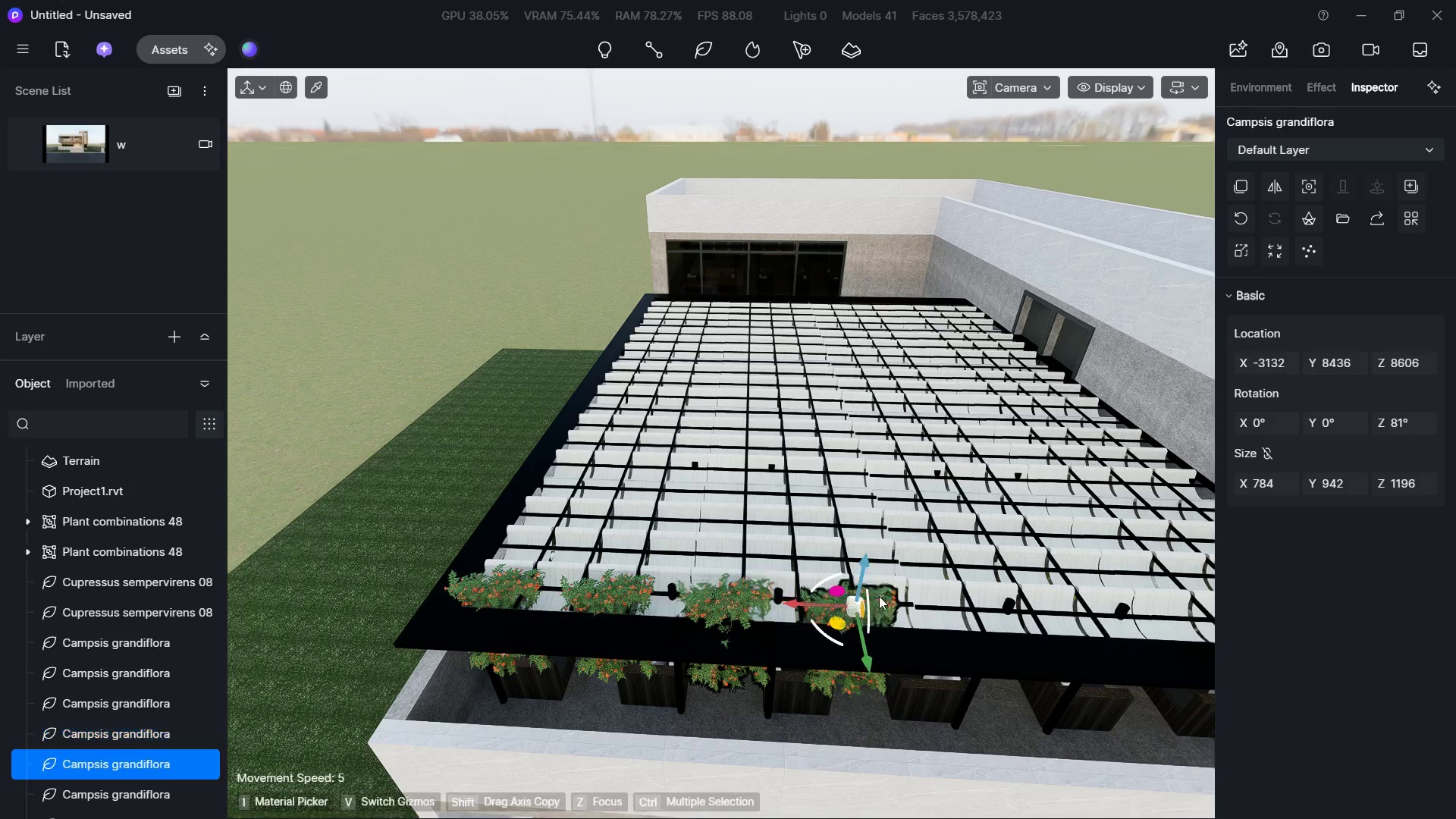 
hold_key(key=D, duration=0.36)
 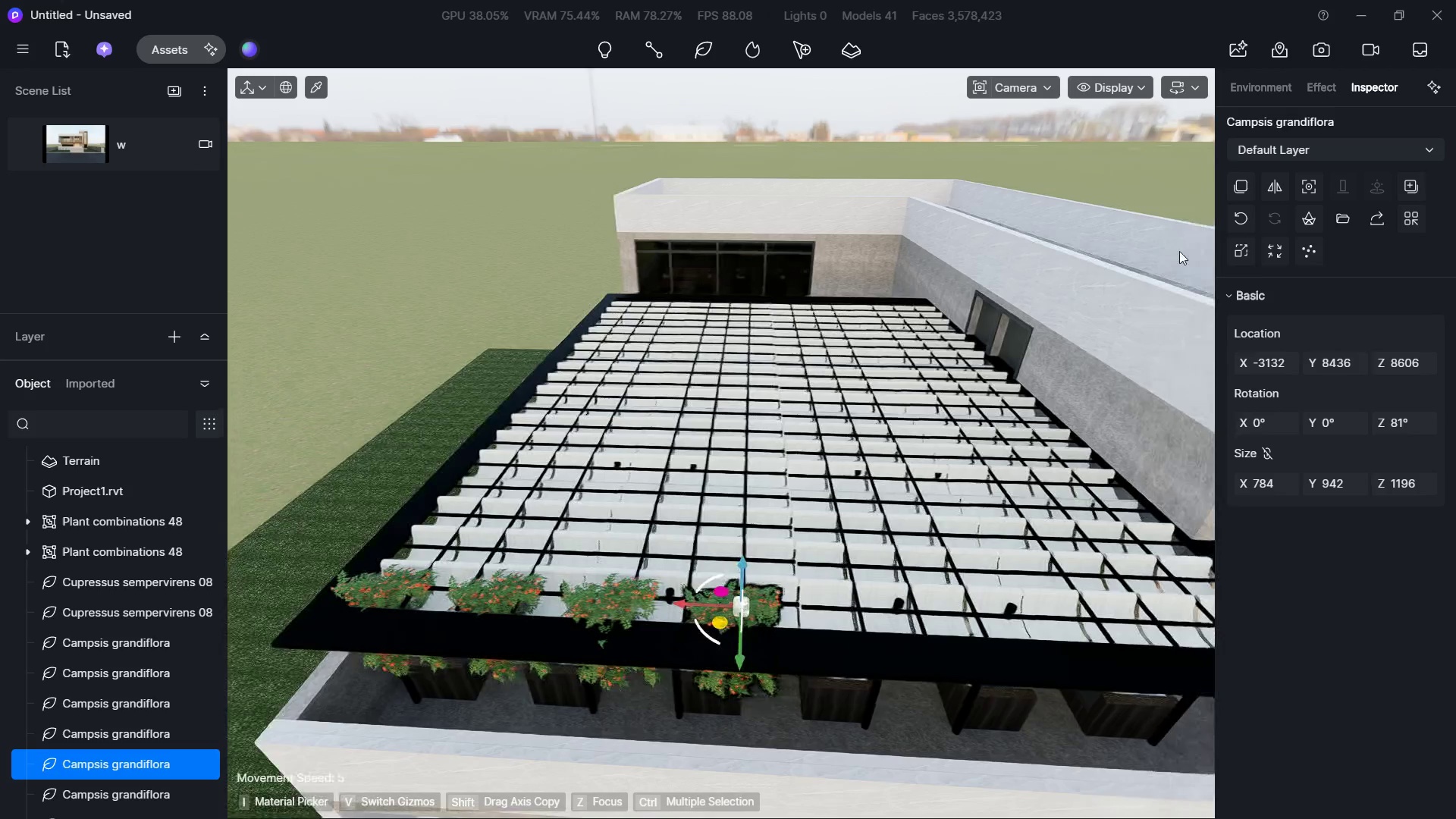 
key(D)
 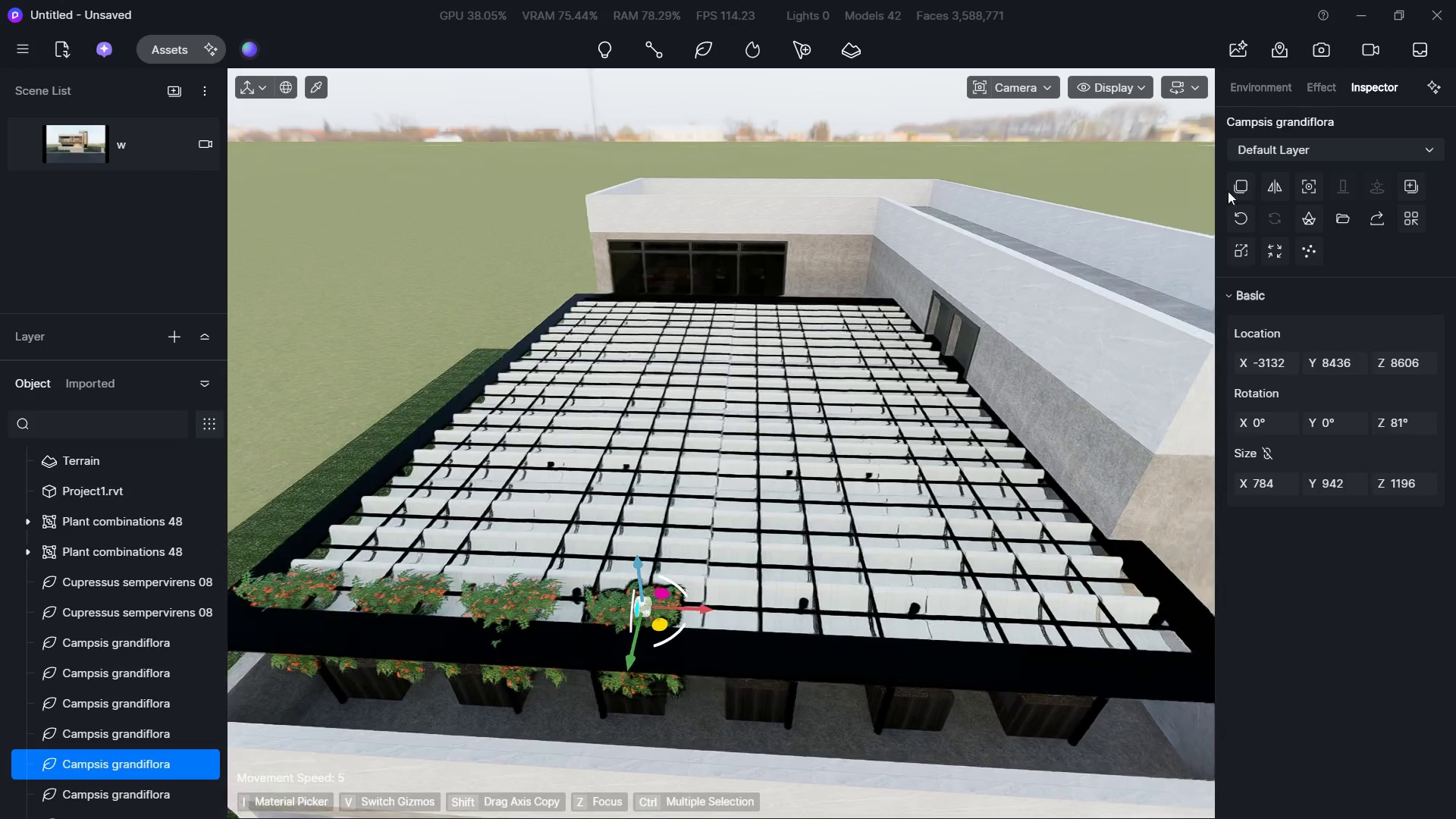 
left_click([1231, 190])
 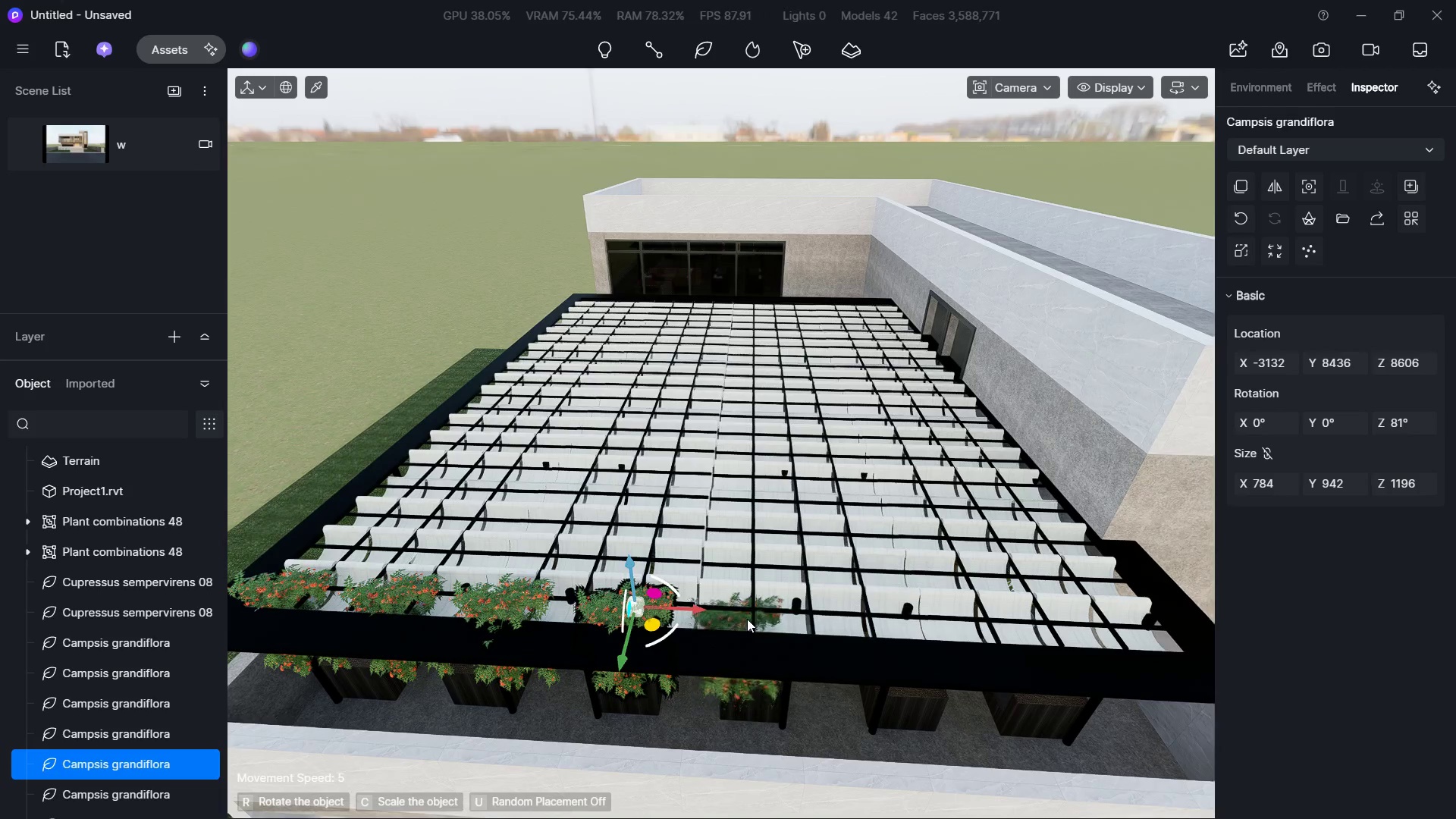 
left_click([747, 629])
 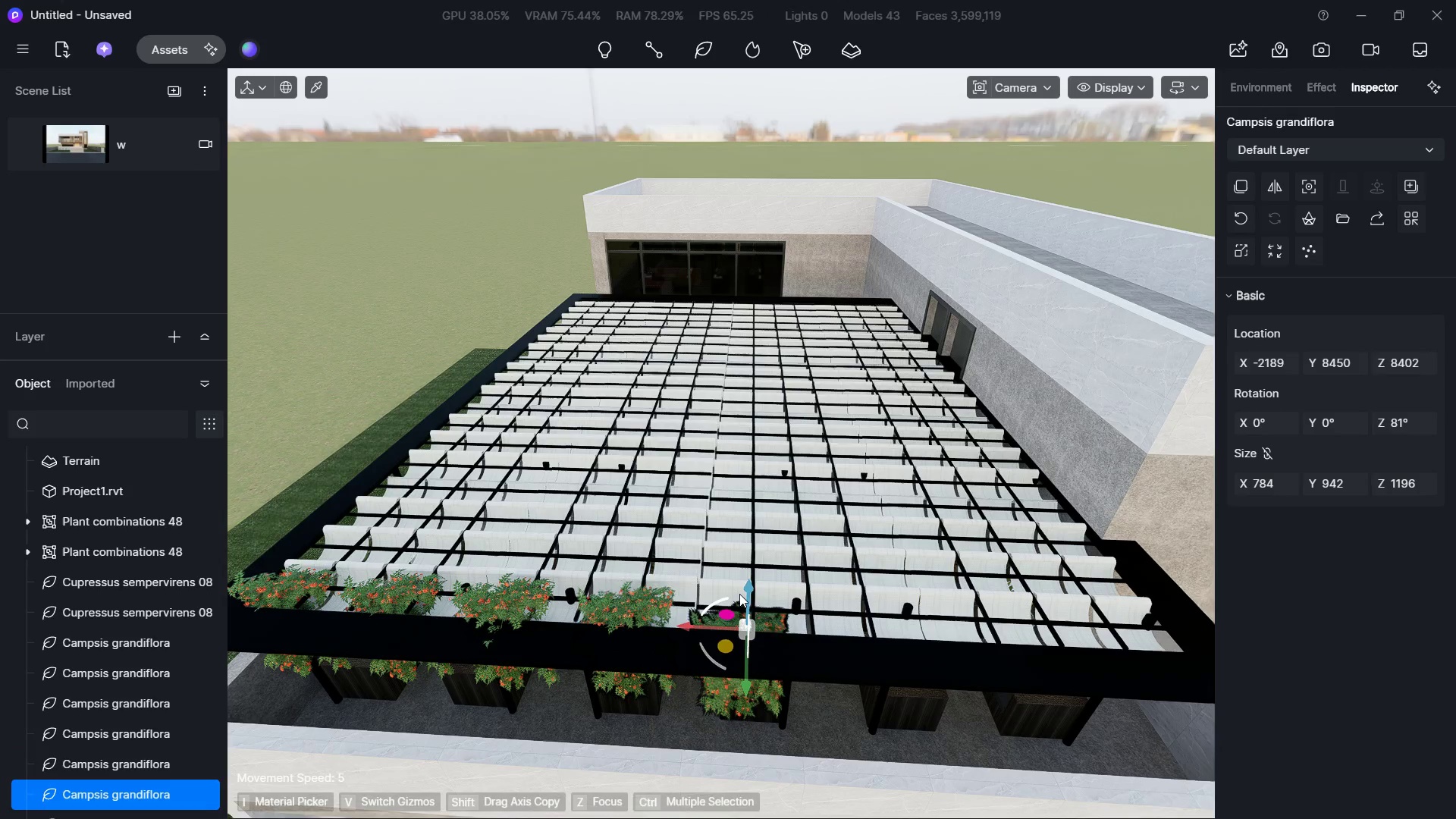 
left_click_drag(start_coordinate=[740, 592], to_coordinate=[763, 568])
 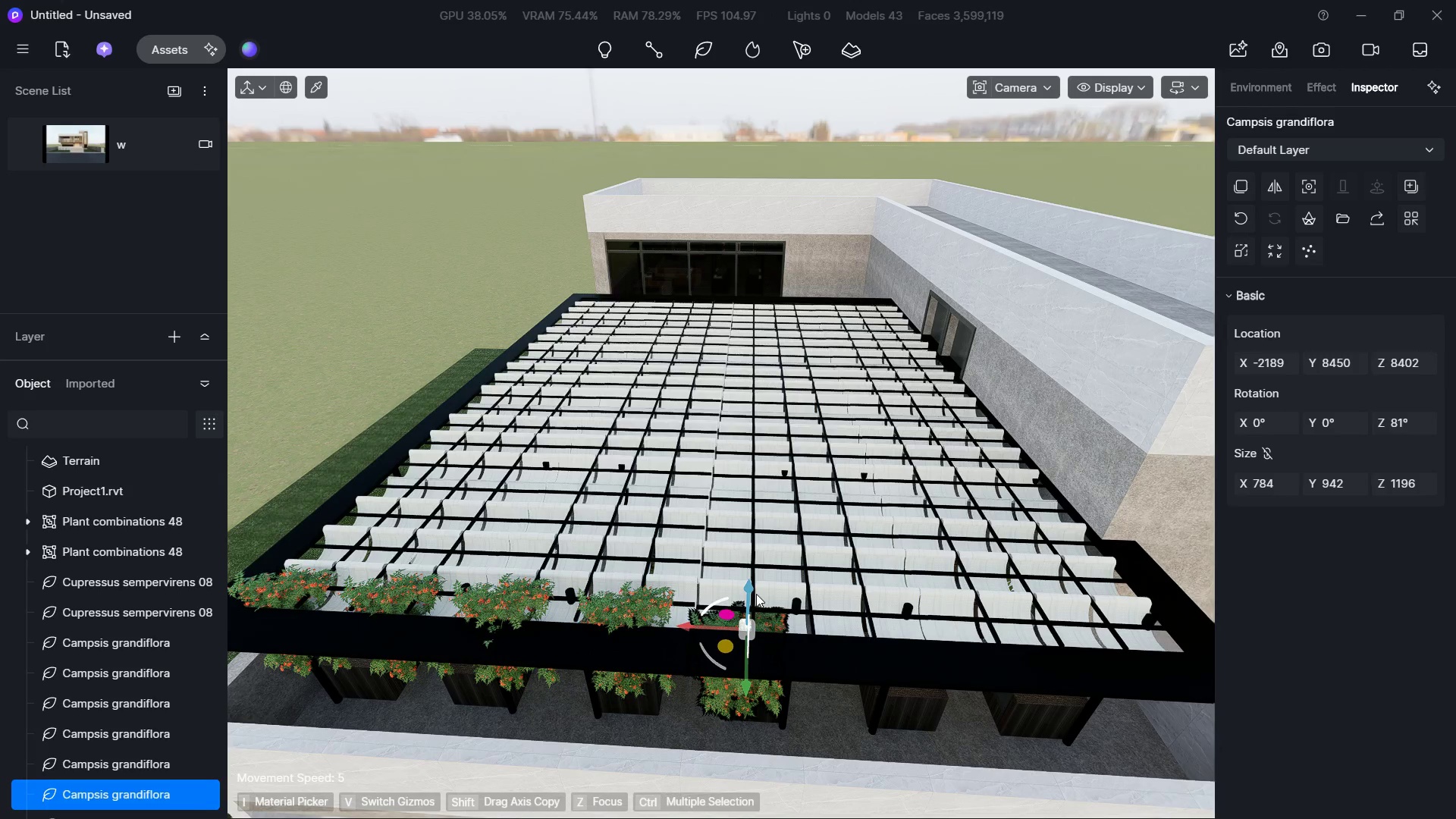 
left_click_drag(start_coordinate=[756, 591], to_coordinate=[748, 576])
 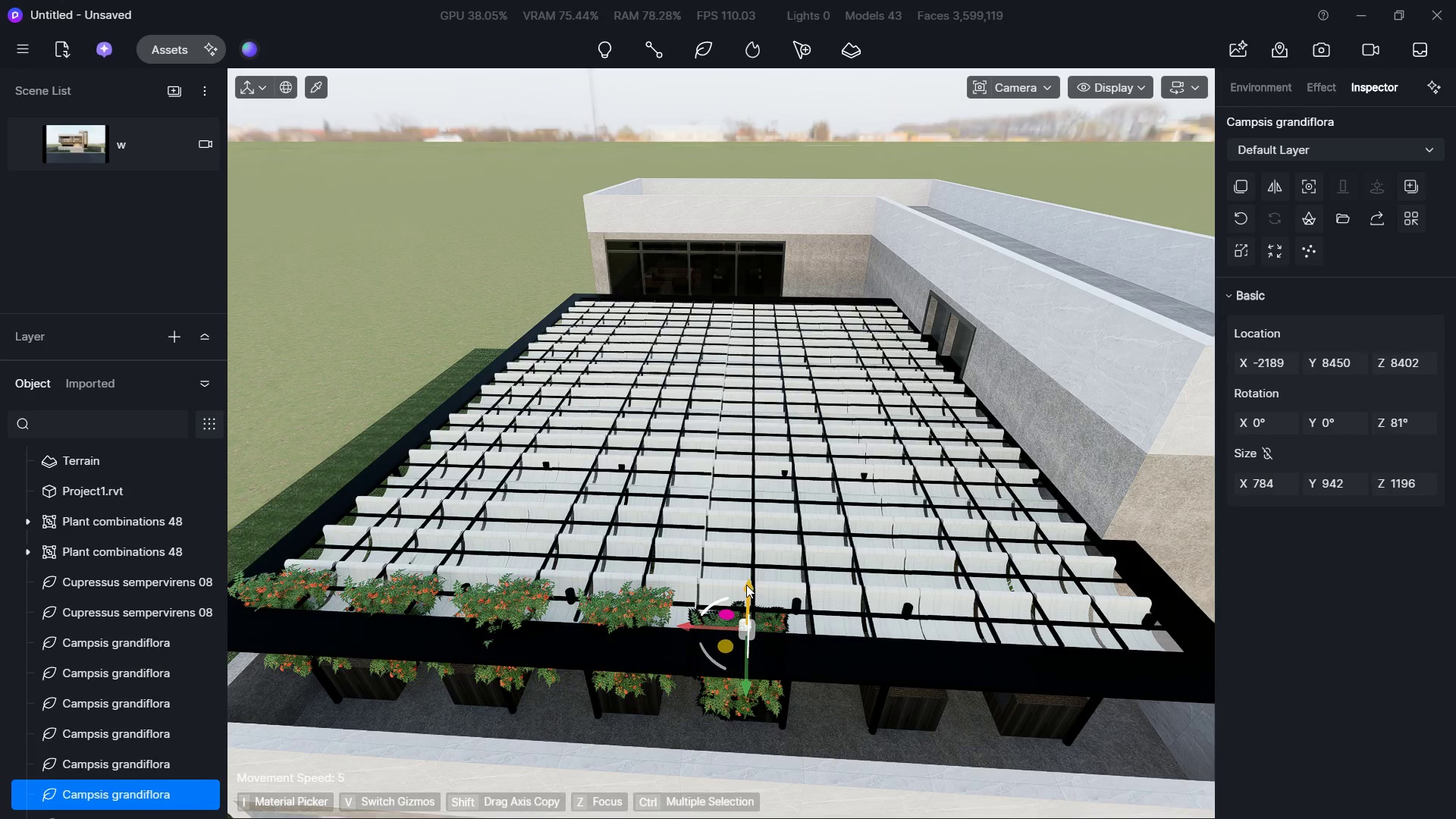 
left_click_drag(start_coordinate=[746, 585], to_coordinate=[744, 565])
 